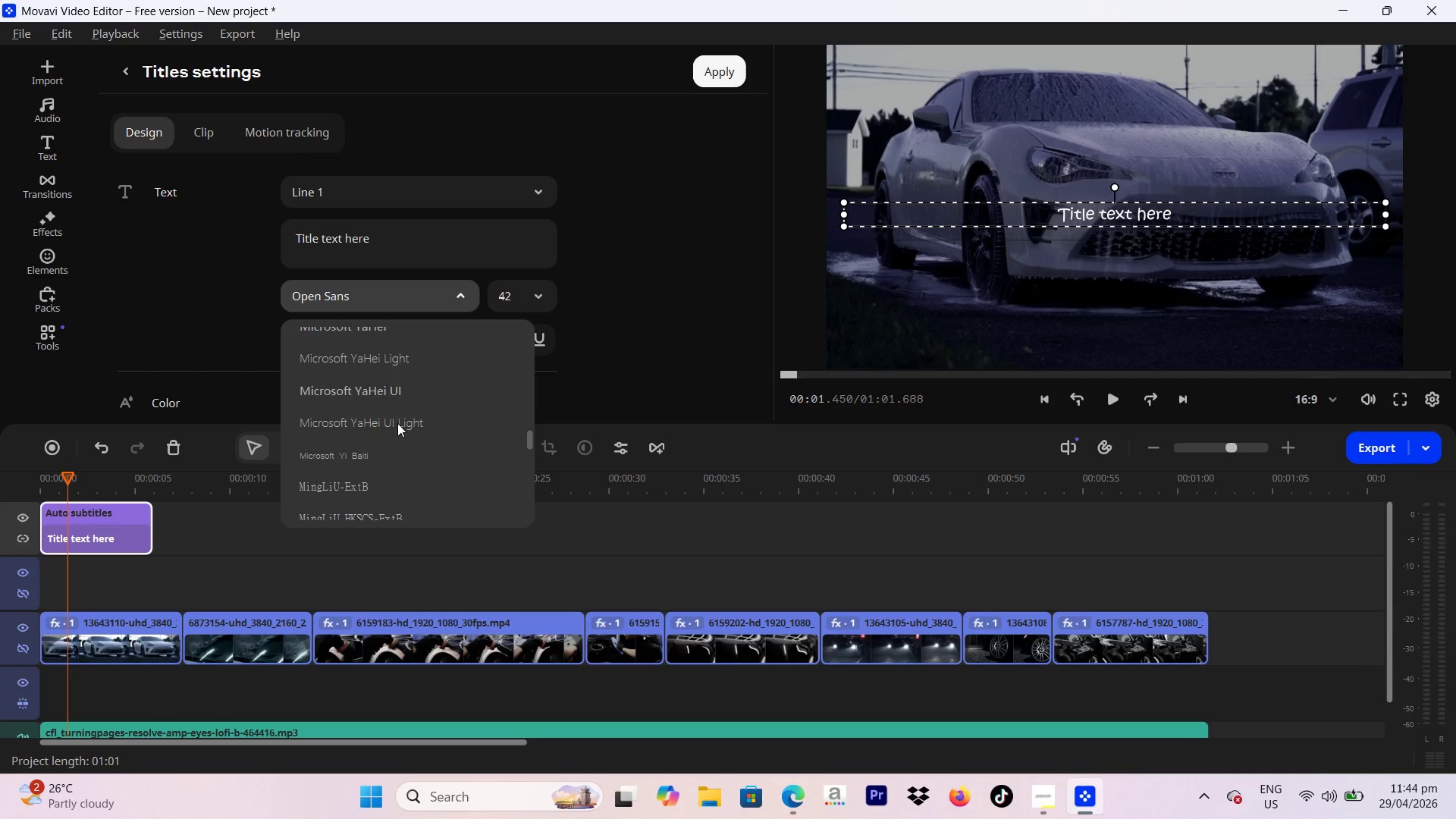 
scroll: coordinate [397, 423], scroll_direction: up, amount: 5.0
 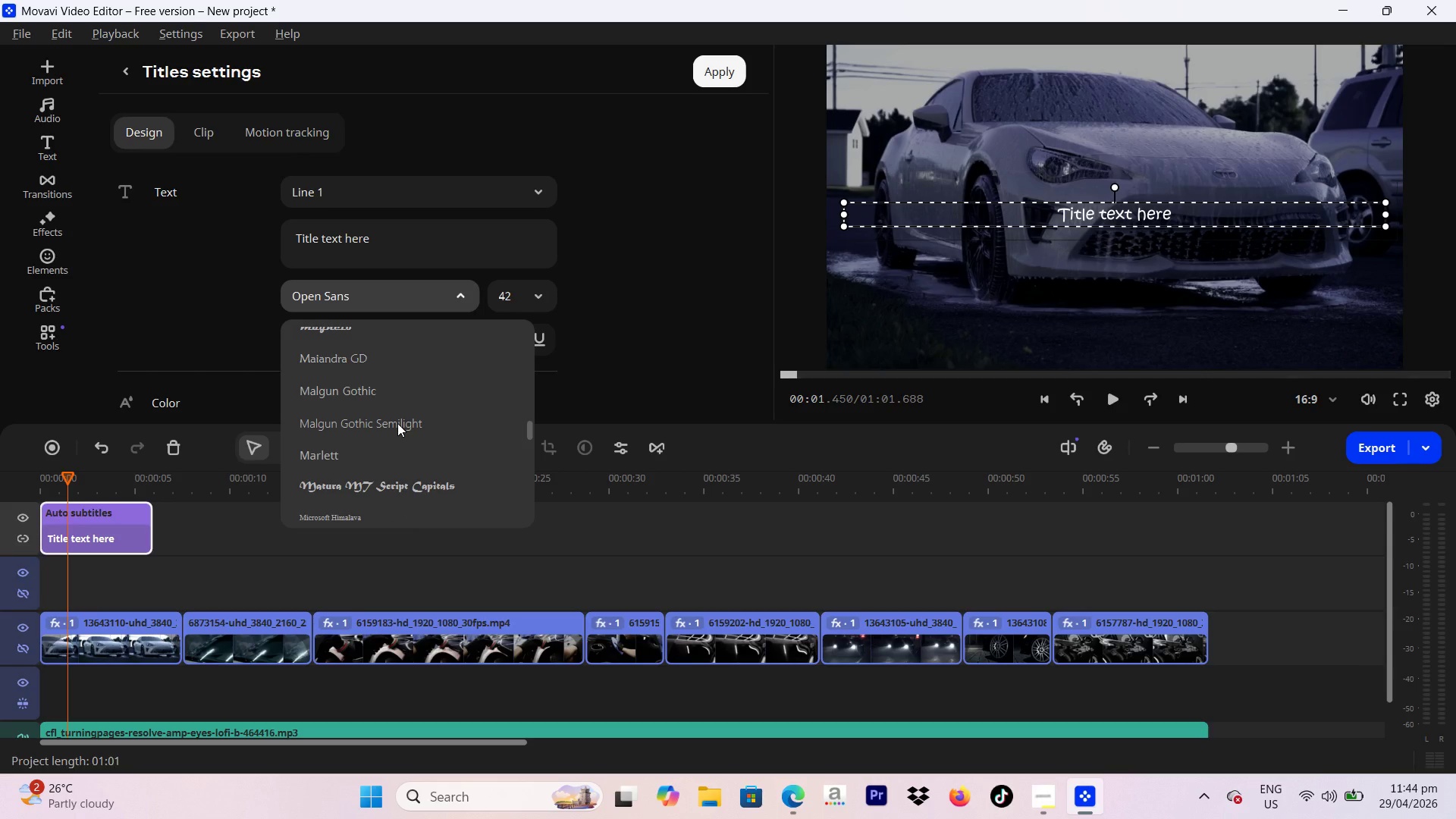 
scroll: coordinate [397, 423], scroll_direction: down, amount: 1.0
 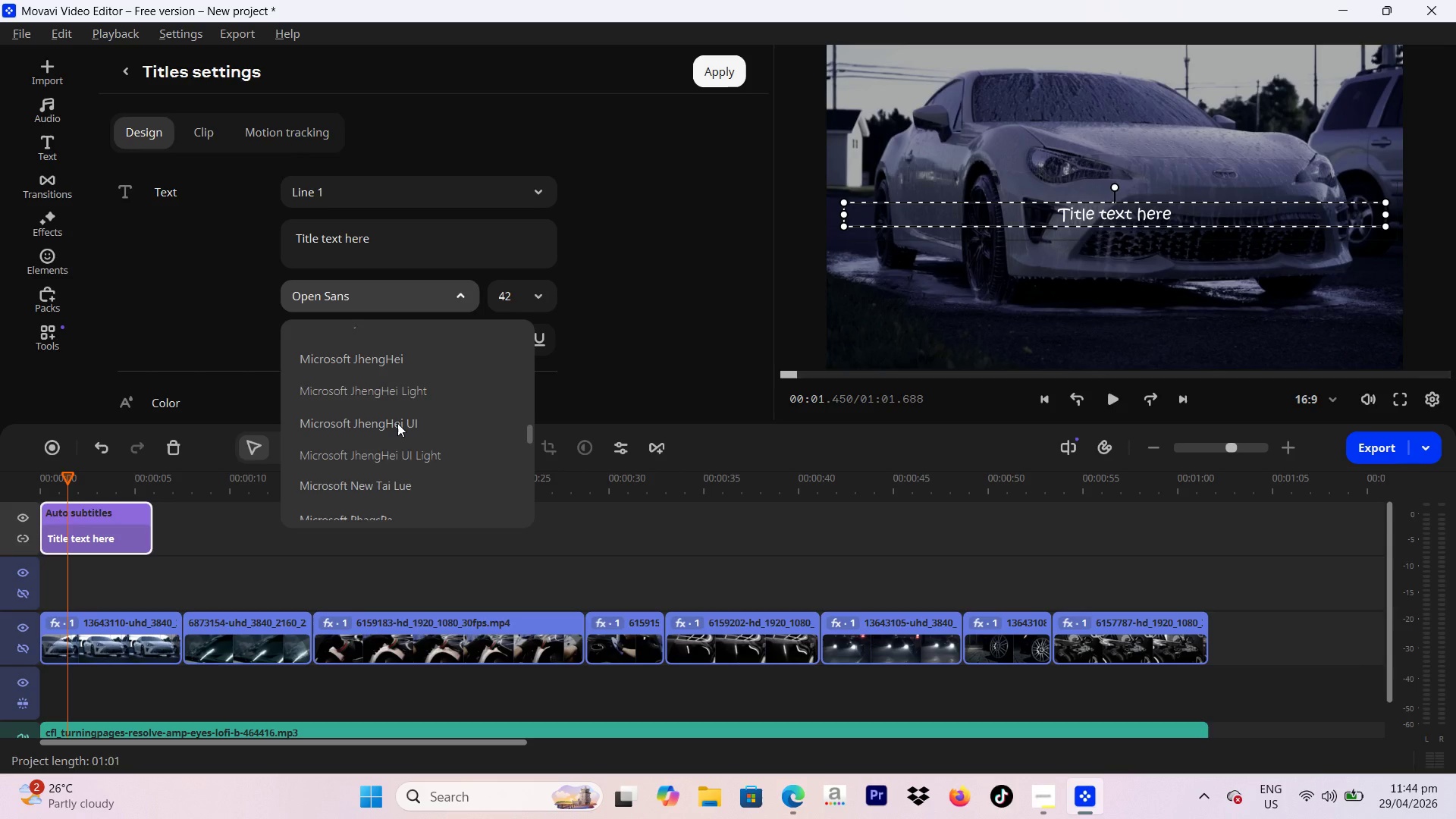 
scroll: coordinate [397, 423], scroll_direction: up, amount: 1.0
 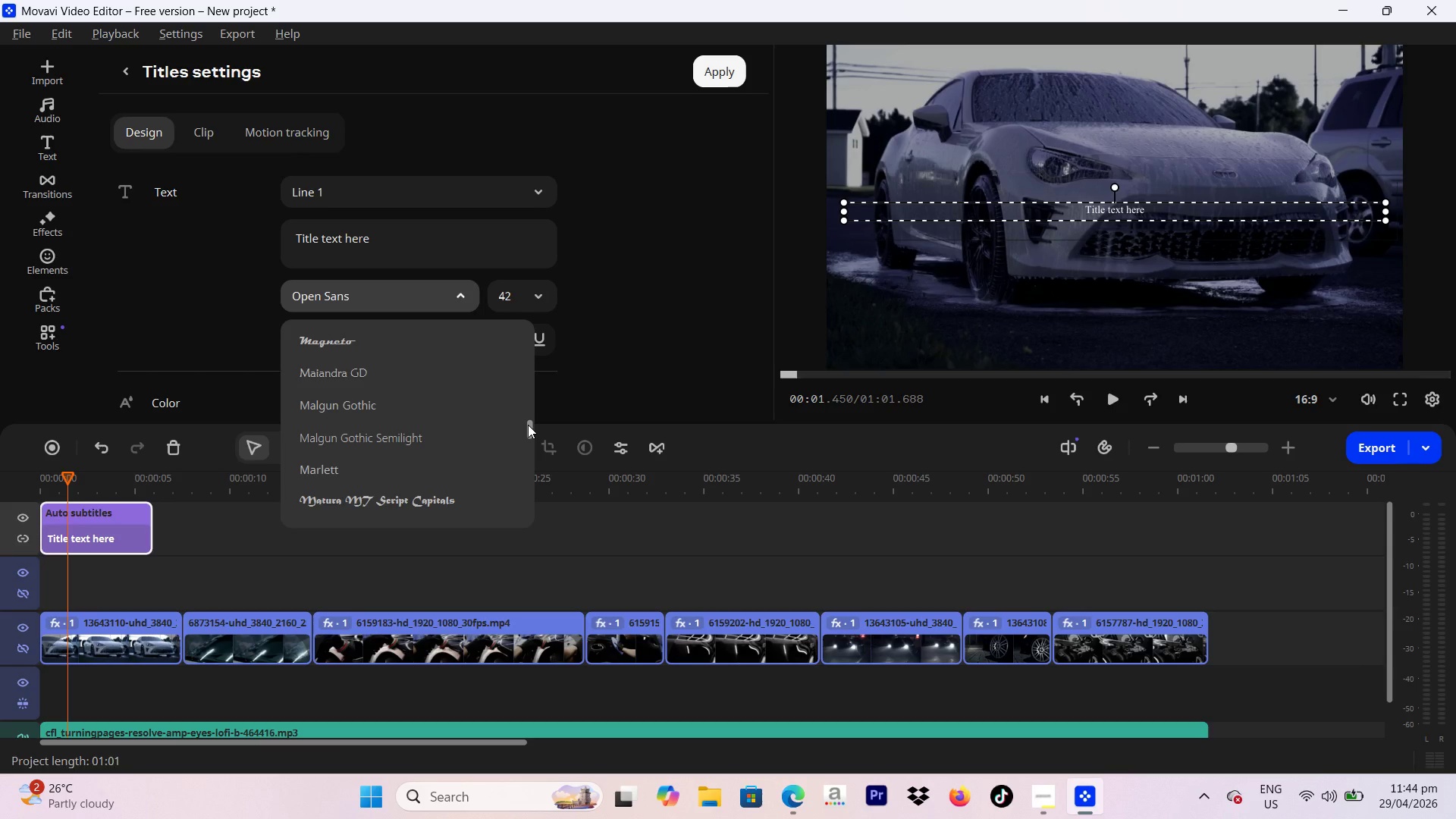 
wait(6.16)
 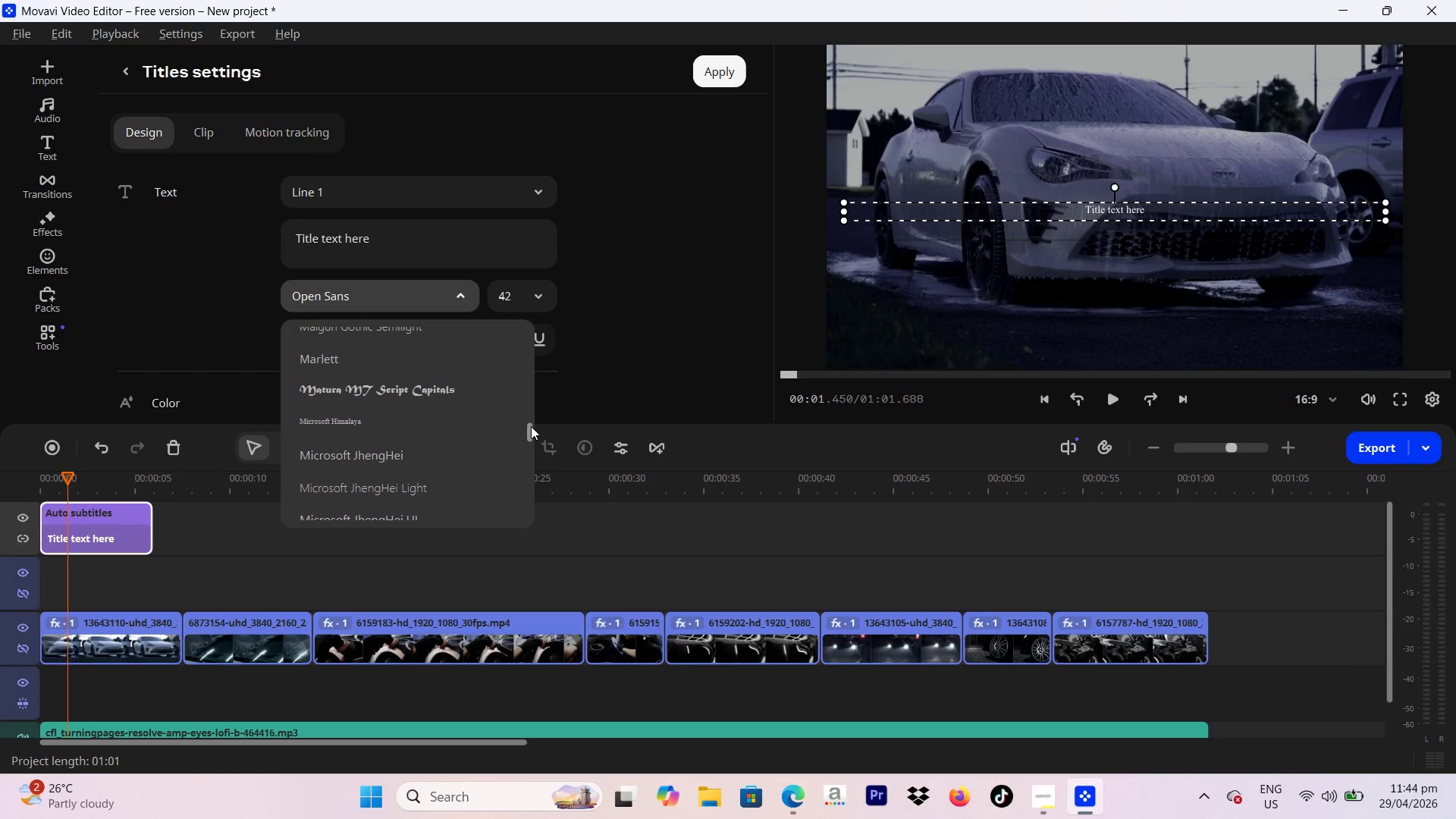 
scroll: coordinate [400, 429], scroll_direction: down, amount: 6.0
 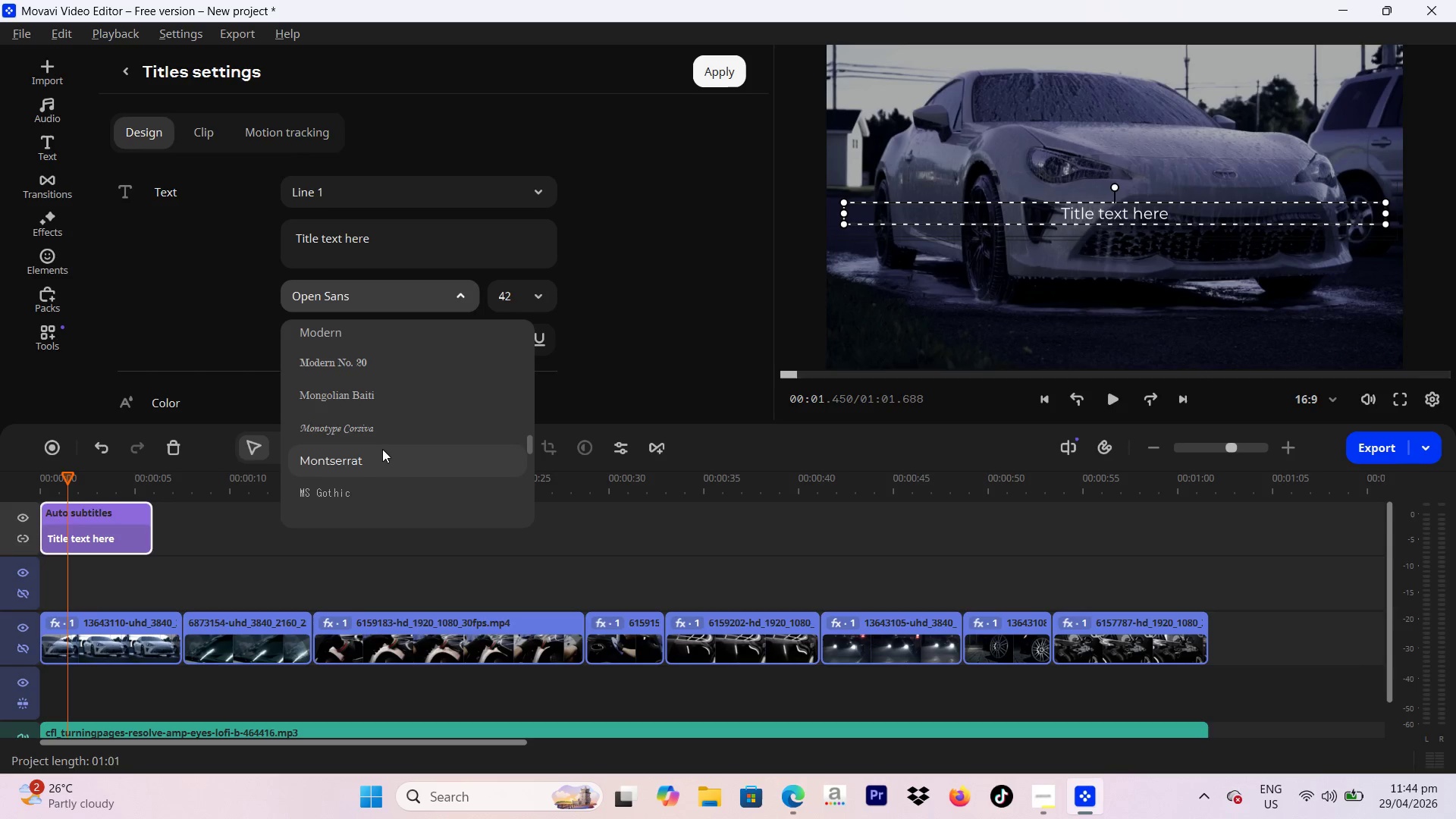 
left_click([381, 450])
 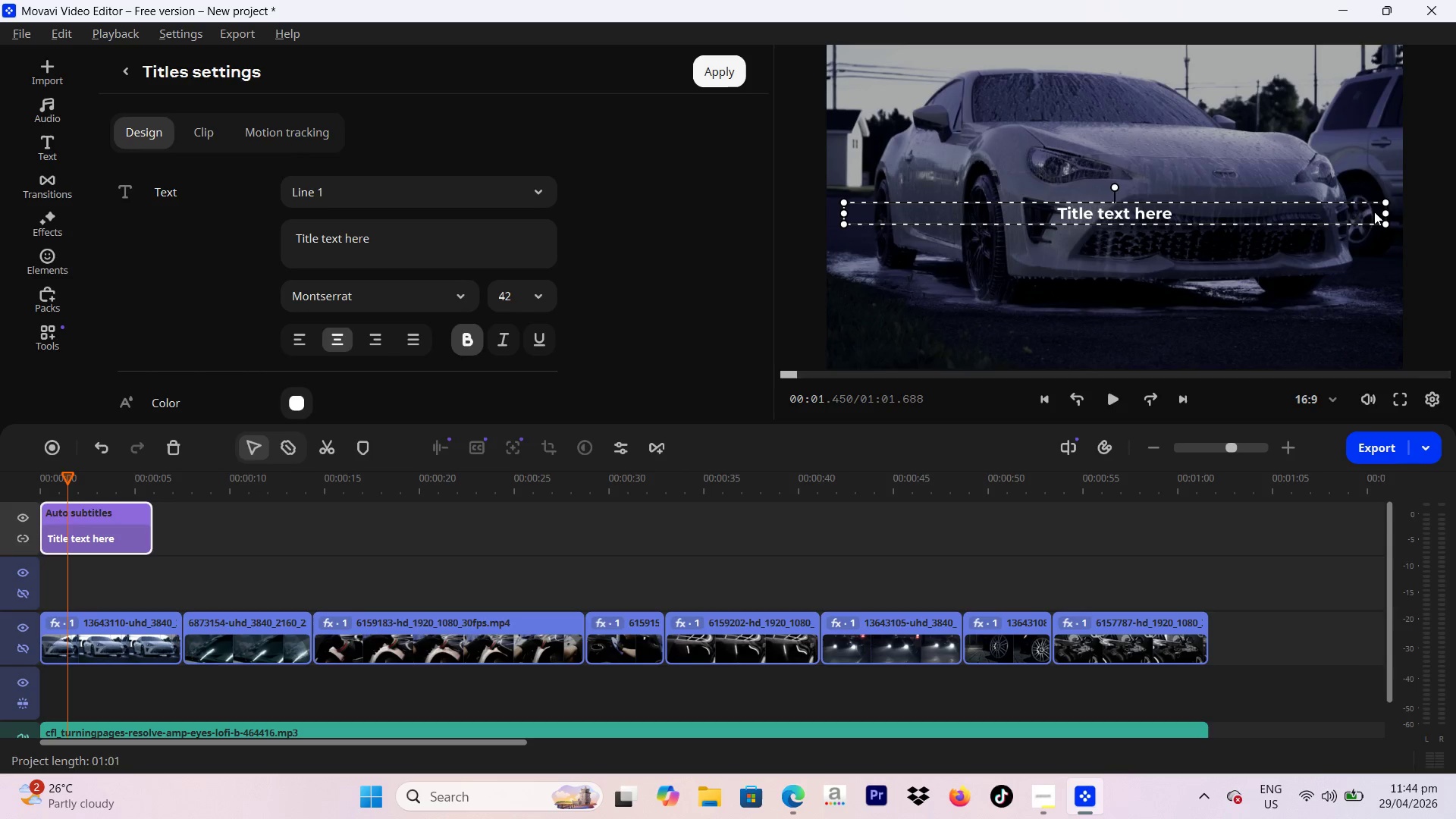 
left_click_drag(start_coordinate=[1384, 212], to_coordinate=[1399, 217])
 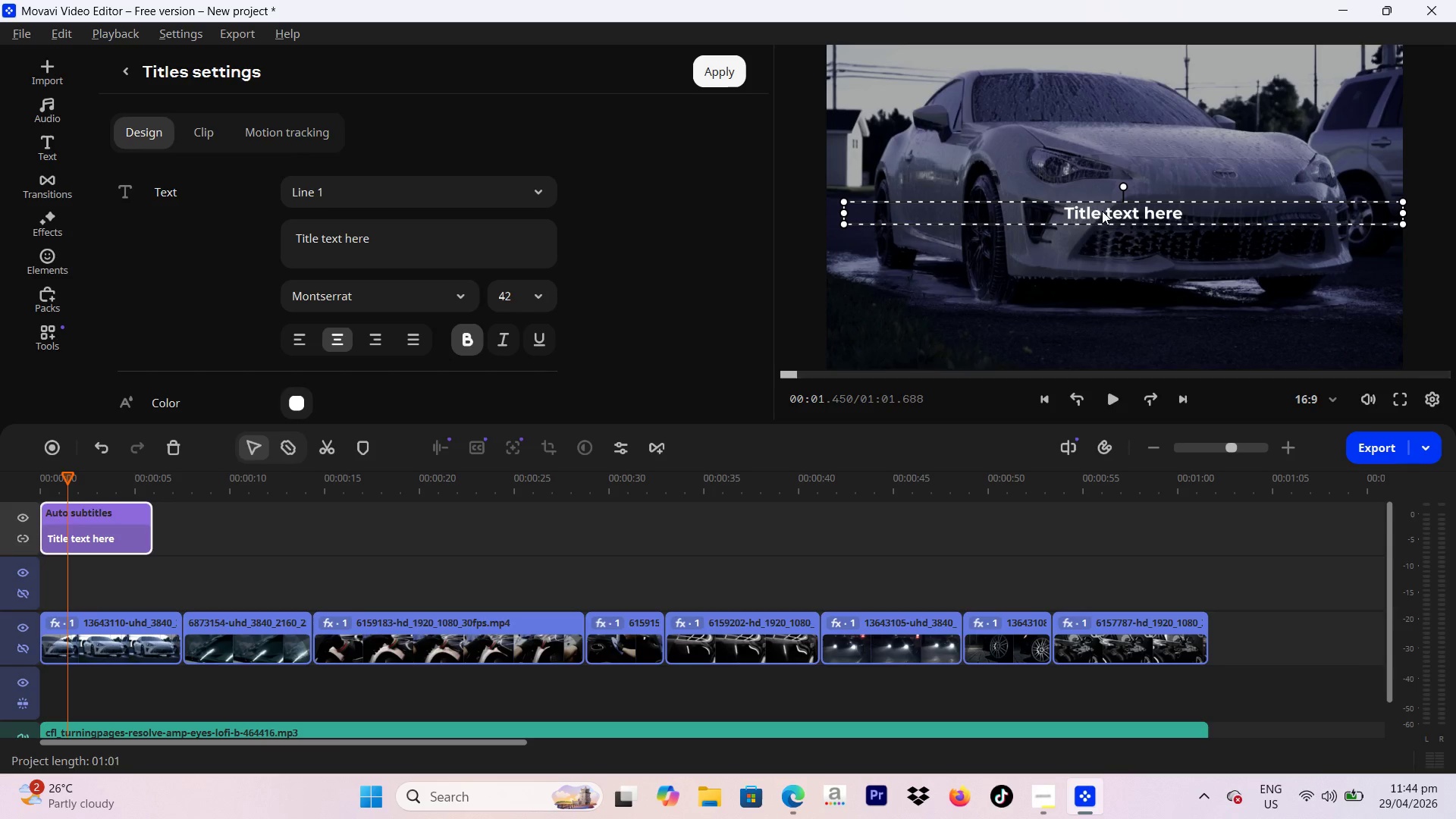 
left_click_drag(start_coordinate=[1102, 211], to_coordinate=[1097, 209])
 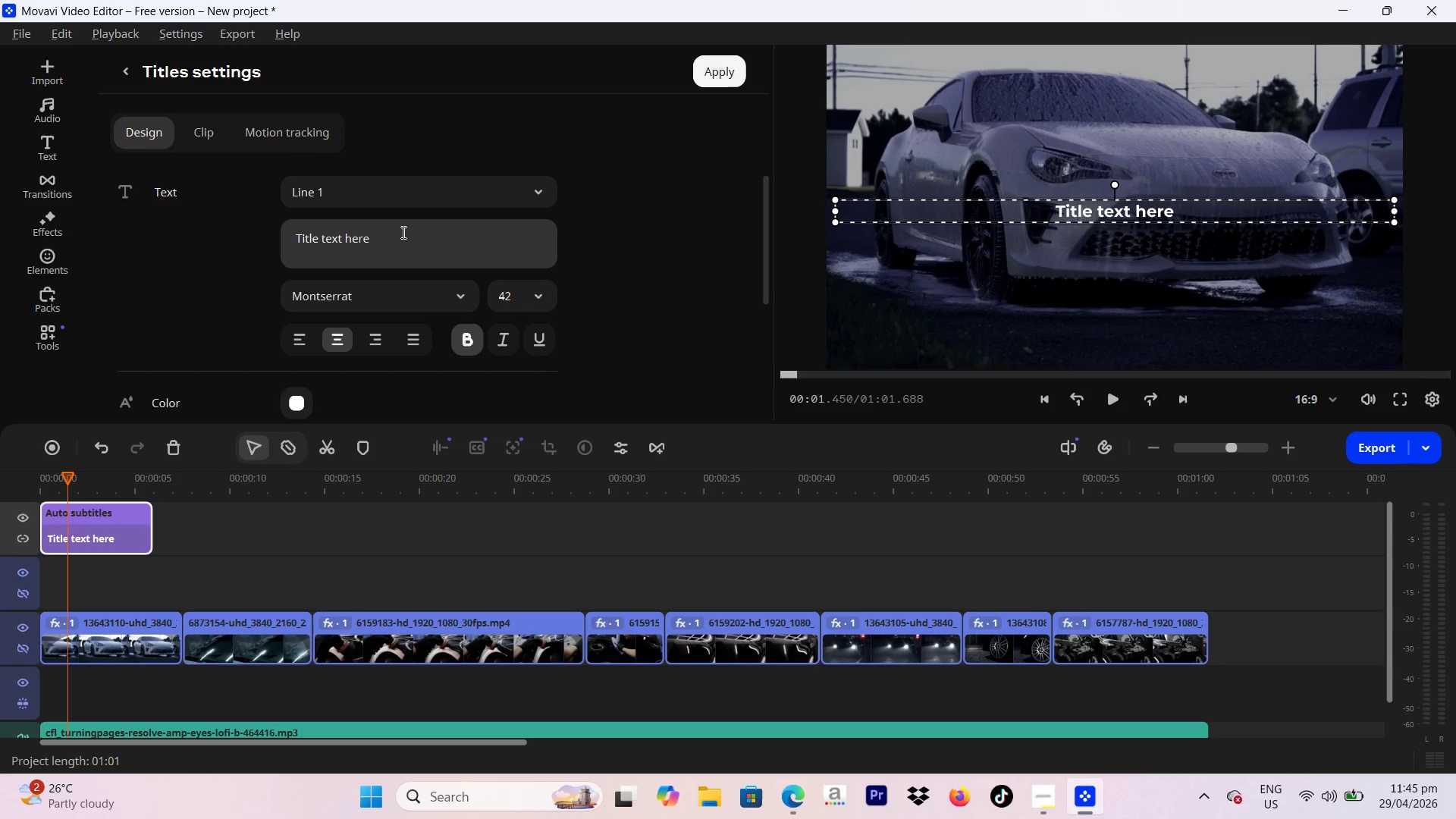 
left_click_drag(start_coordinate=[406, 238], to_coordinate=[209, 251])
 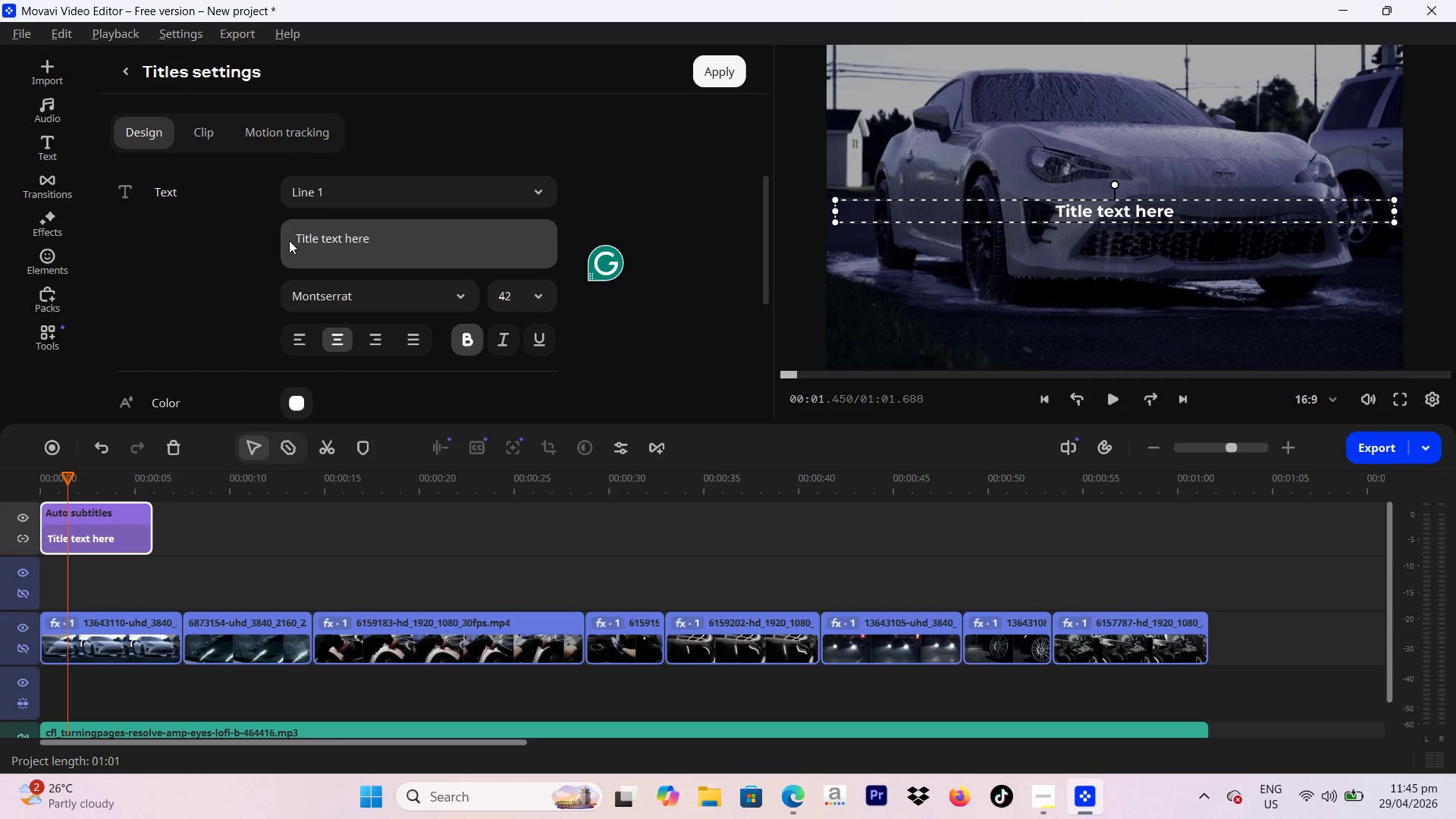 
left_click_drag(start_coordinate=[417, 225], to_coordinate=[298, 236])
 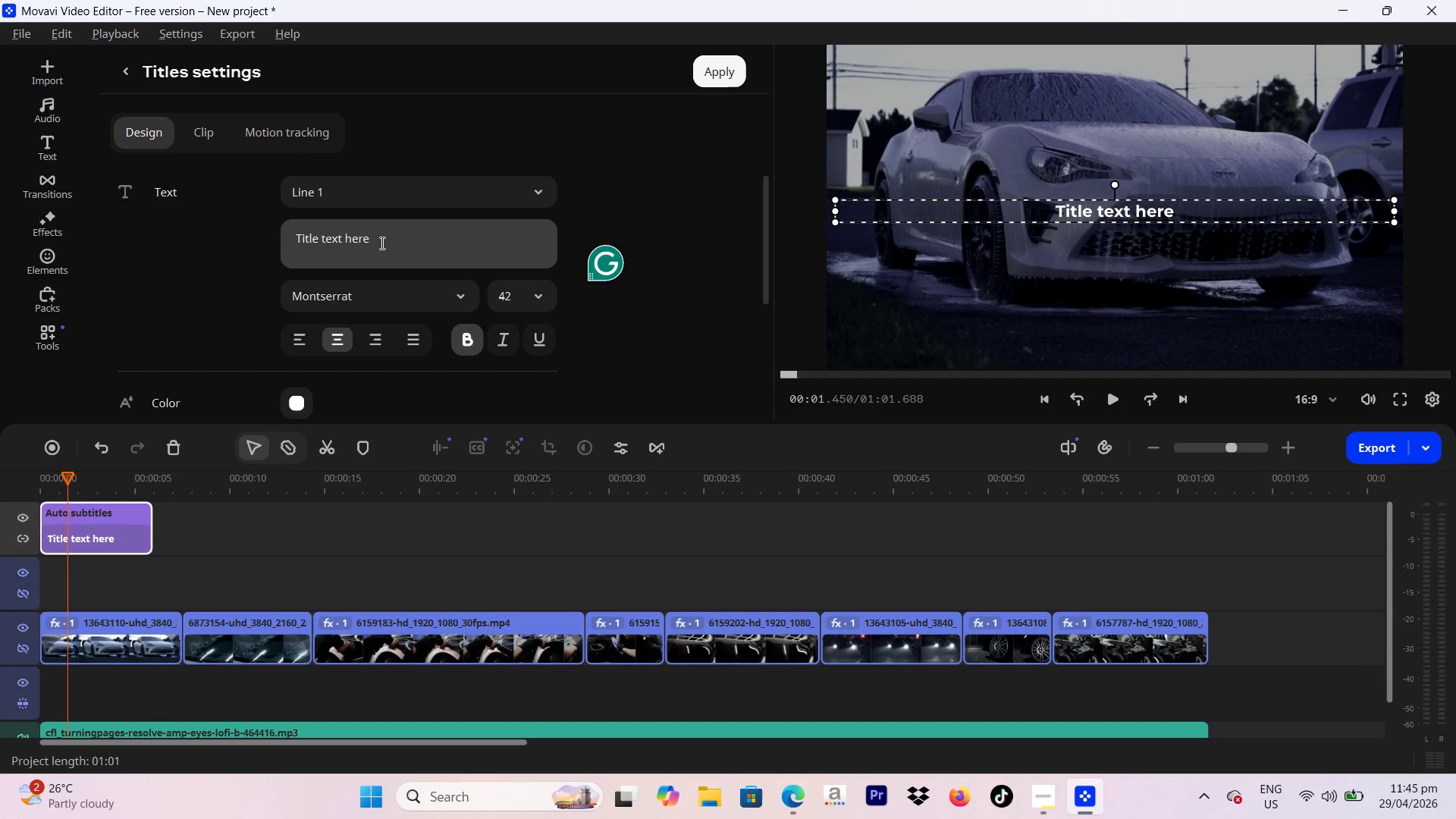 
left_click_drag(start_coordinate=[381, 243], to_coordinate=[272, 243])
 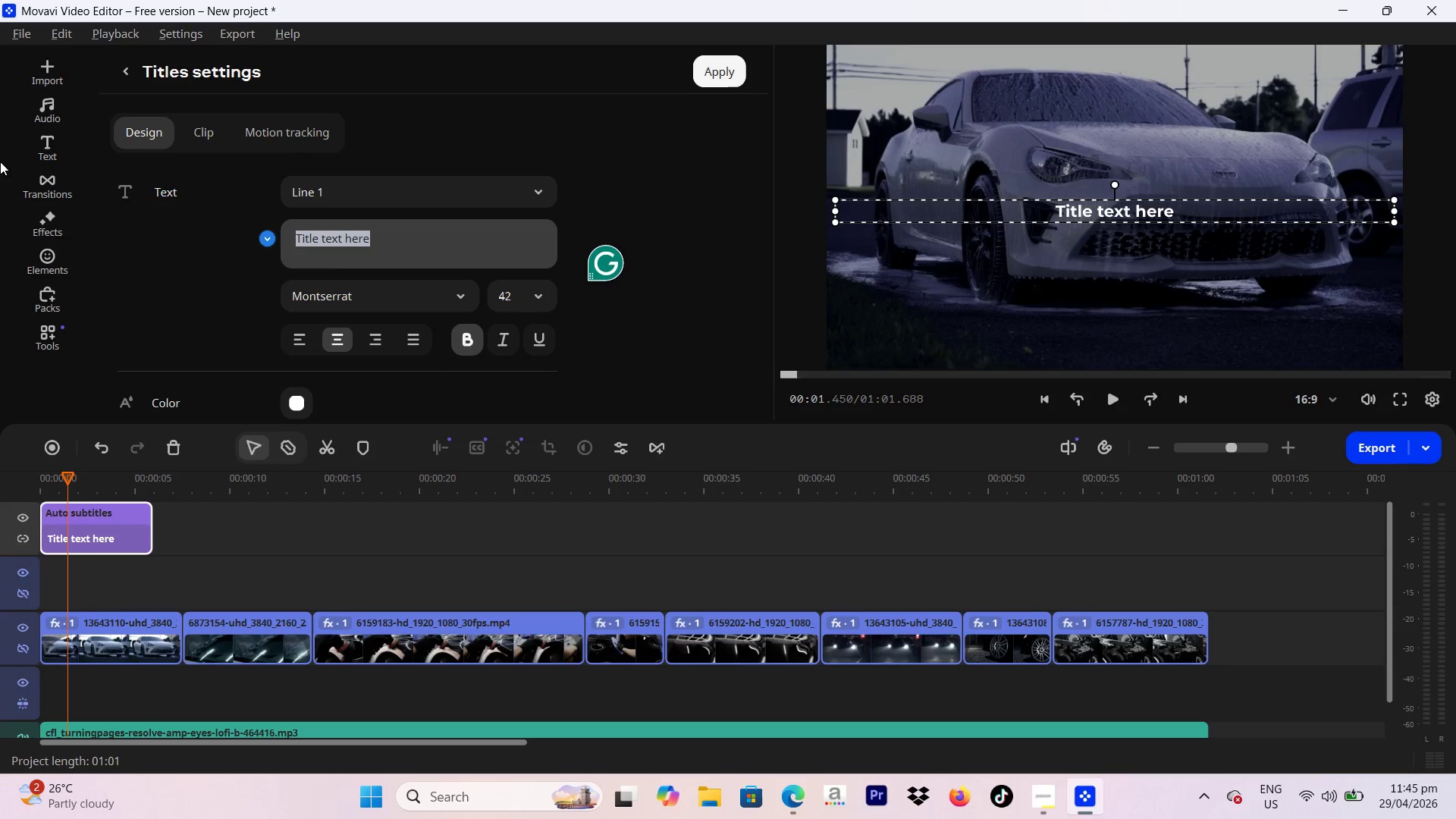 
type(Midnight Buff)
 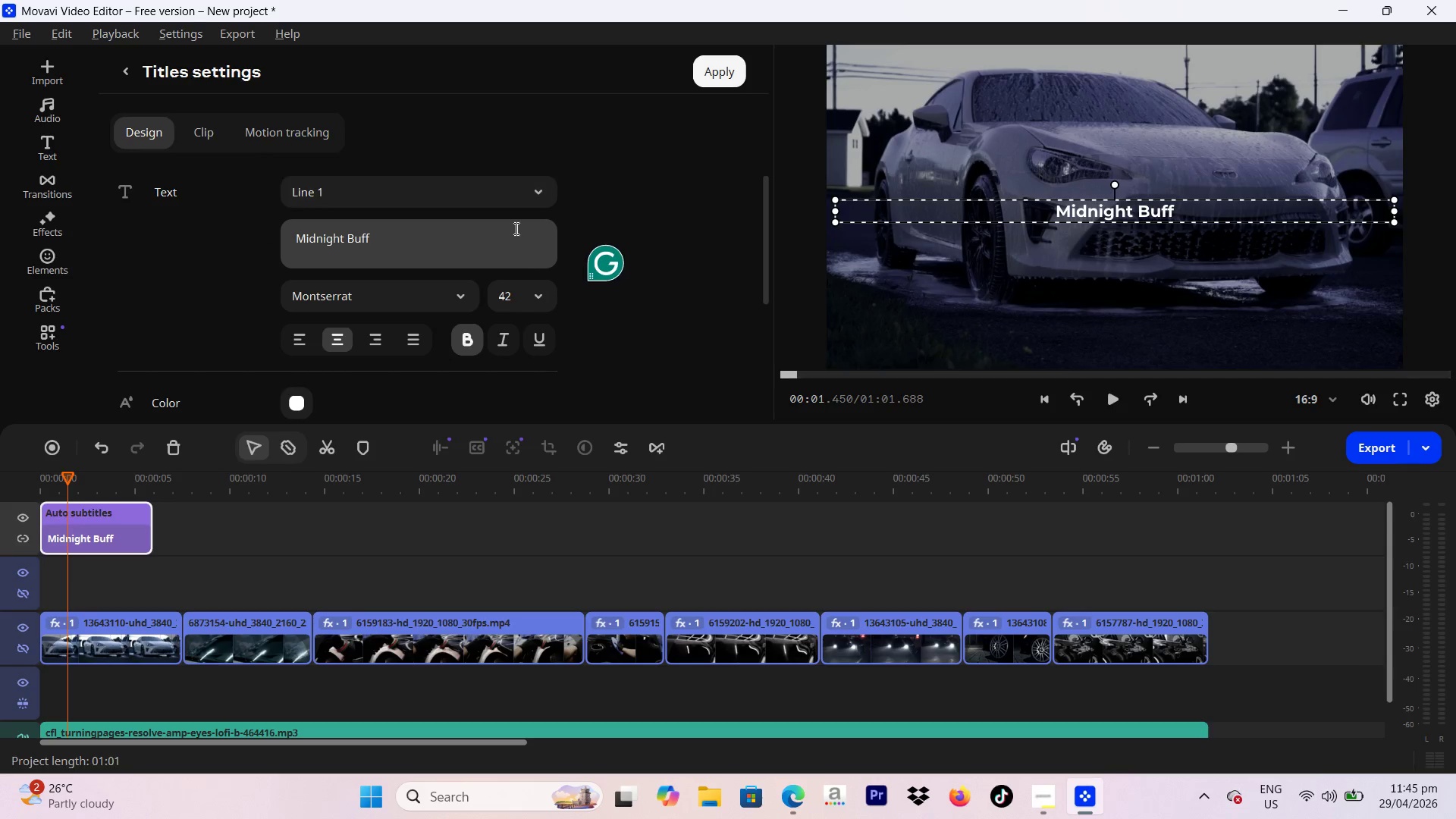 
left_click([532, 290])
 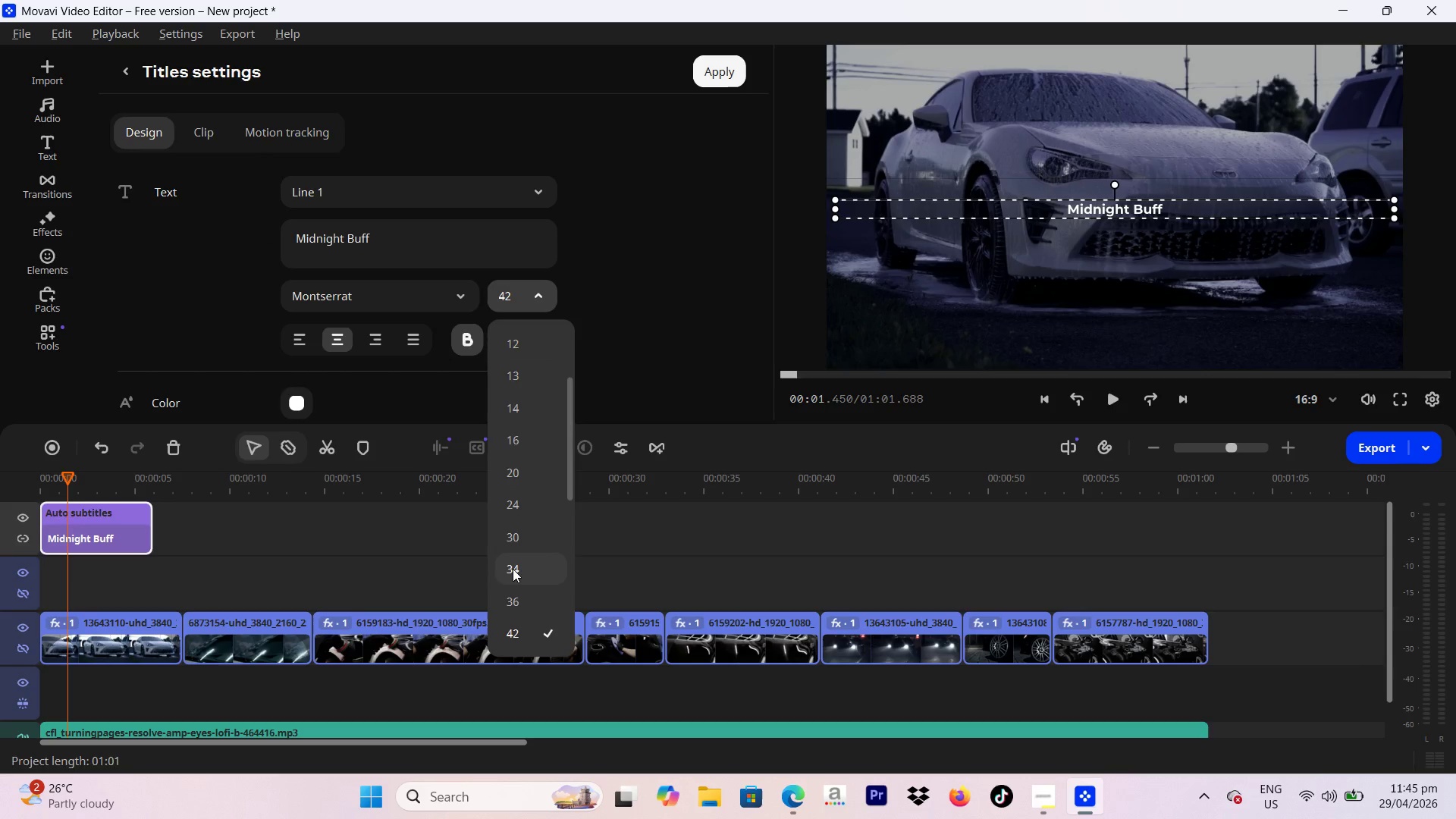 
scroll: coordinate [513, 569], scroll_direction: down, amount: 3.0
 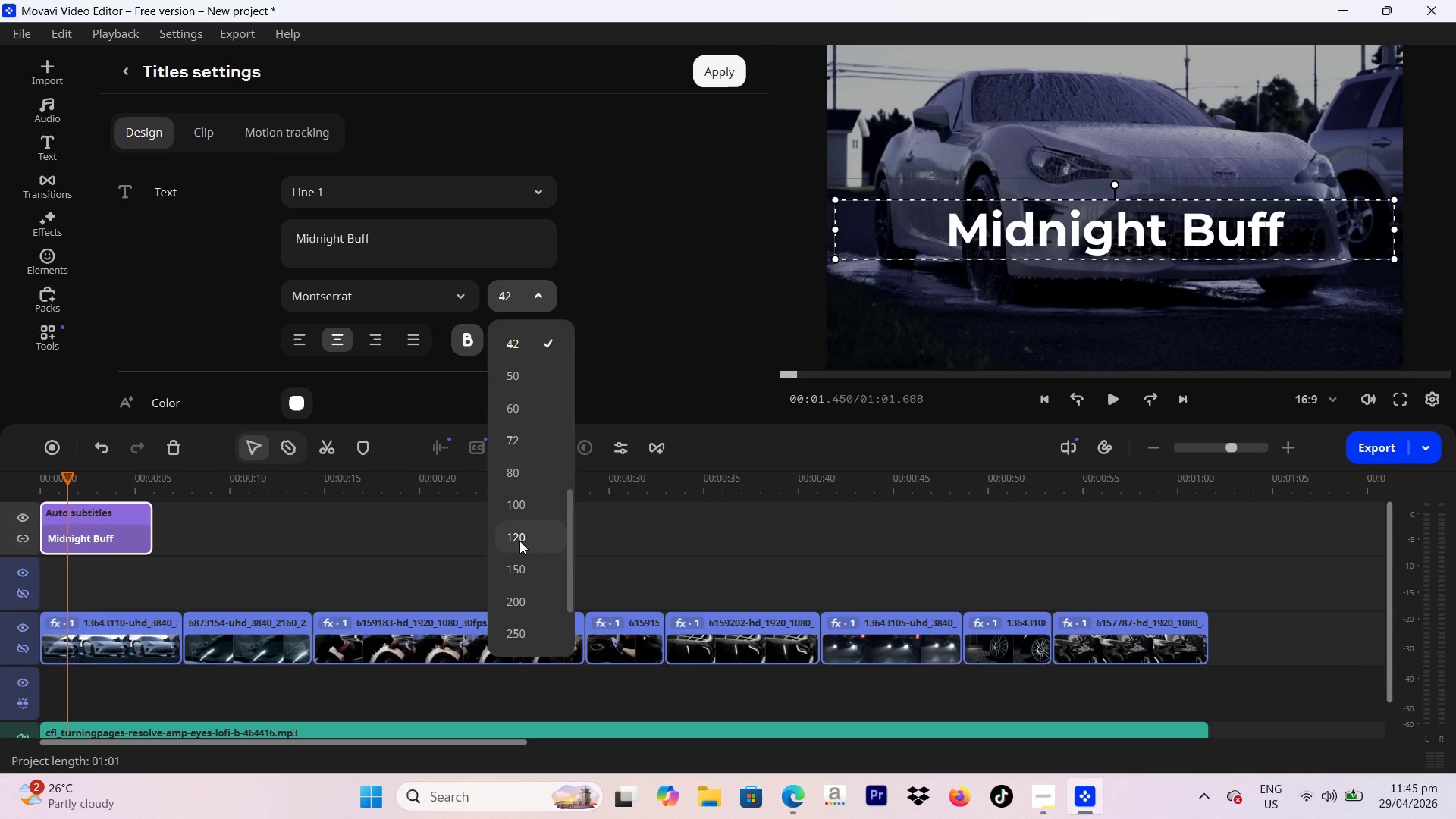 
left_click([519, 541])
 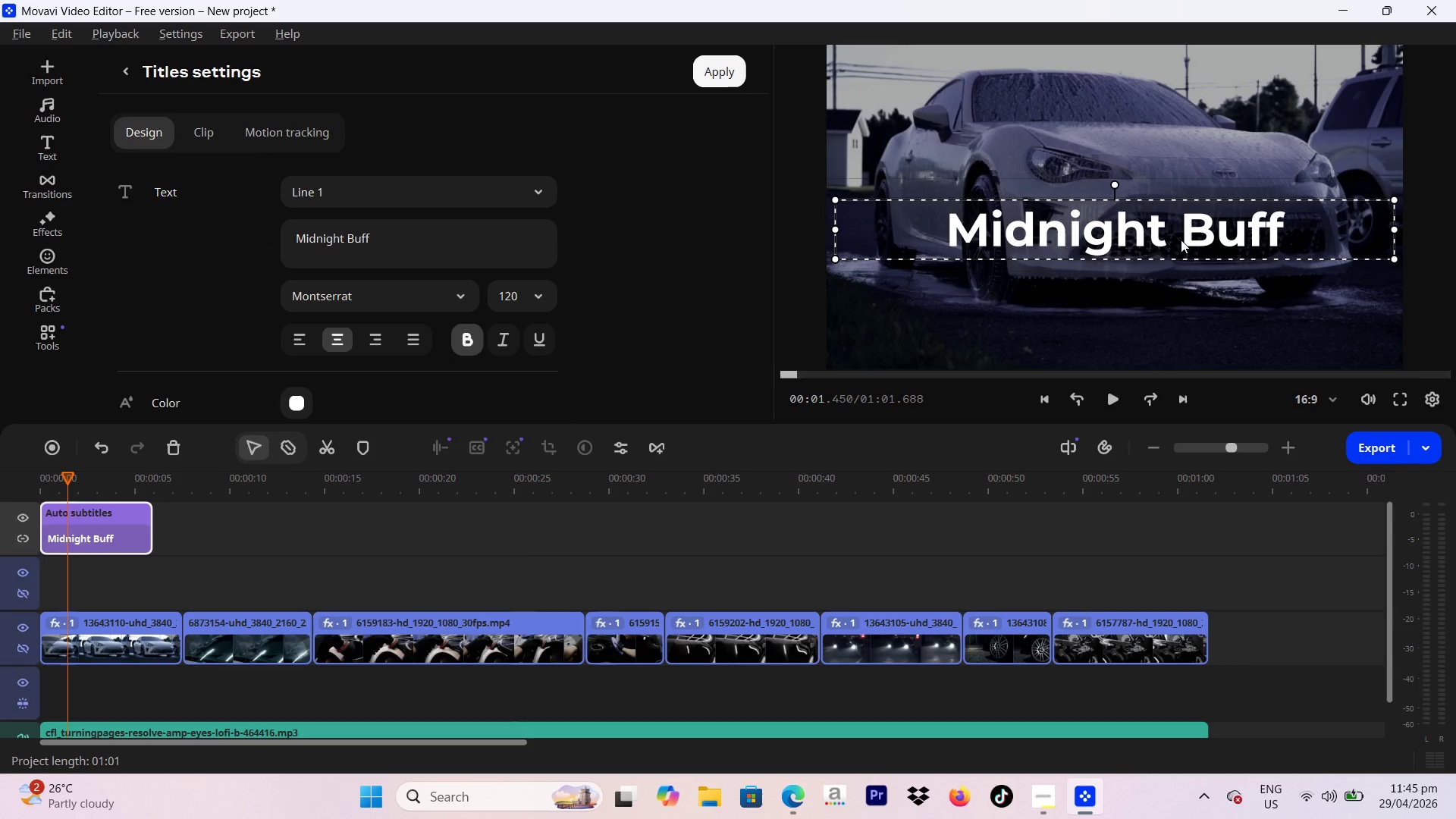 
left_click_drag(start_coordinate=[1181, 239], to_coordinate=[1177, 211])
 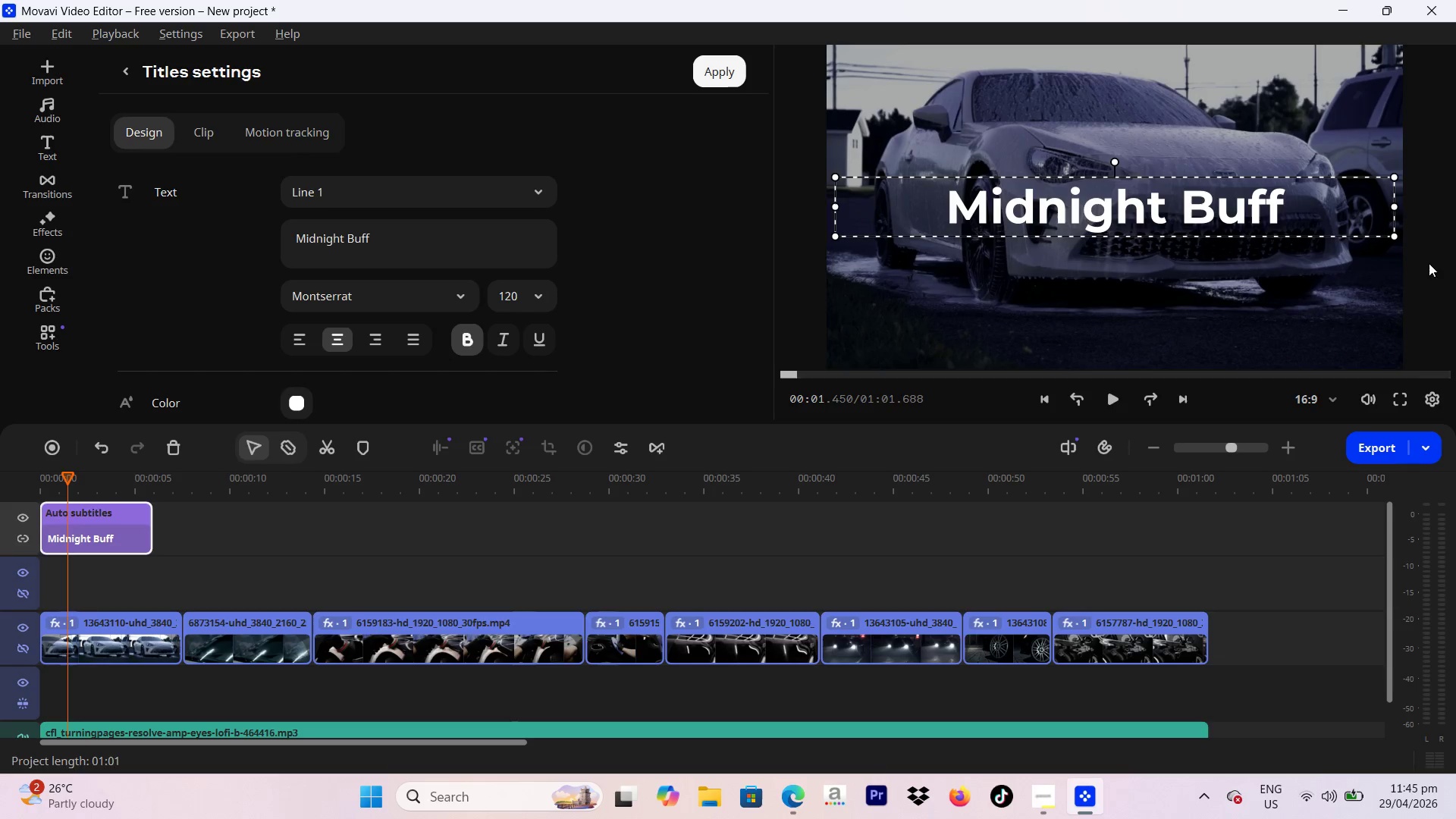 
left_click([1445, 266])
 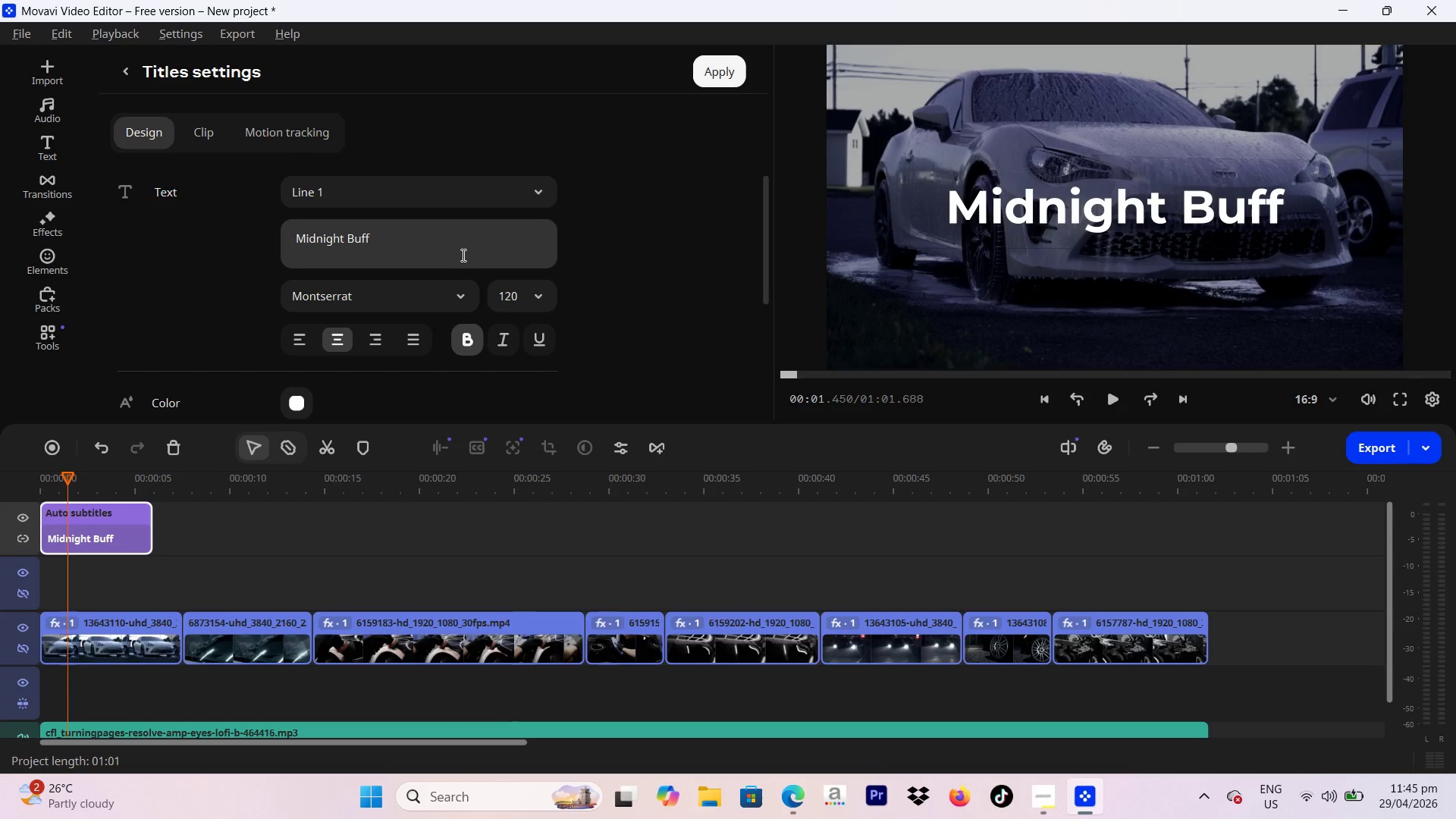 
wait(5.09)
 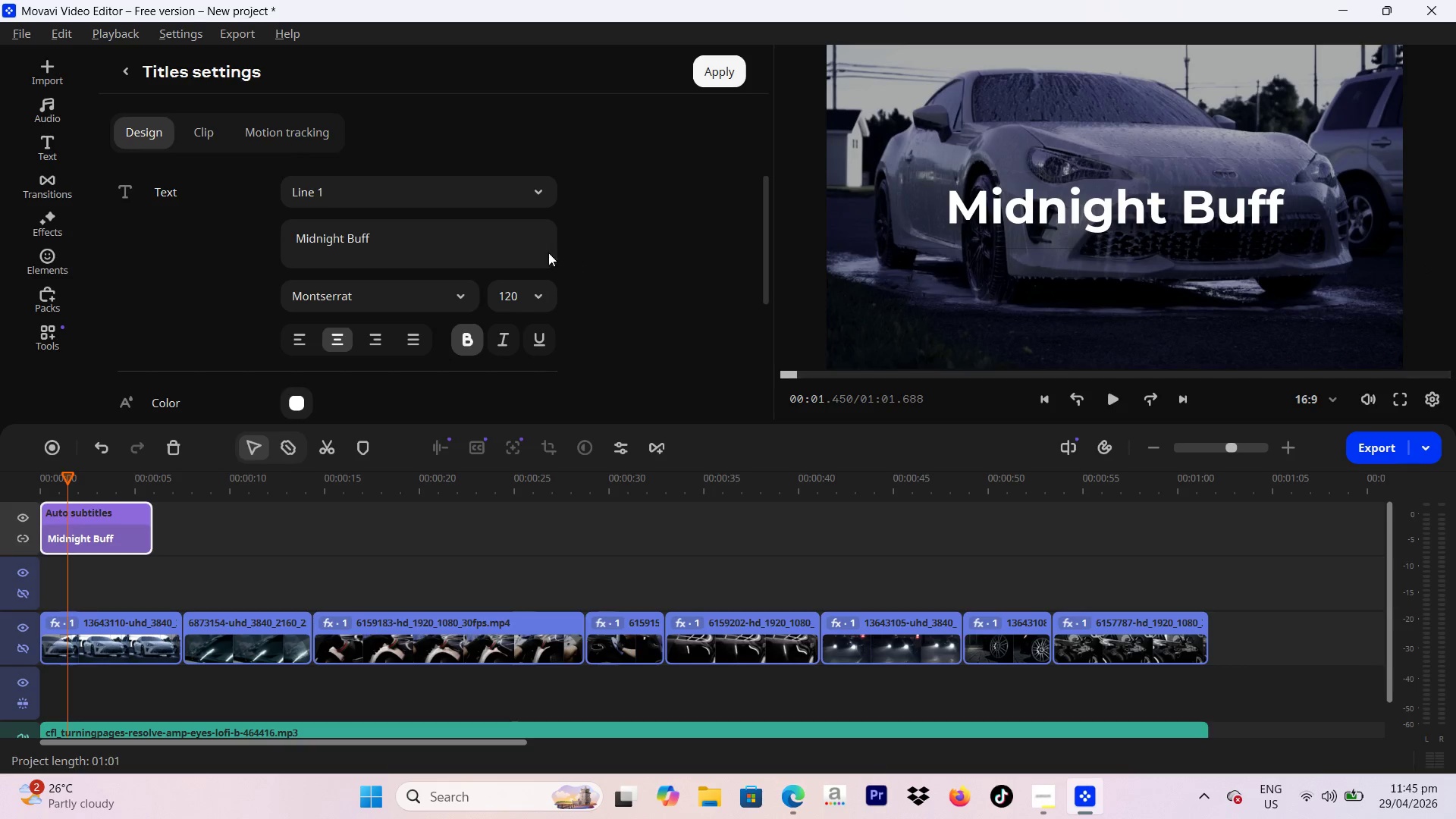 
scroll: coordinate [487, 240], scroll_direction: down, amount: 7.0
 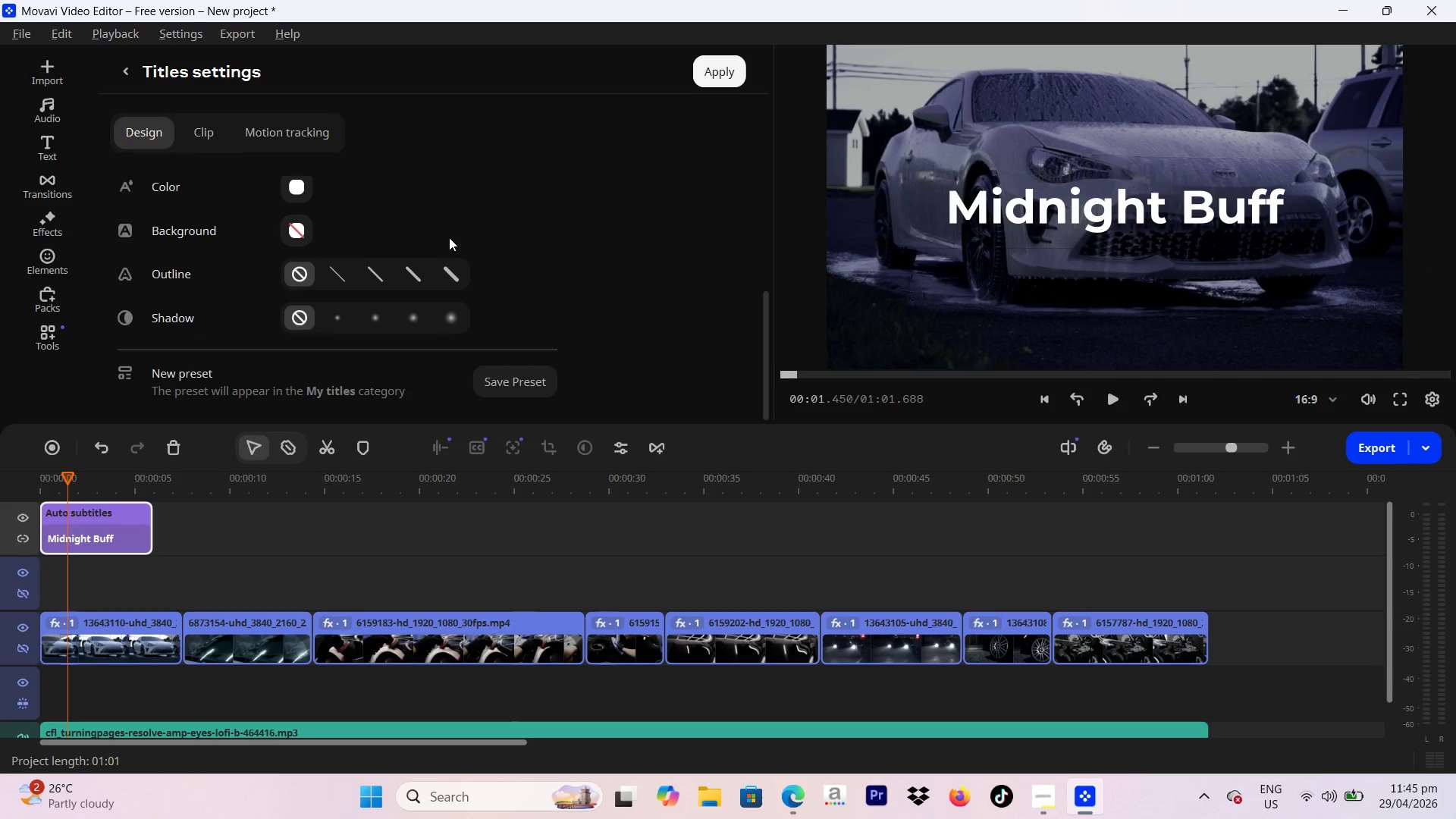 
left_click([1245, 206])
 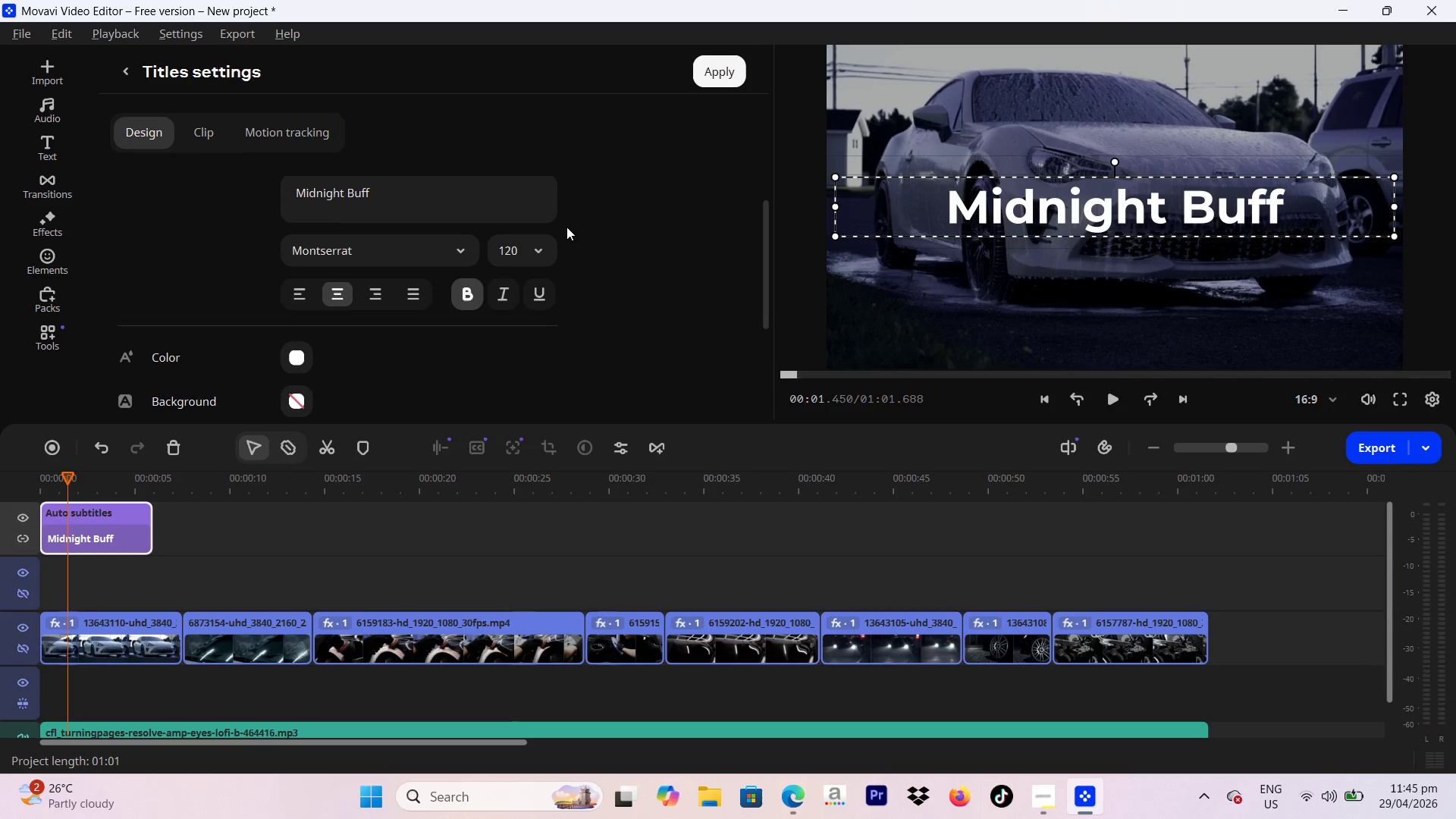 
scroll: coordinate [449, 236], scroll_direction: up, amount: 3.0
 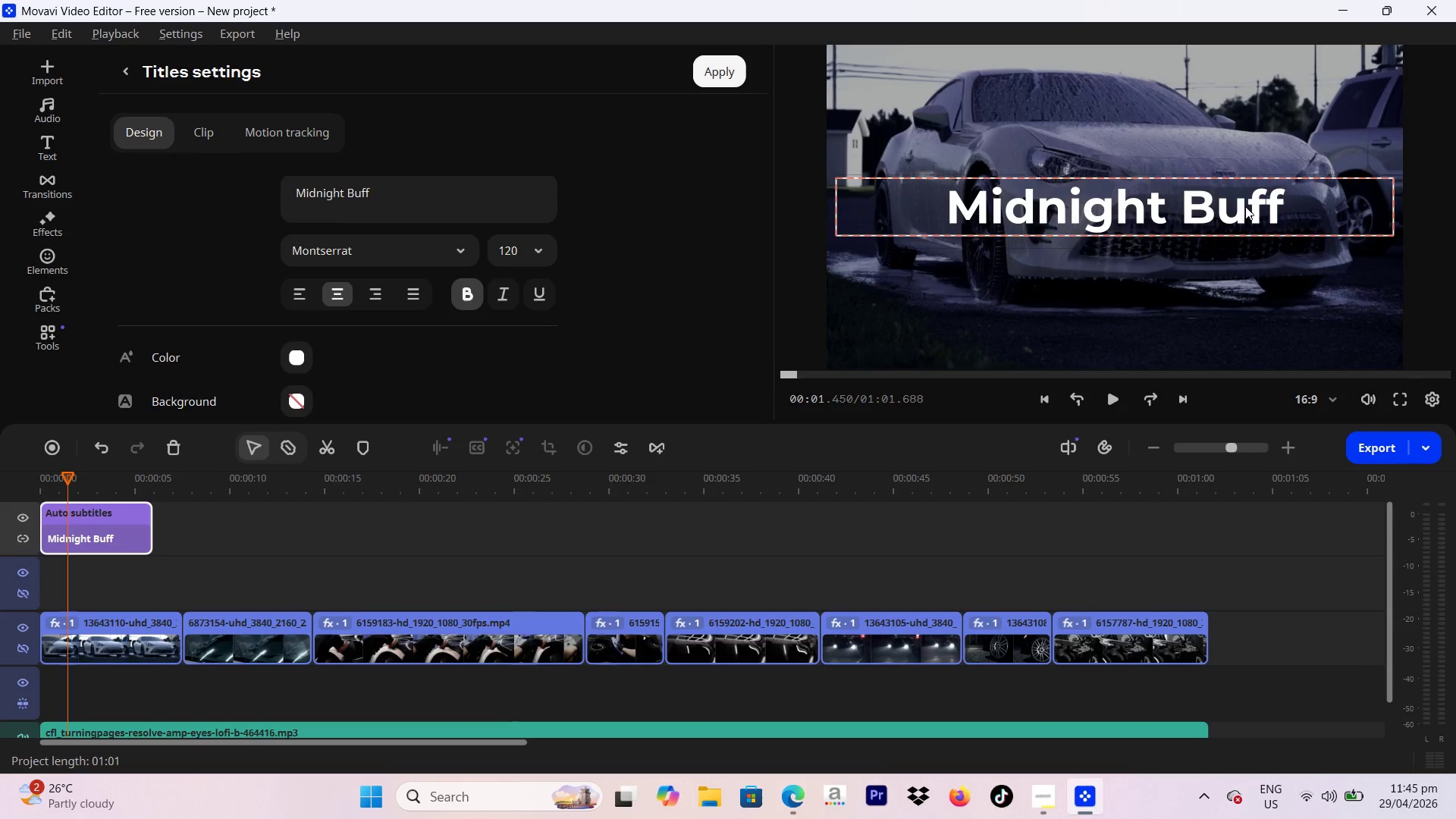 
scroll: coordinate [551, 227], scroll_direction: down, amount: 3.0
 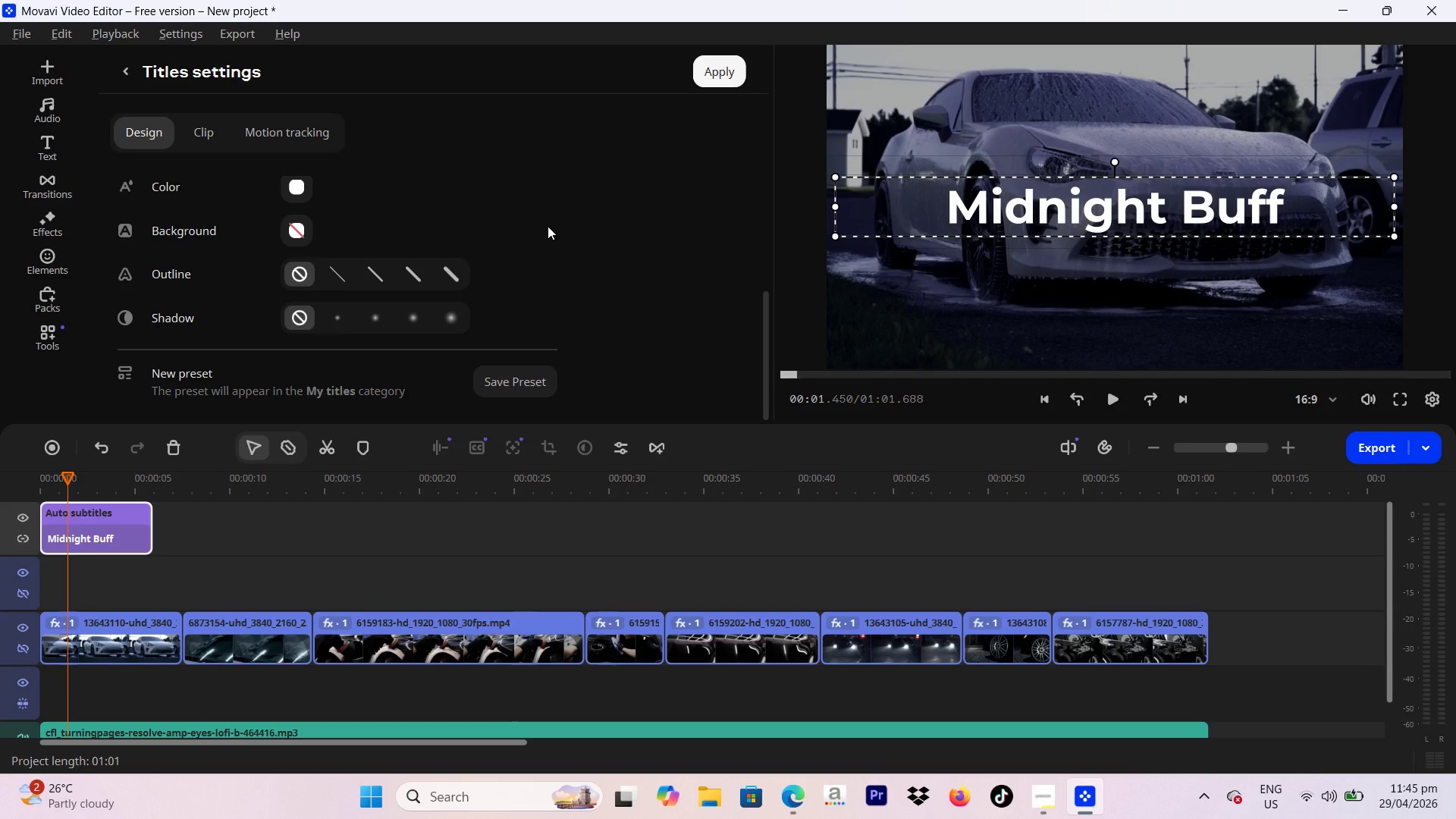 
scroll: coordinate [548, 226], scroll_direction: up, amount: 1.0
 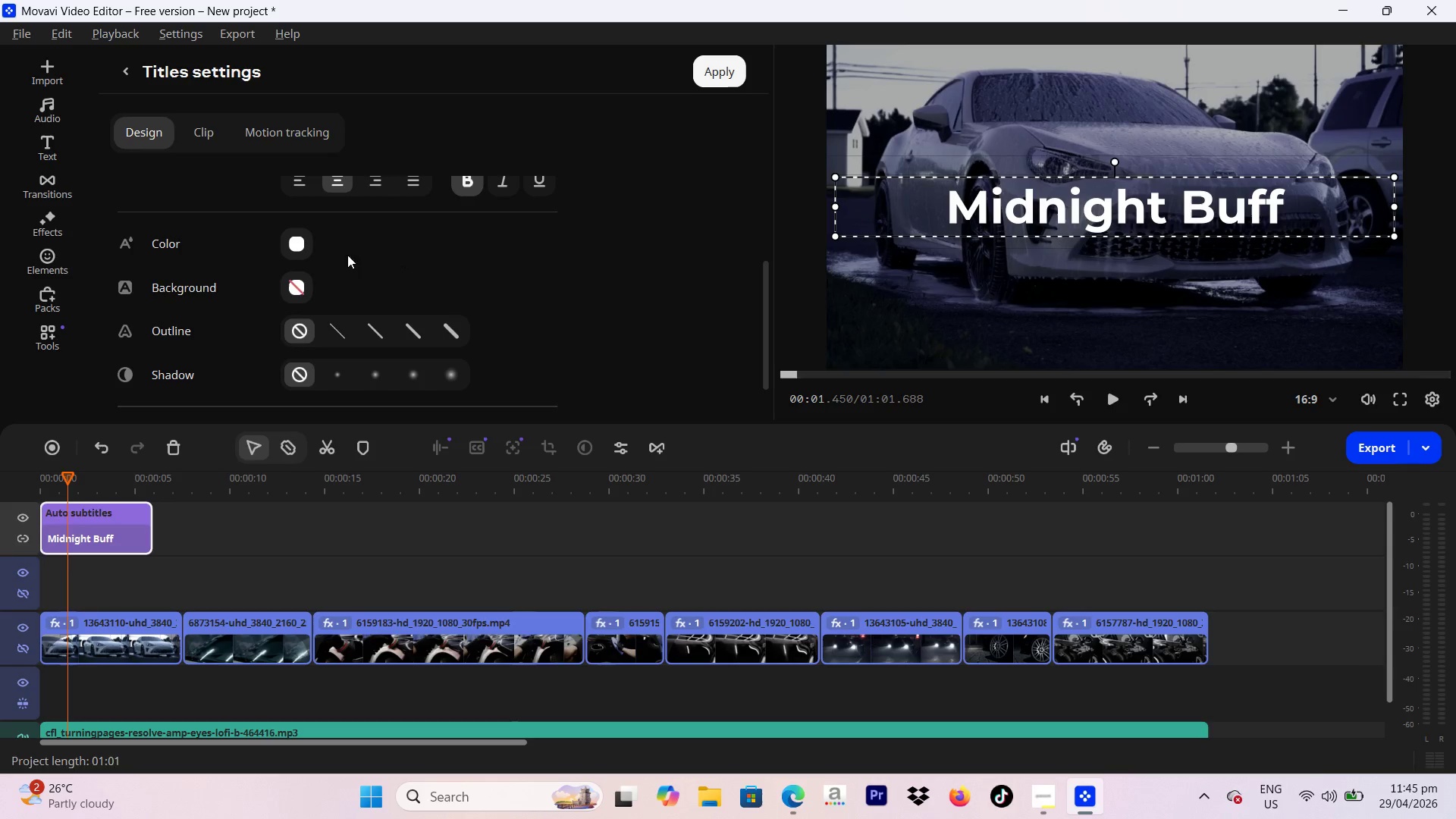 
scroll: coordinate [328, 260], scroll_direction: down, amount: 3.0
 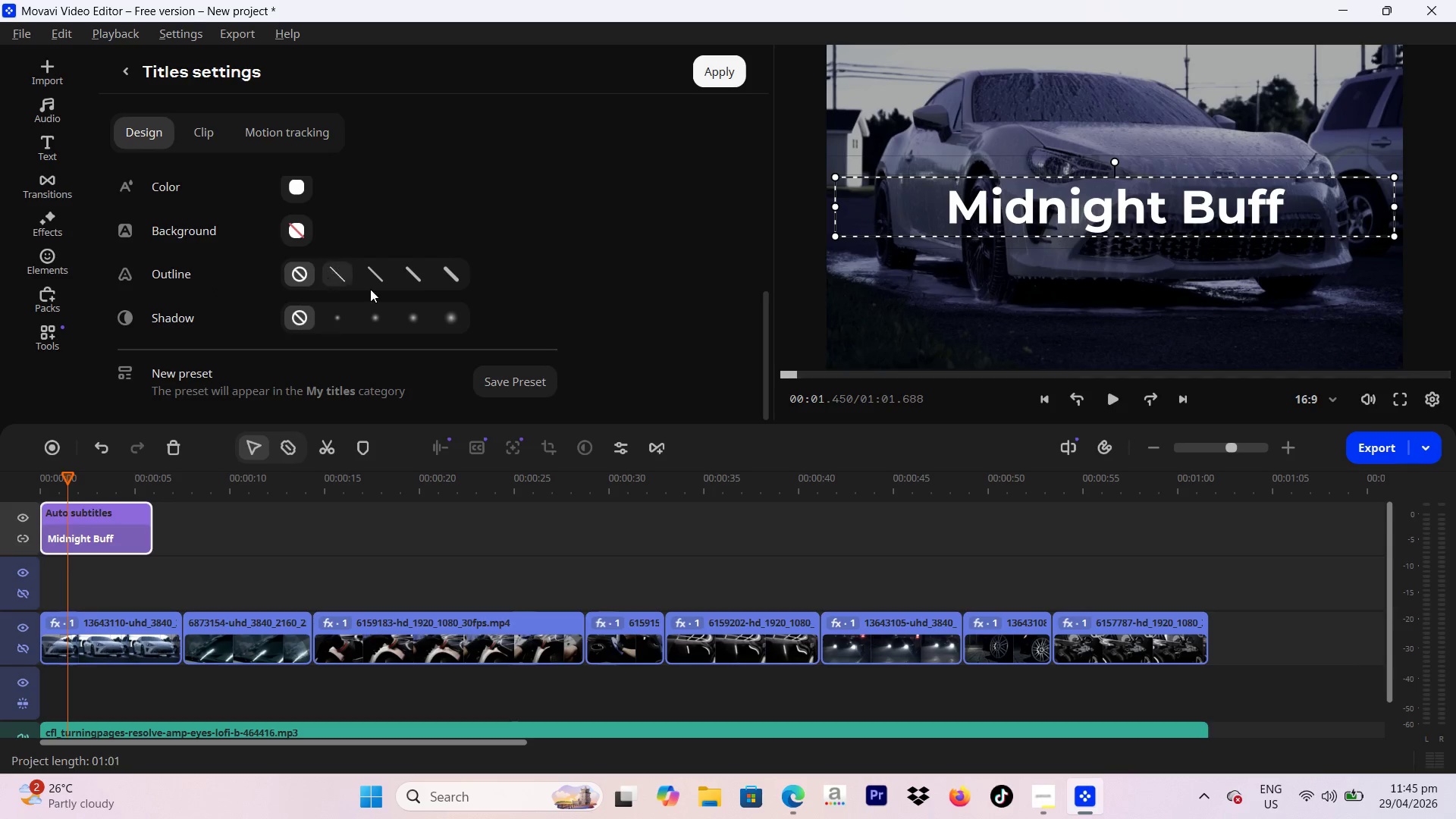 
scroll: coordinate [424, 290], scroll_direction: up, amount: 3.0
 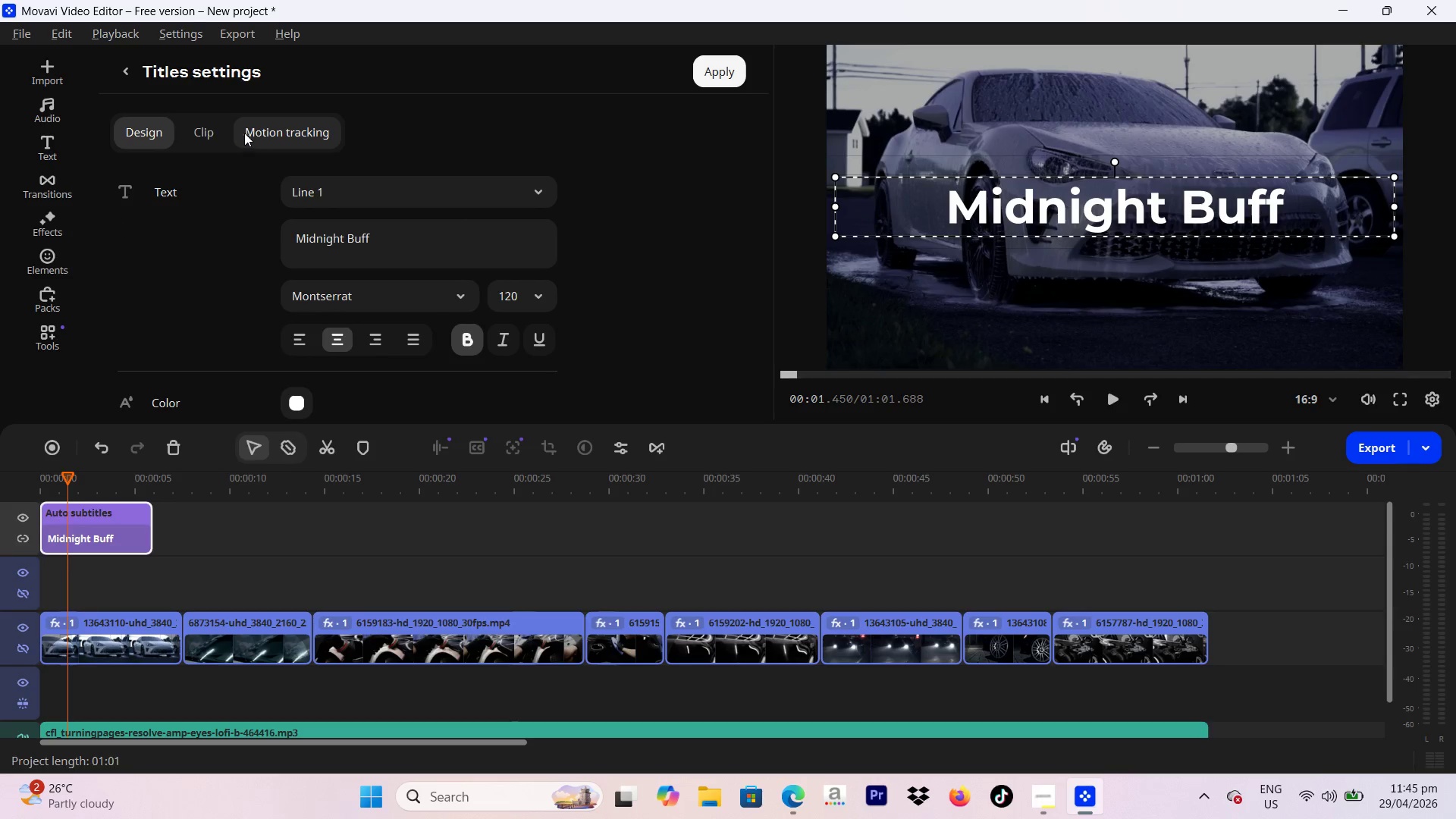 
scroll: coordinate [317, 260], scroll_direction: none, amount: 0.0
 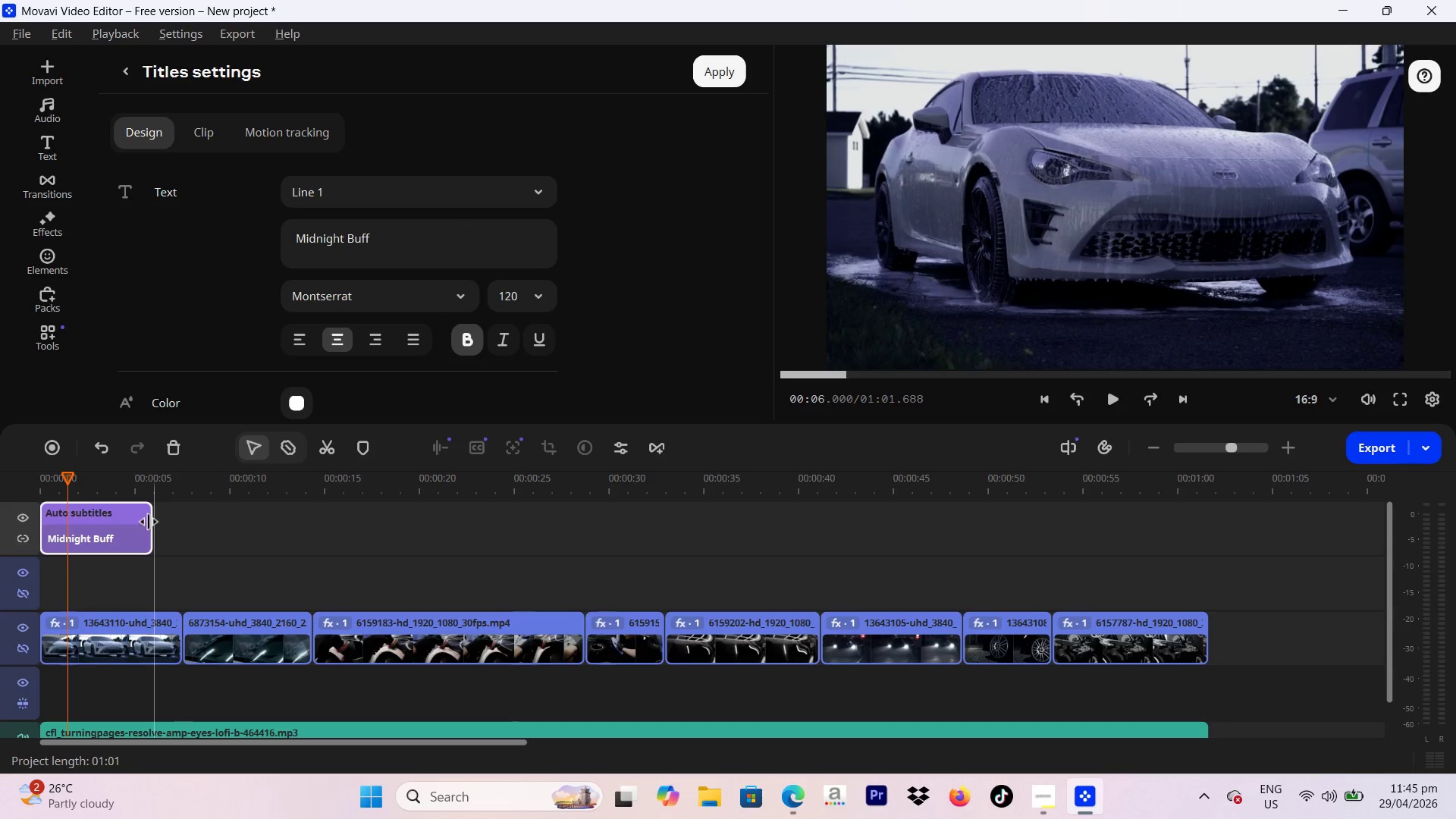 
left_click_drag(start_coordinate=[149, 522], to_coordinate=[176, 528])
 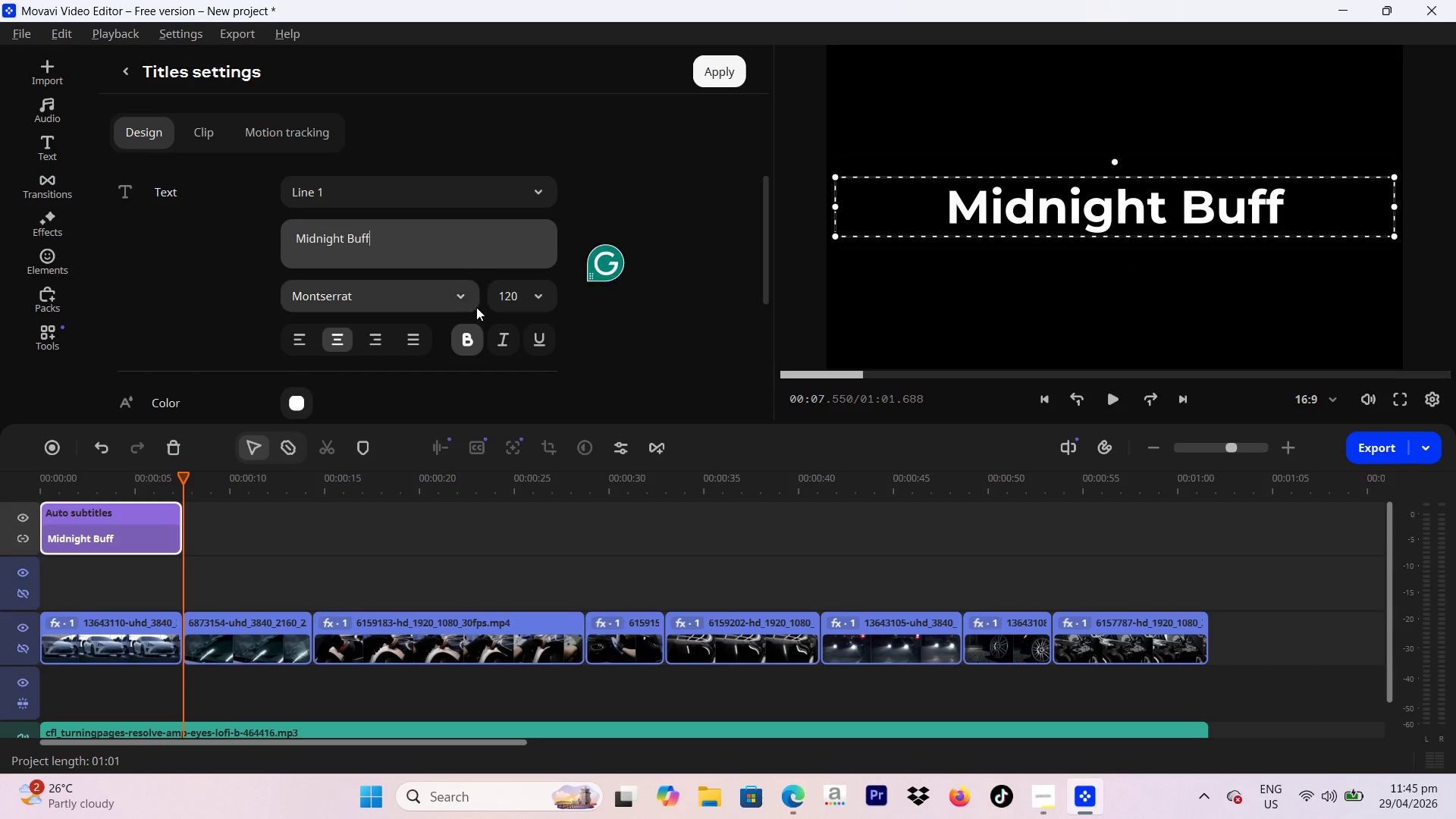 
scroll: coordinate [438, 284], scroll_direction: down, amount: 4.0
 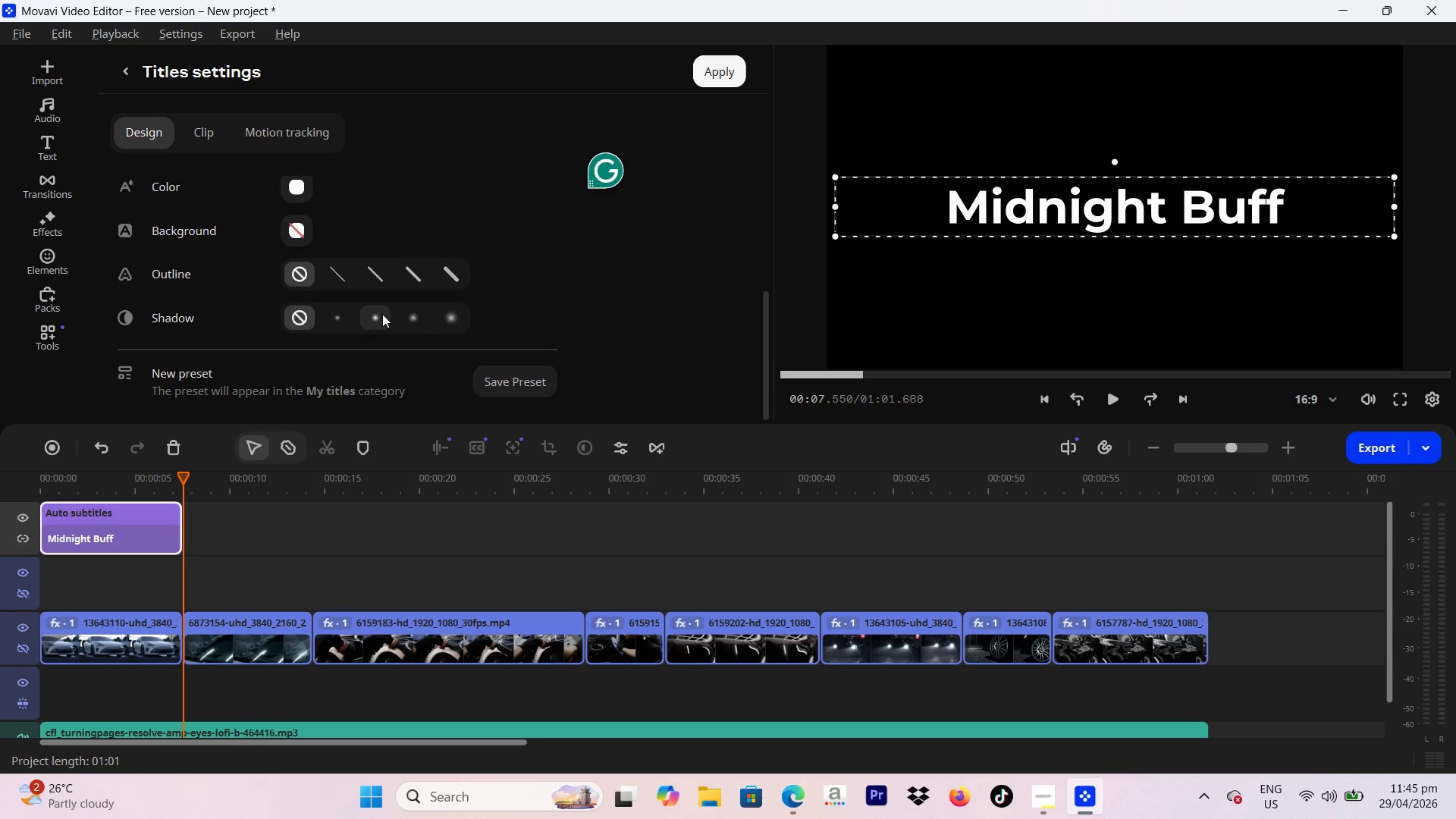 
left_click([382, 314])
 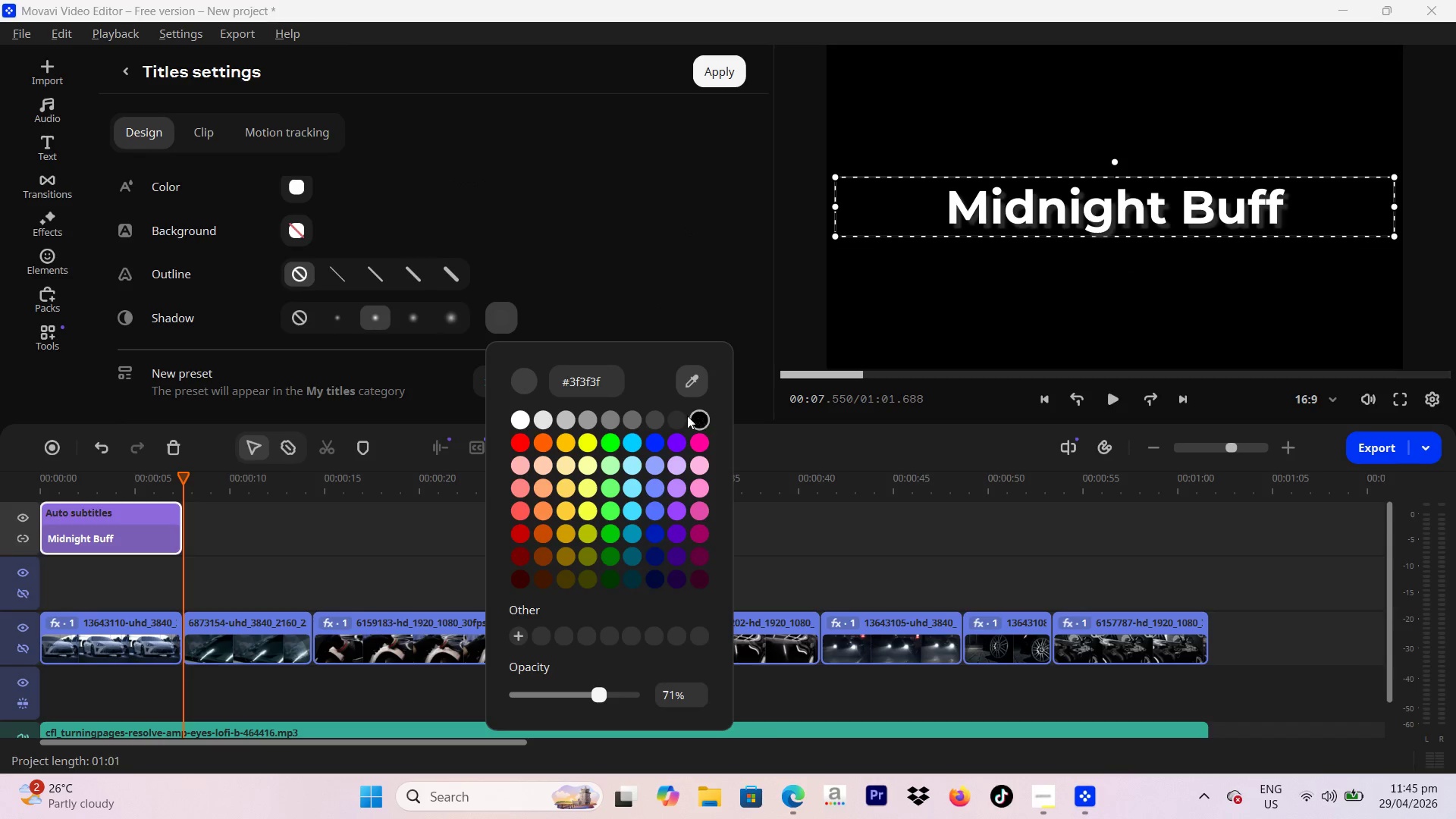 
left_click([649, 418])
 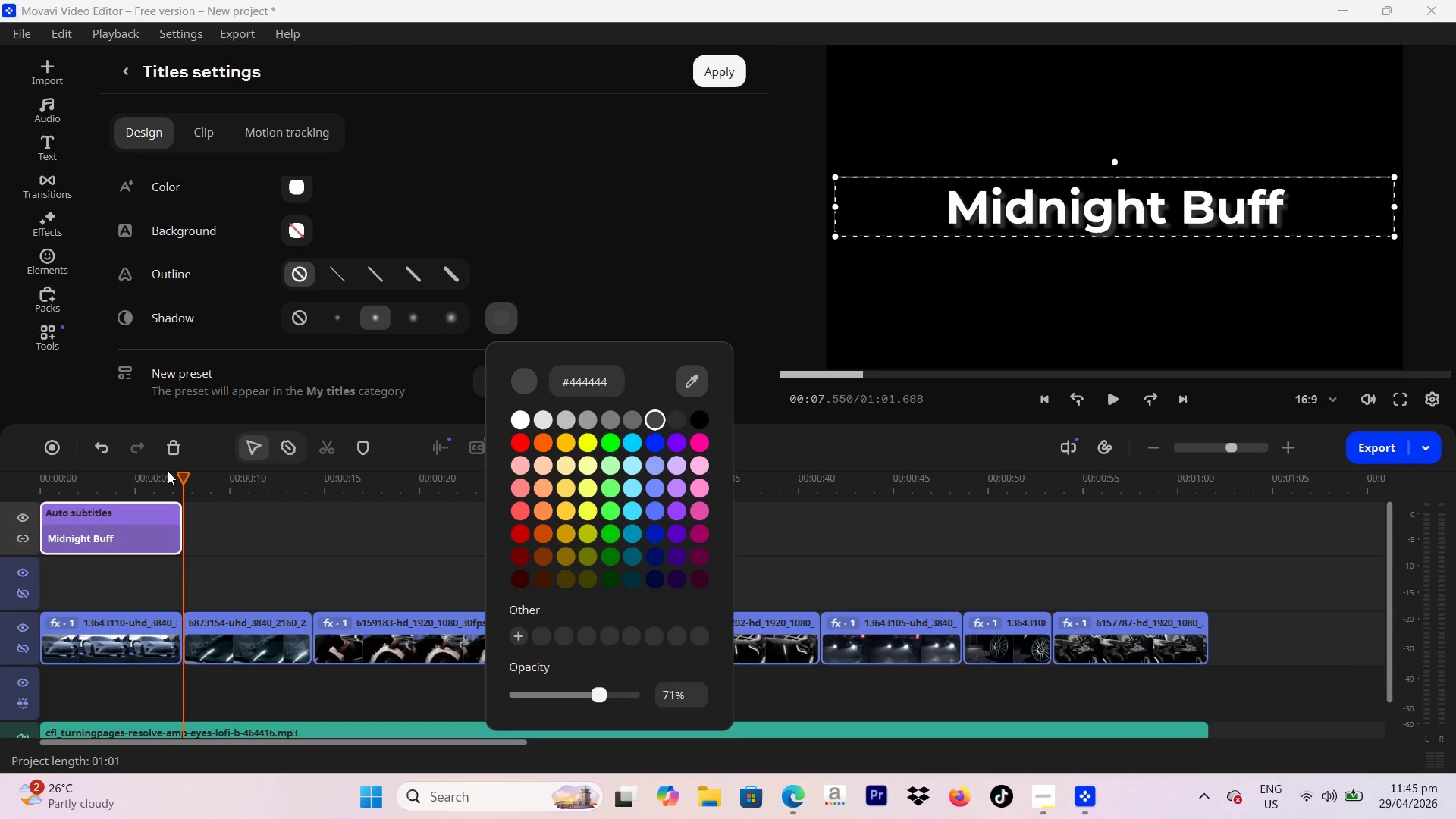 
left_click_drag(start_coordinate=[171, 472], to_coordinate=[111, 485])
 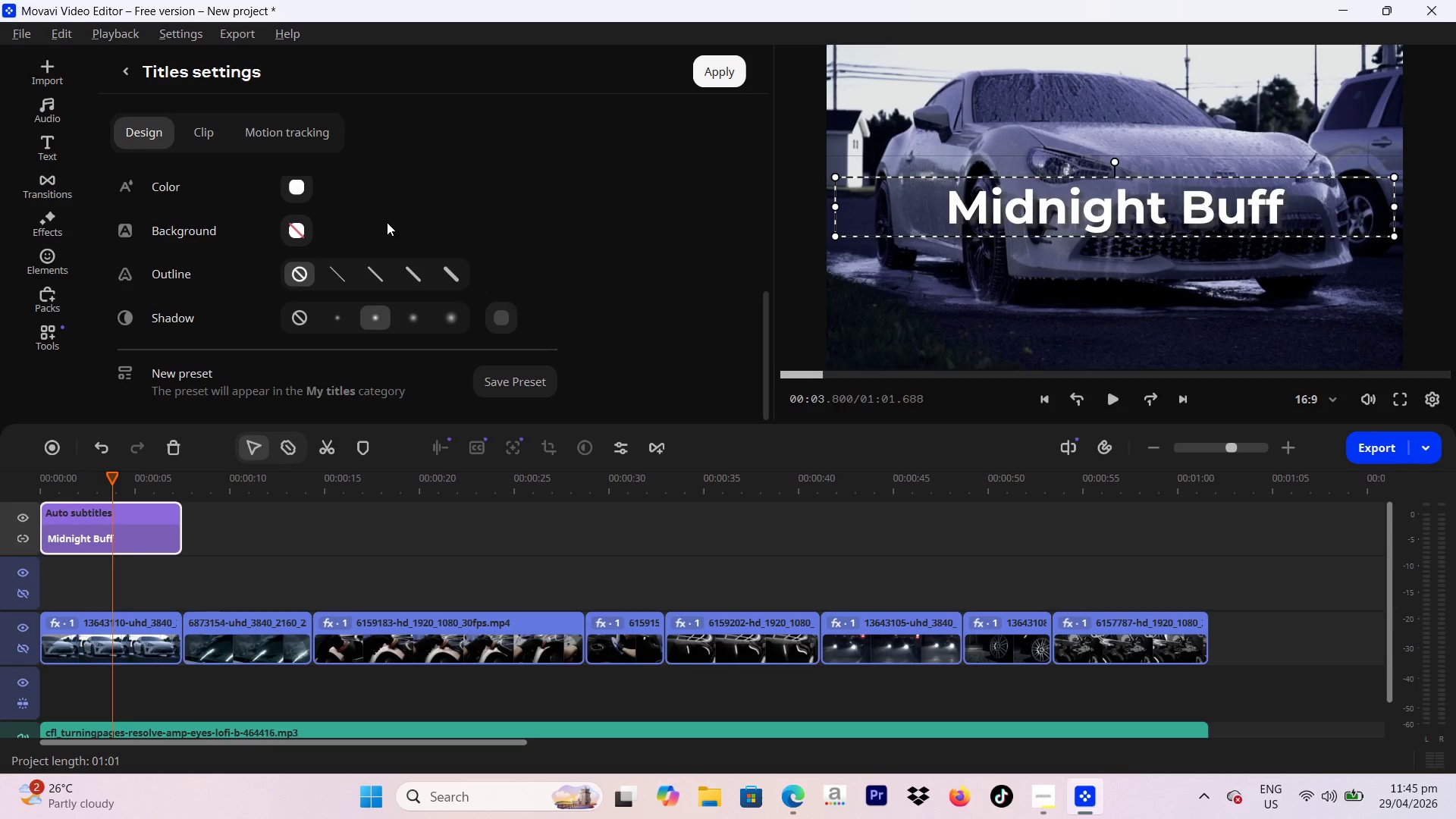 
scroll: coordinate [408, 218], scroll_direction: down, amount: 3.0
 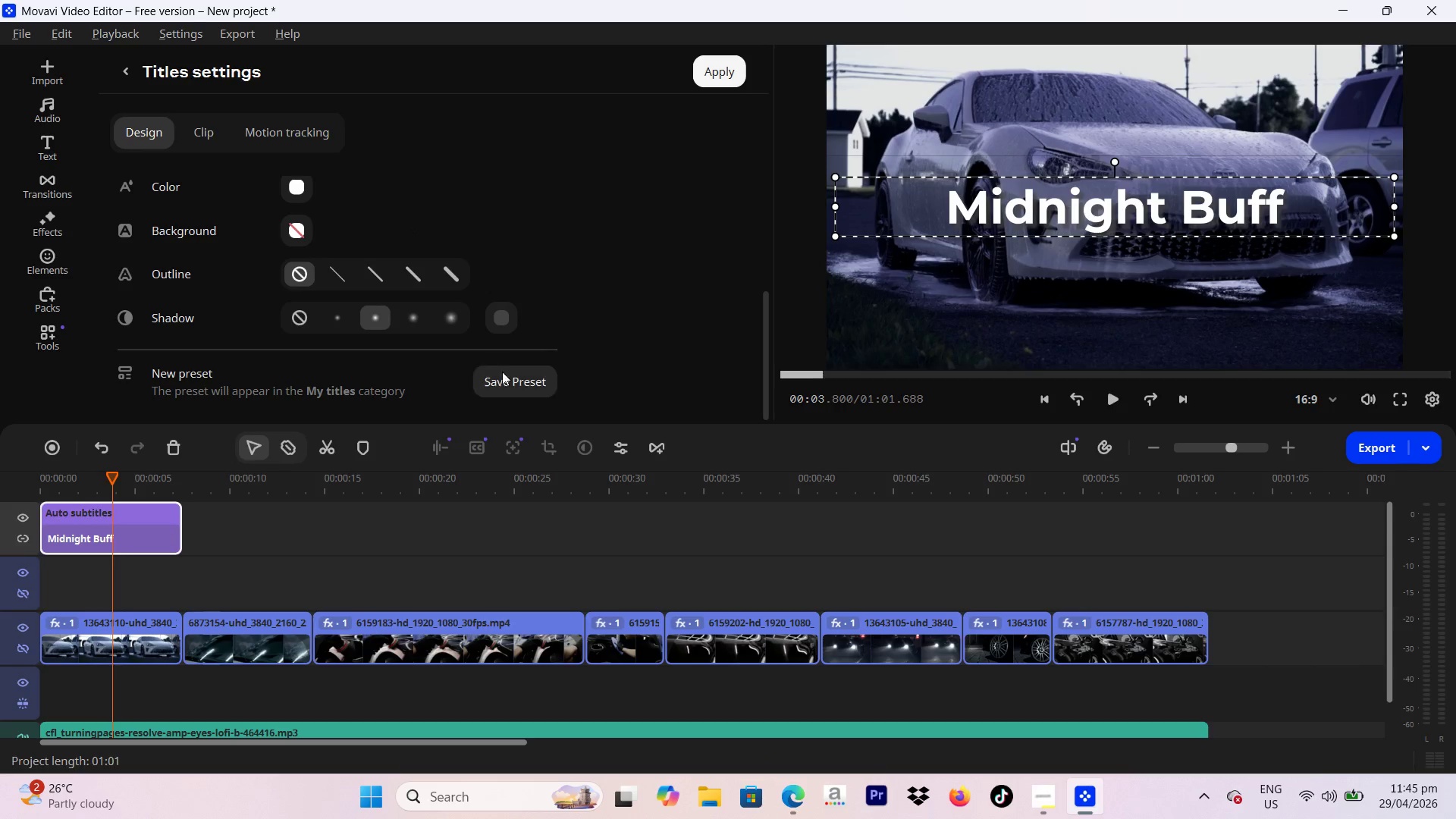 
left_click([507, 377])
 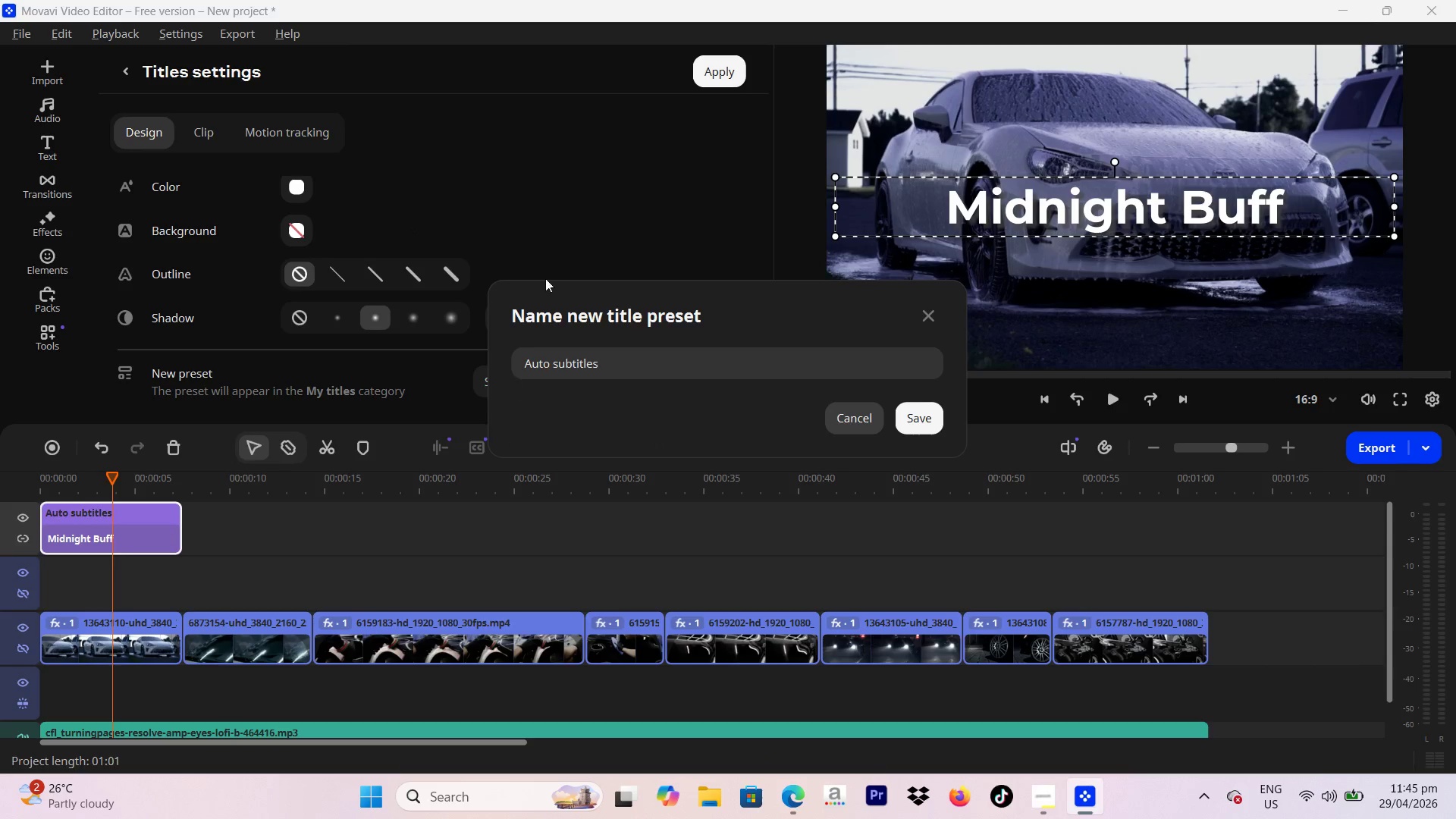 
left_click([563, 243])
 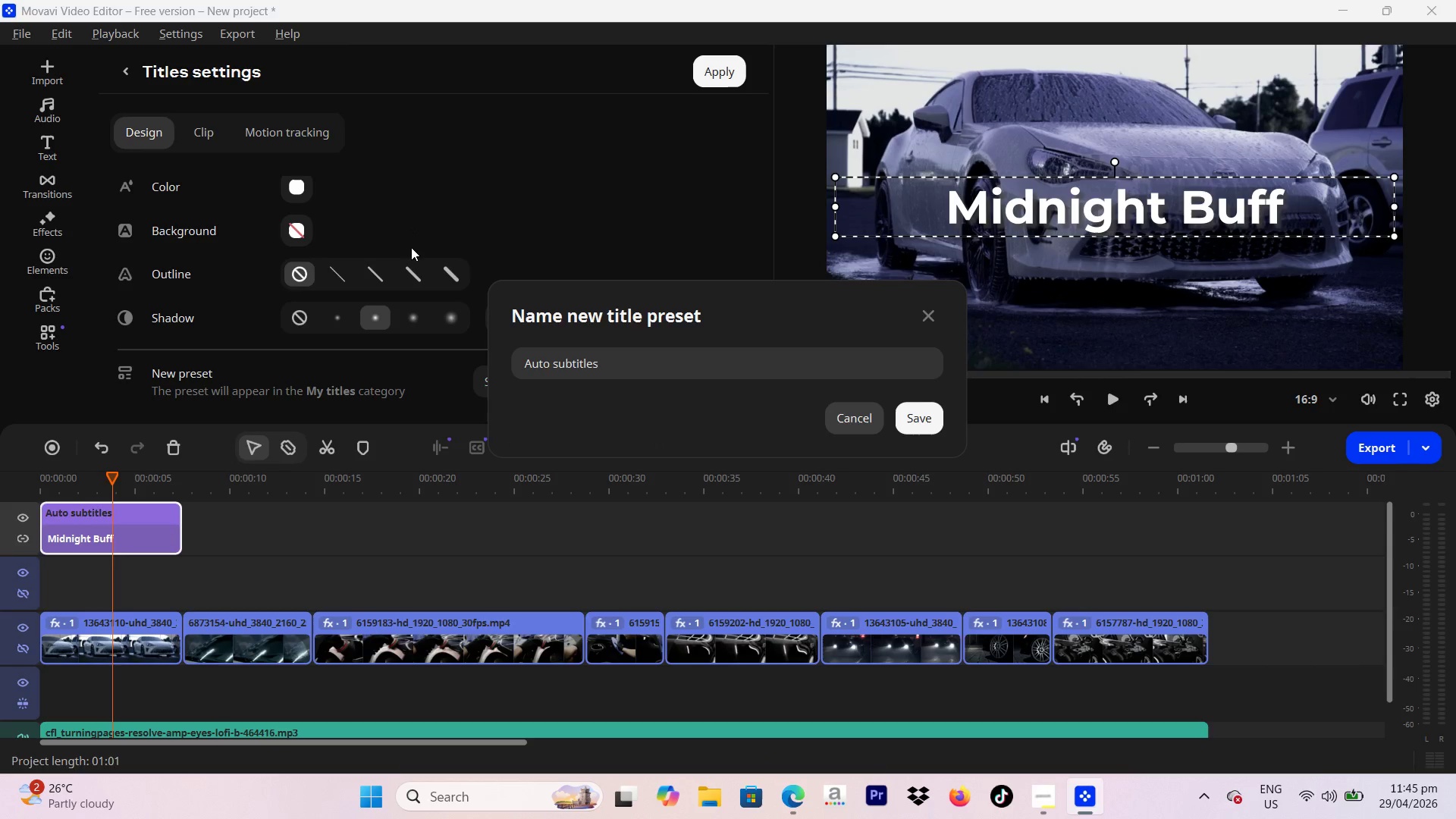 
scroll: coordinate [411, 247], scroll_direction: up, amount: 2.0
 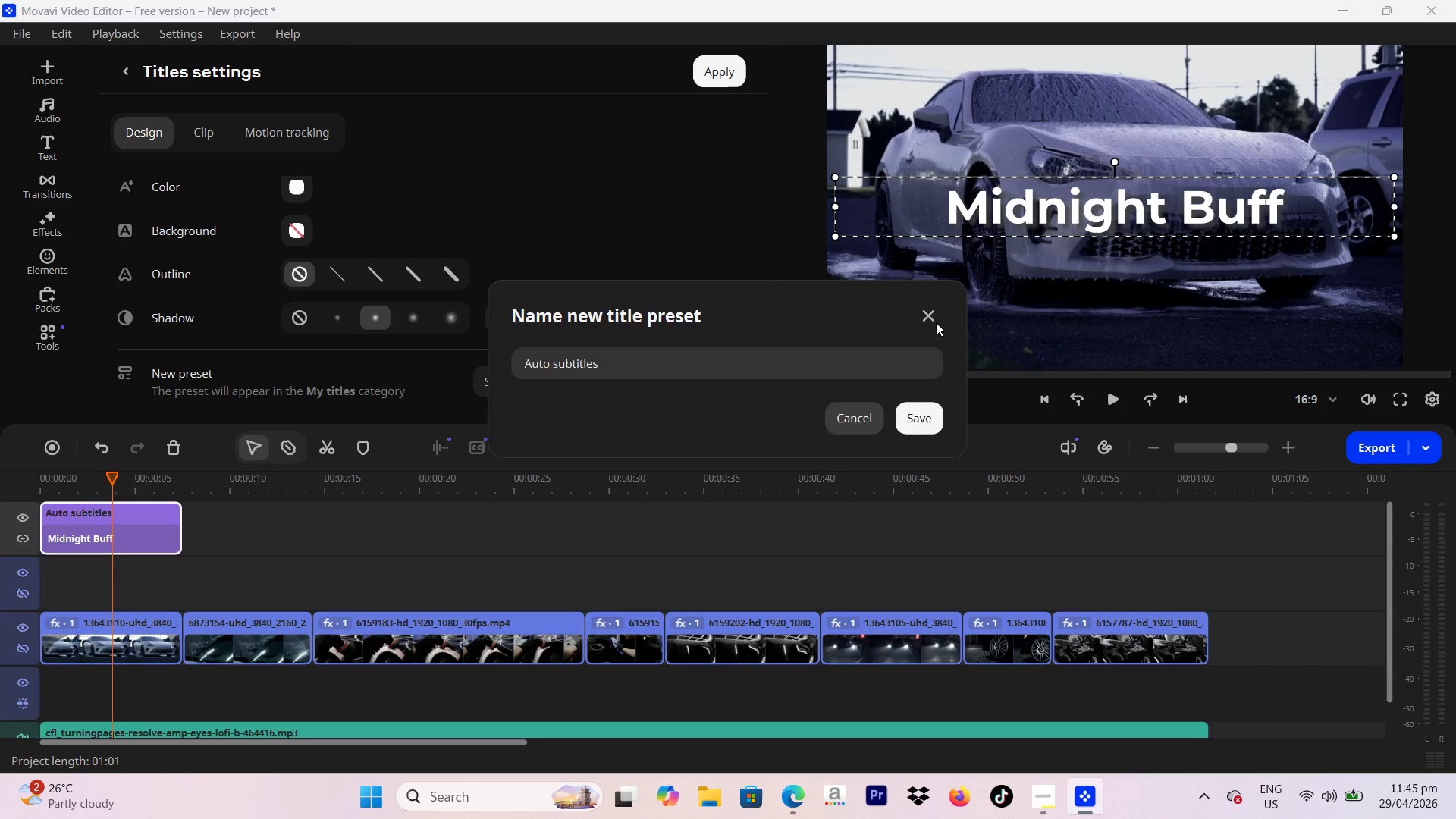 
left_click([928, 317])
 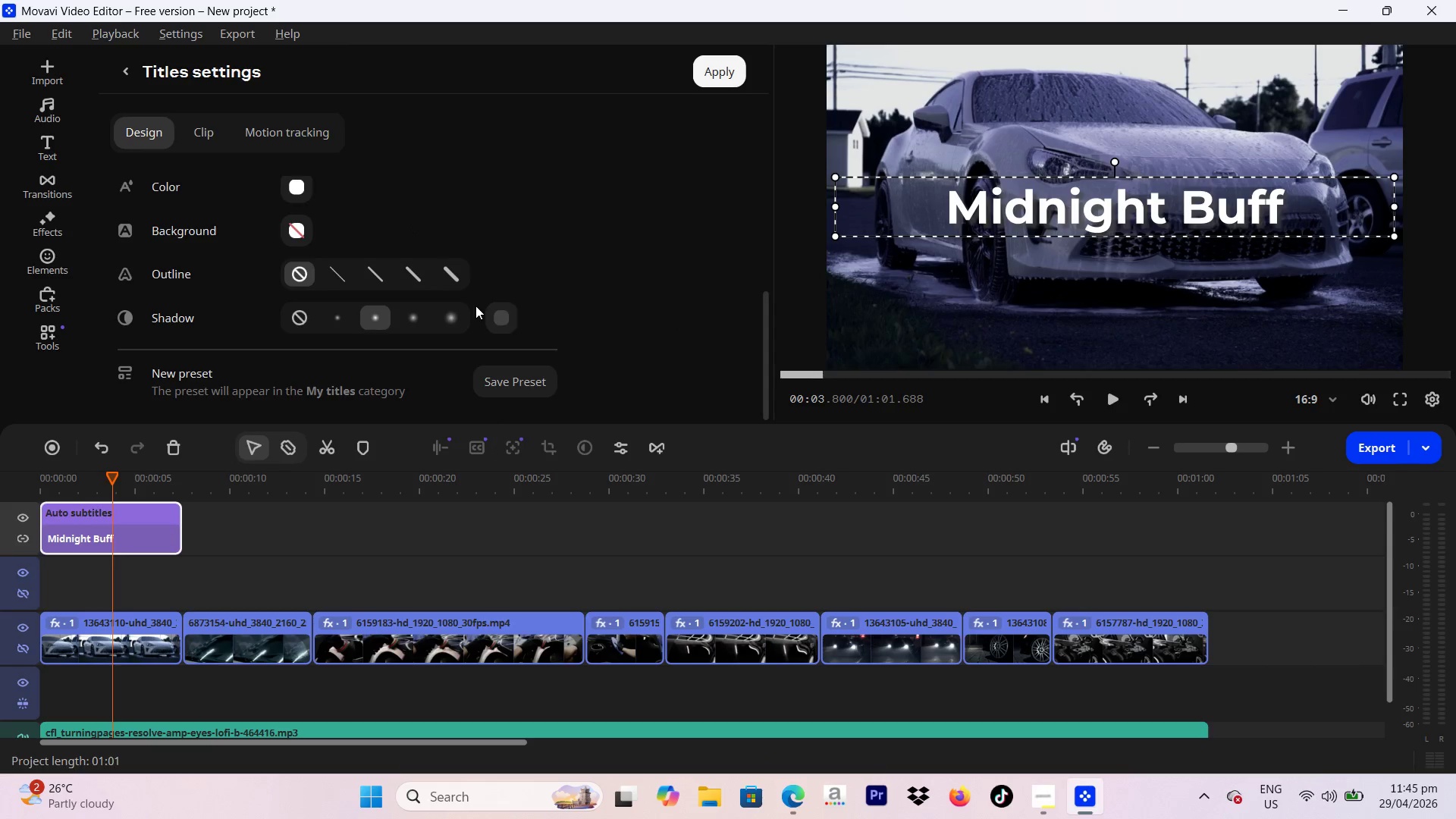 
scroll: coordinate [475, 305], scroll_direction: up, amount: 3.0
 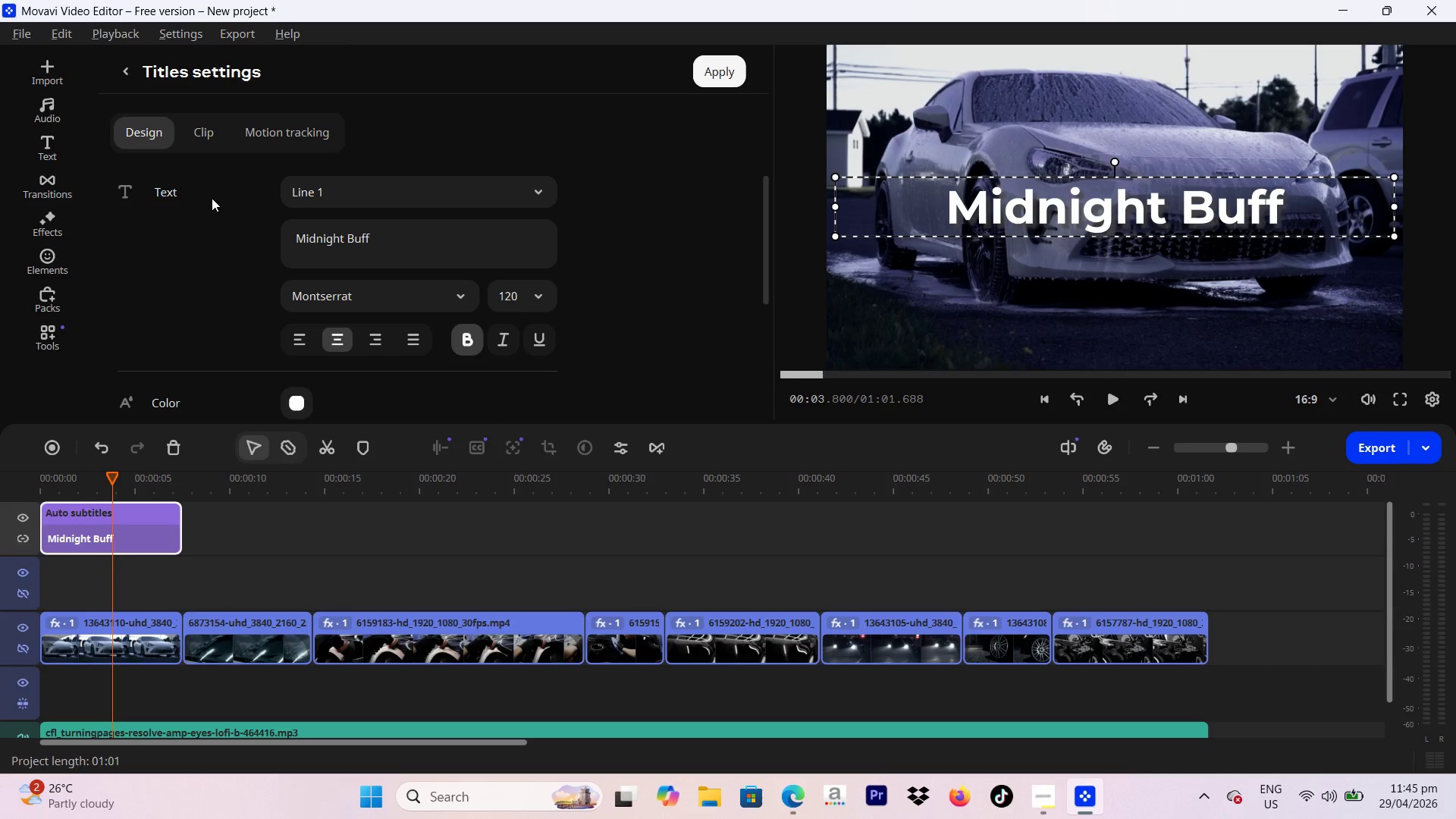 
scroll: coordinate [218, 233], scroll_direction: down, amount: 3.0
 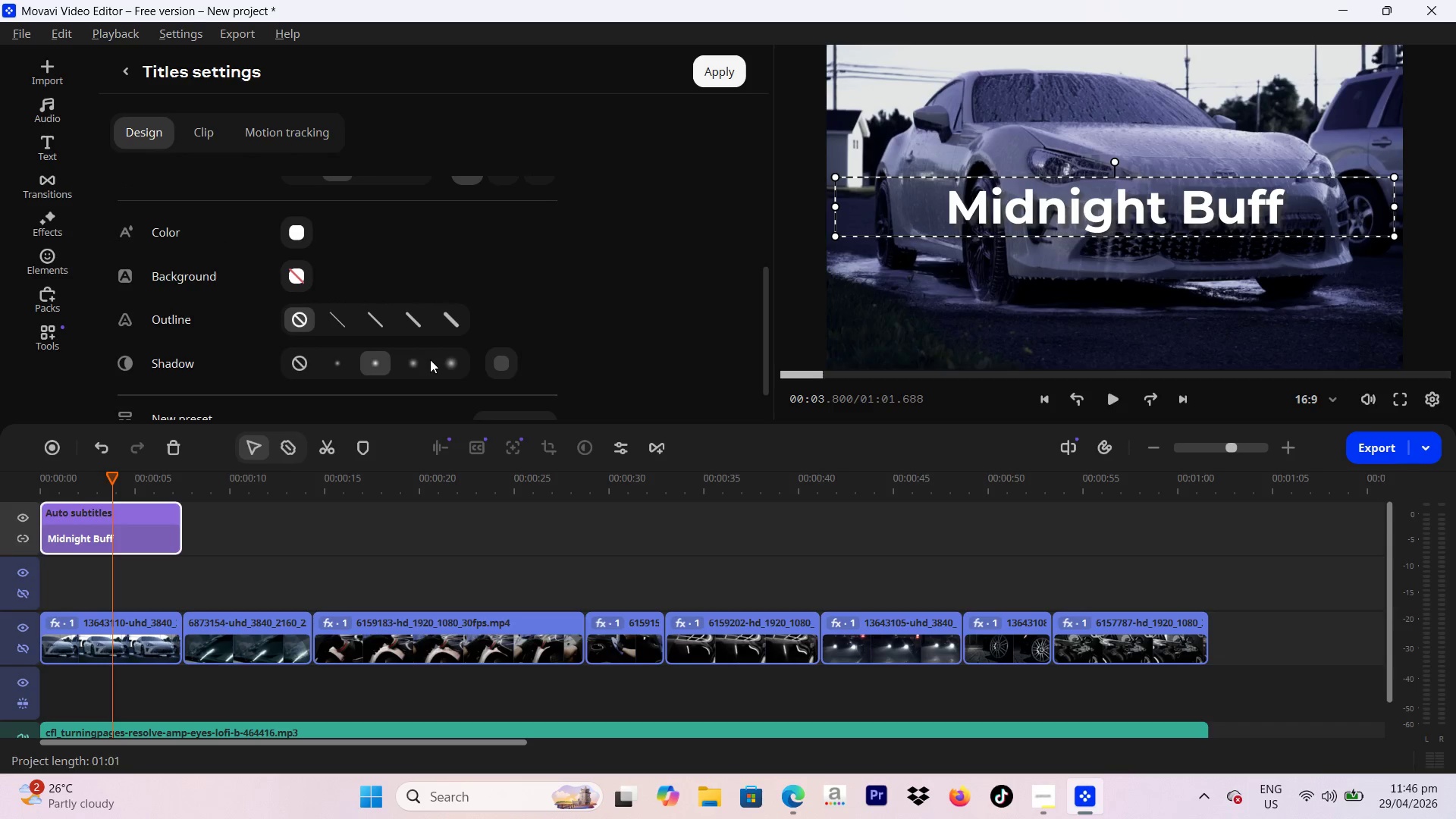 
wait(5.88)
 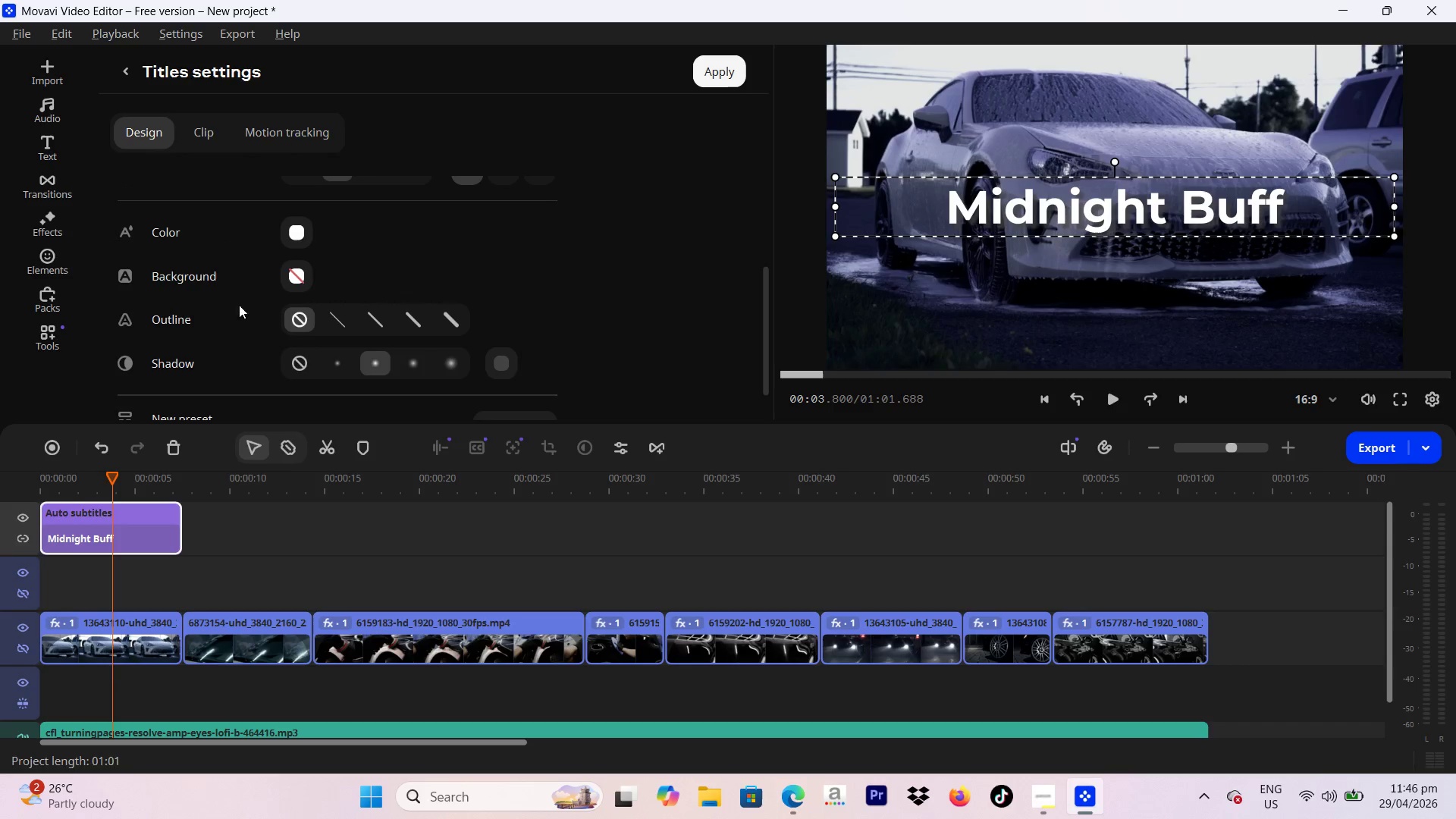 
left_click([419, 357])
 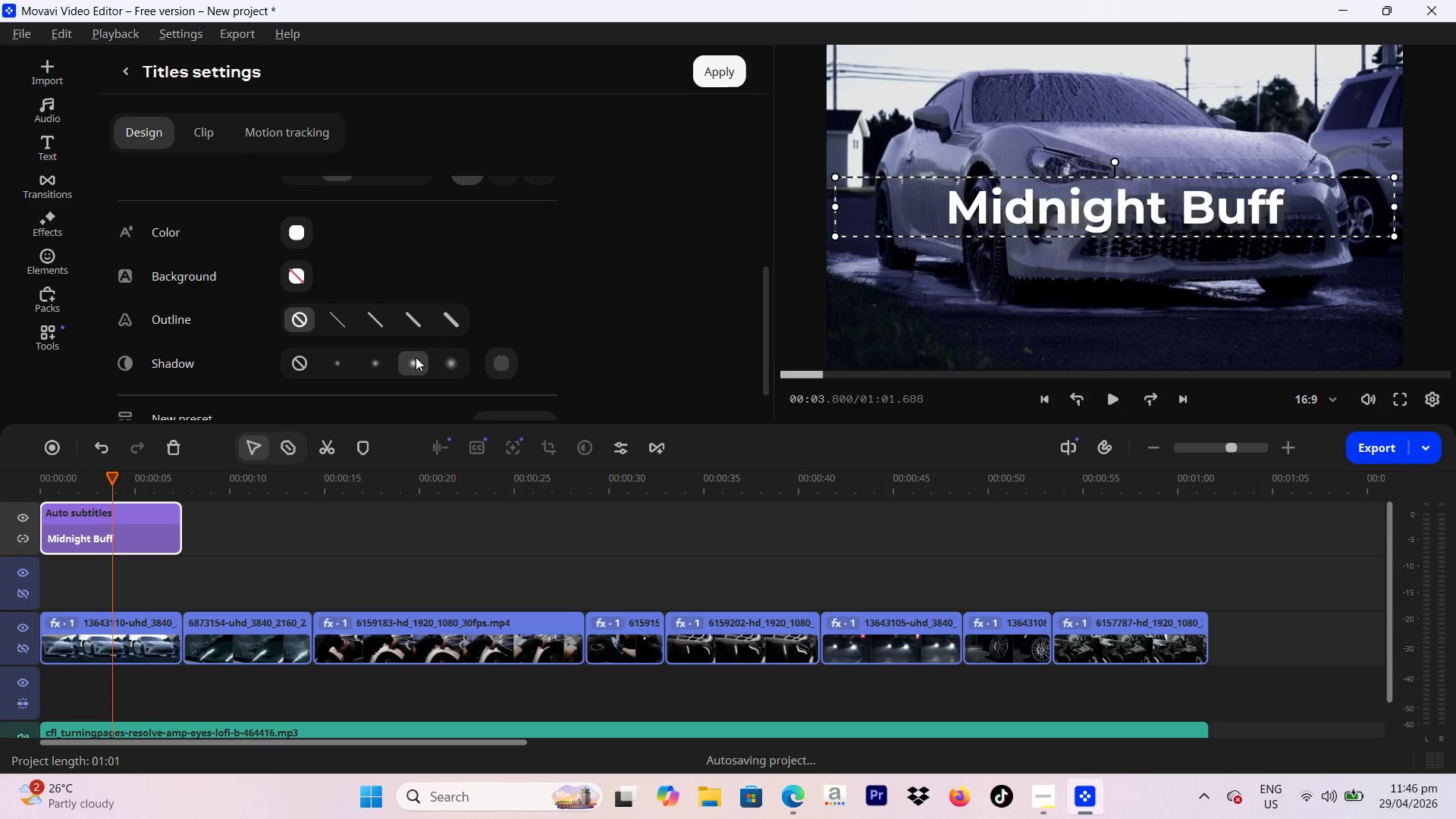 
scroll: coordinate [410, 346], scroll_direction: down, amount: 2.0
 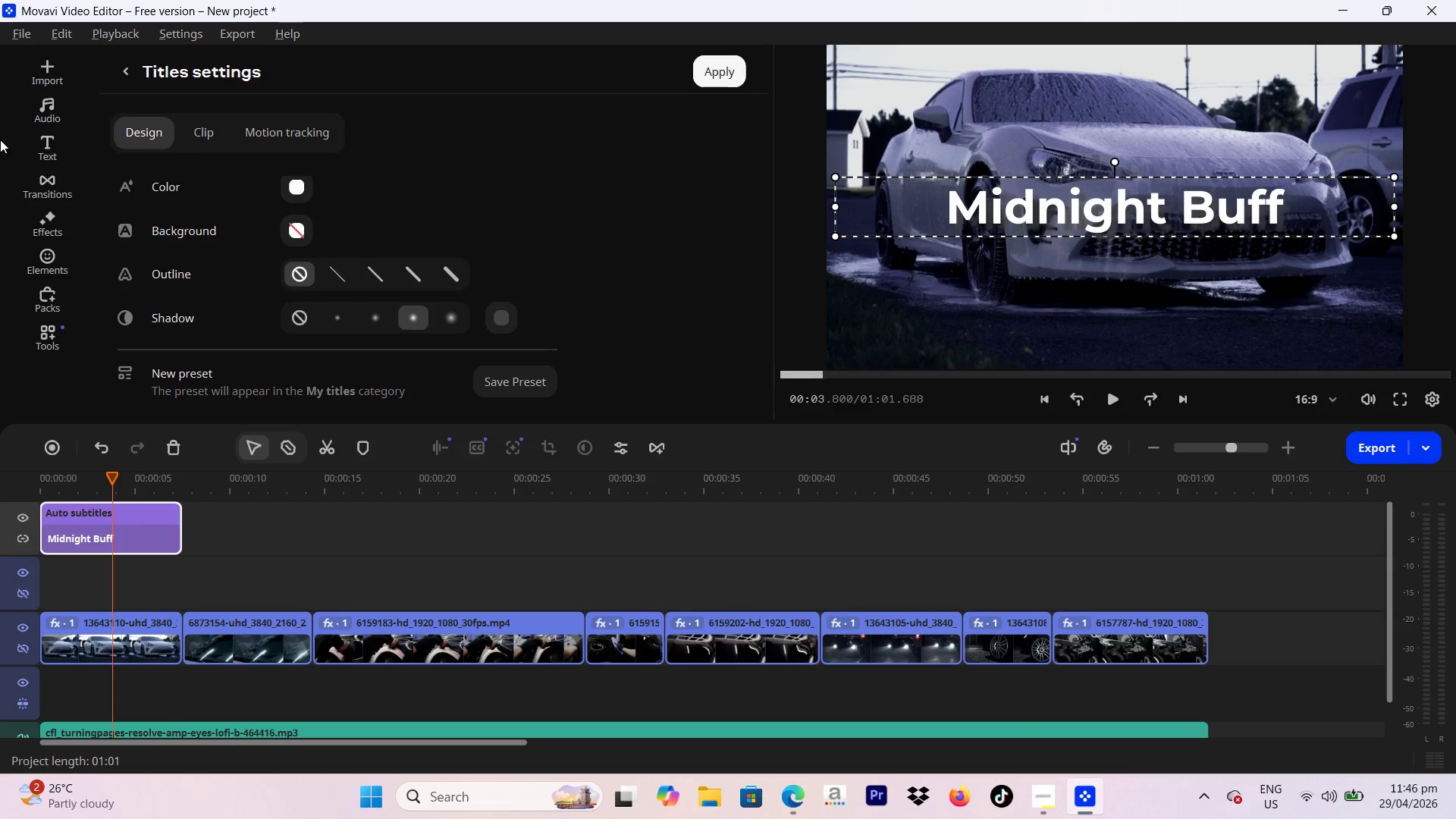 
left_click([291, 128])
 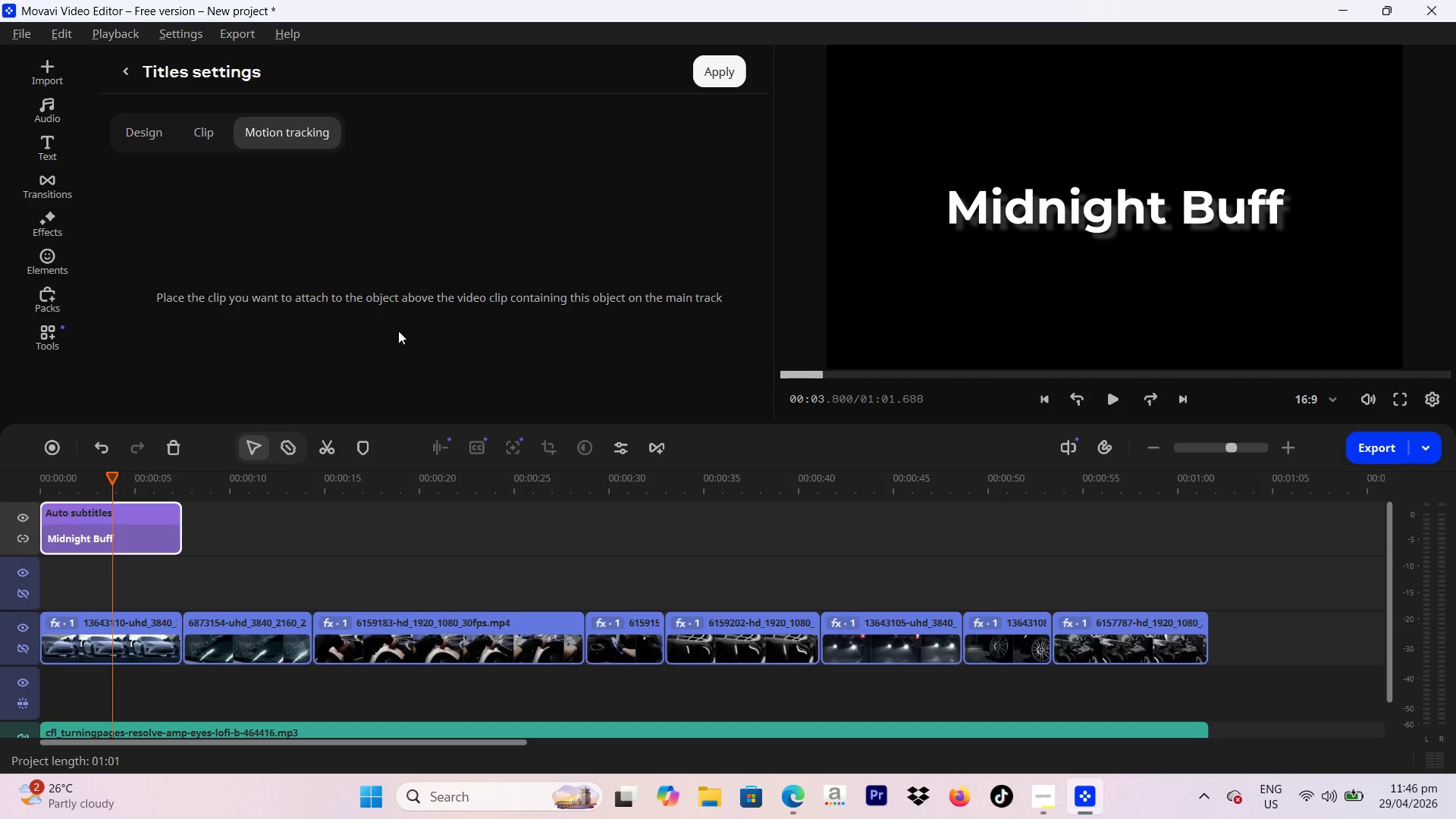 
mouse_move([122, 513])
 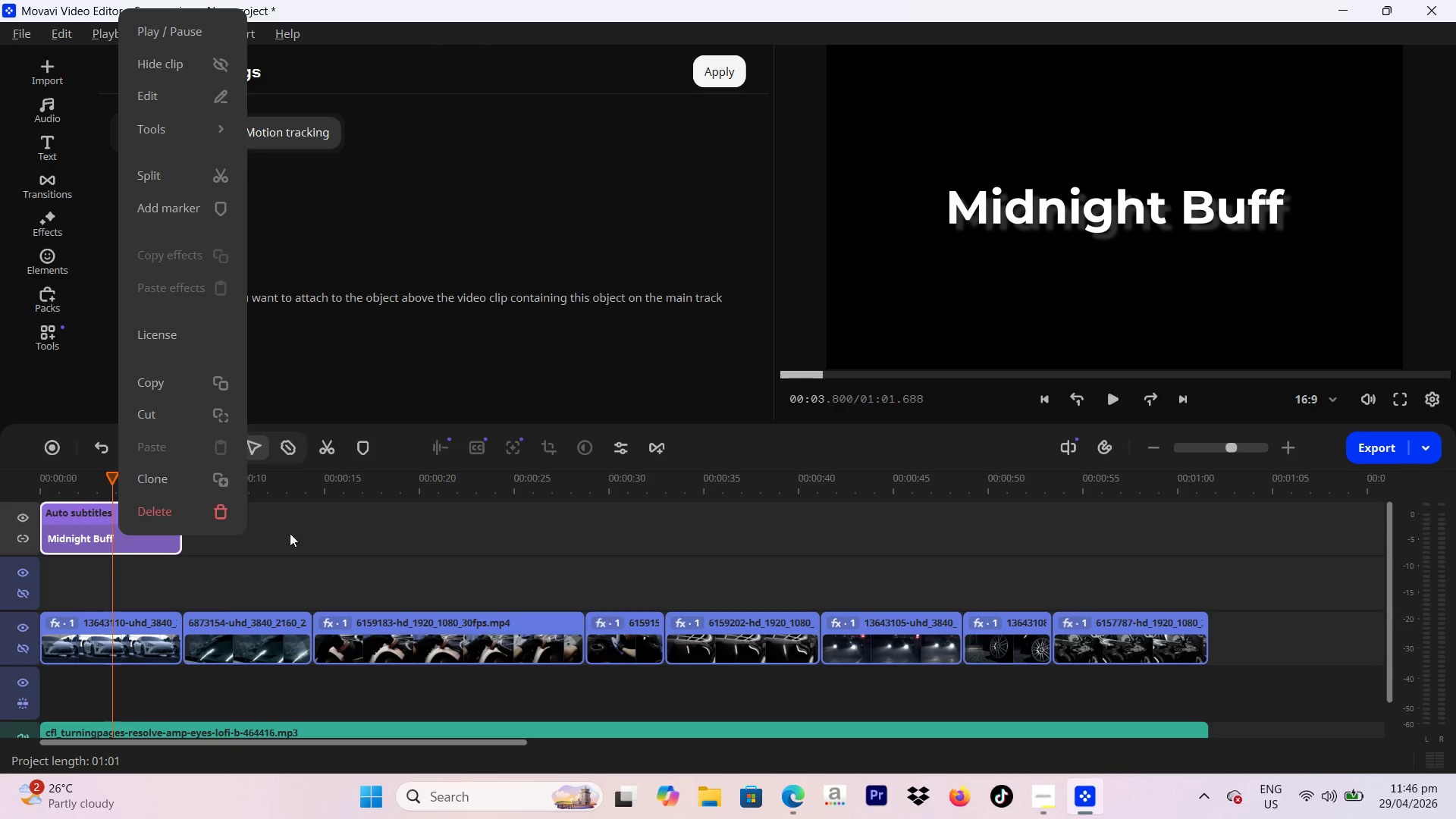 
left_click([292, 544])
 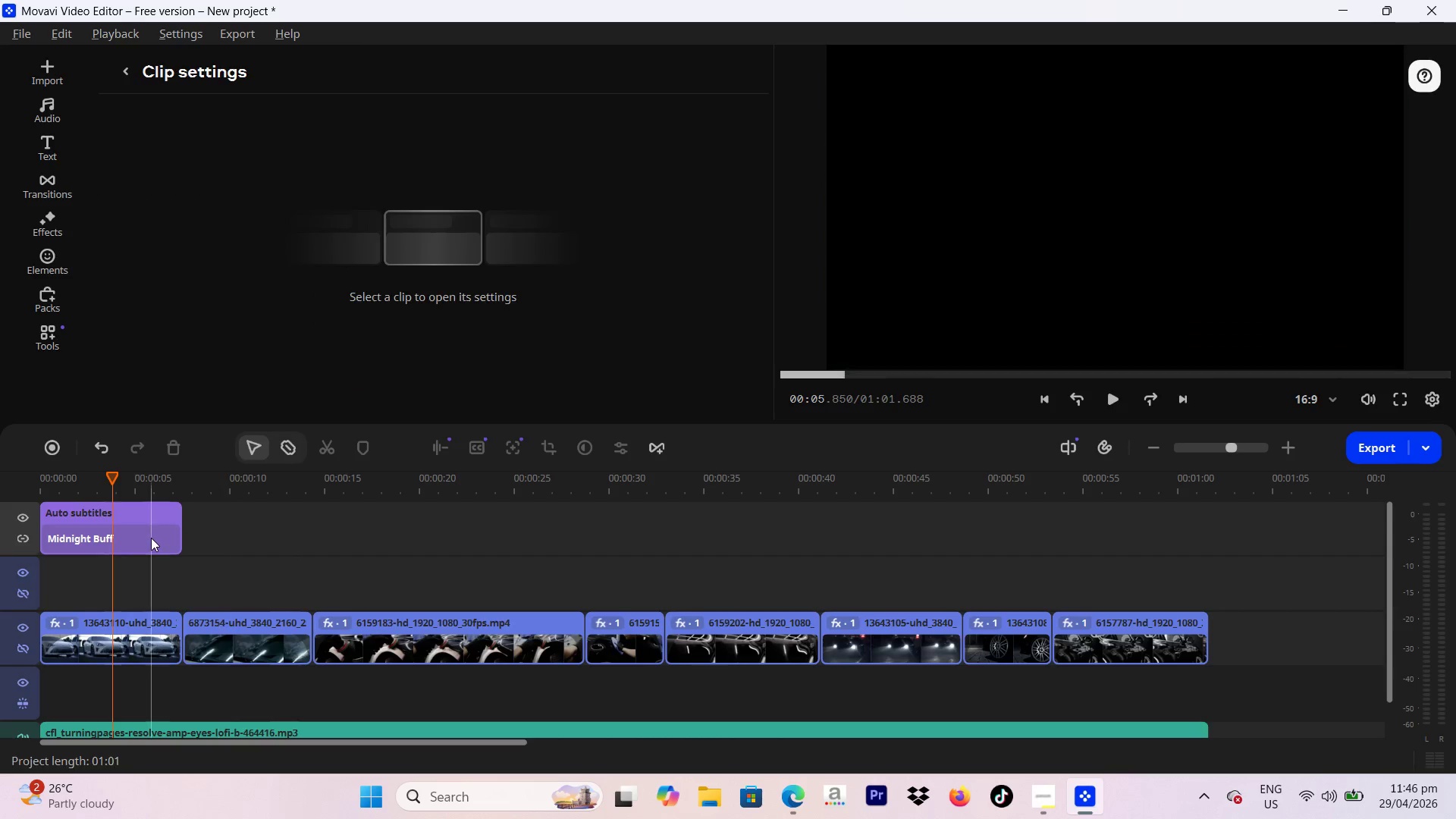 
left_click([151, 538])
 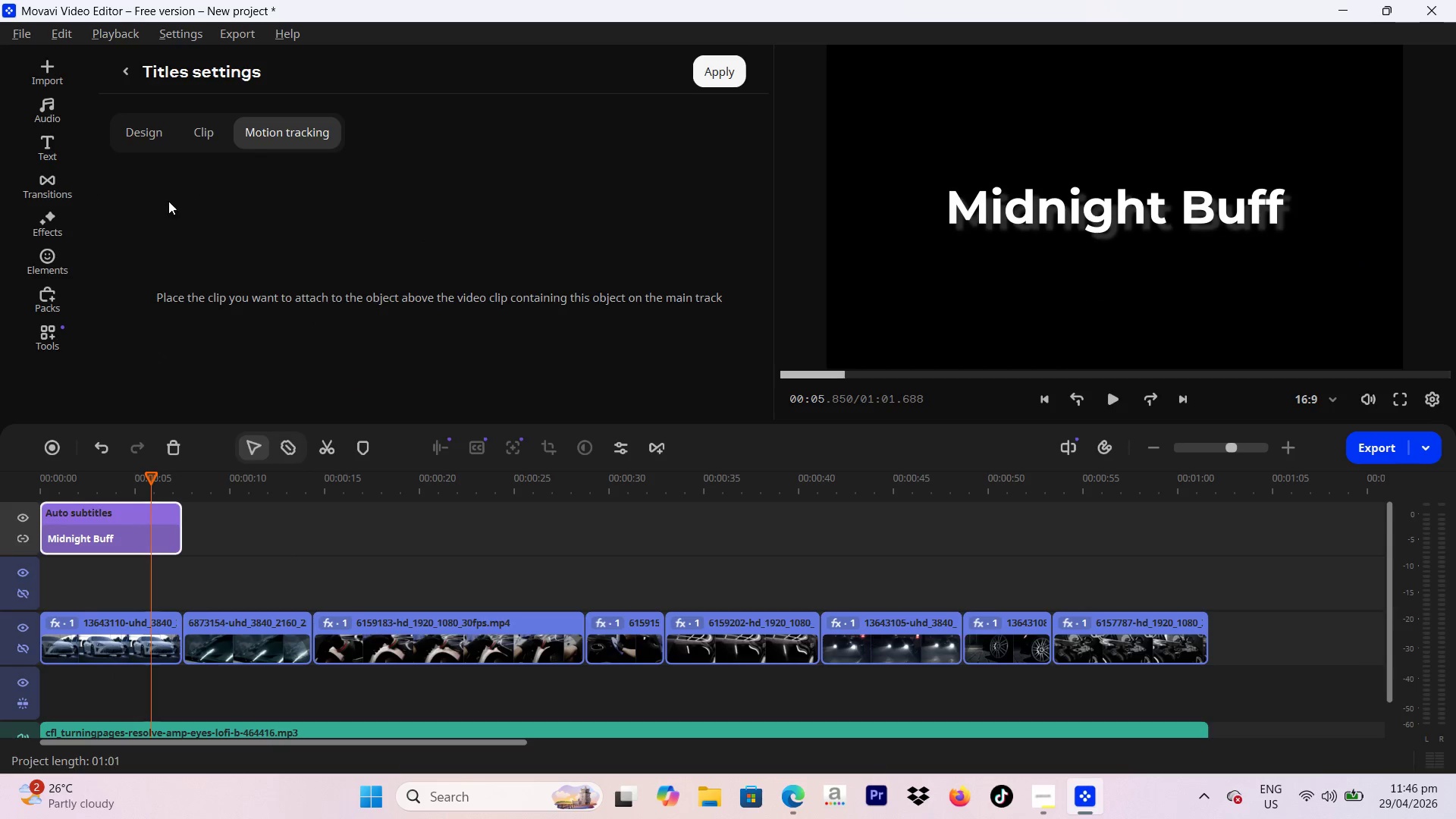 
left_click([147, 129])
 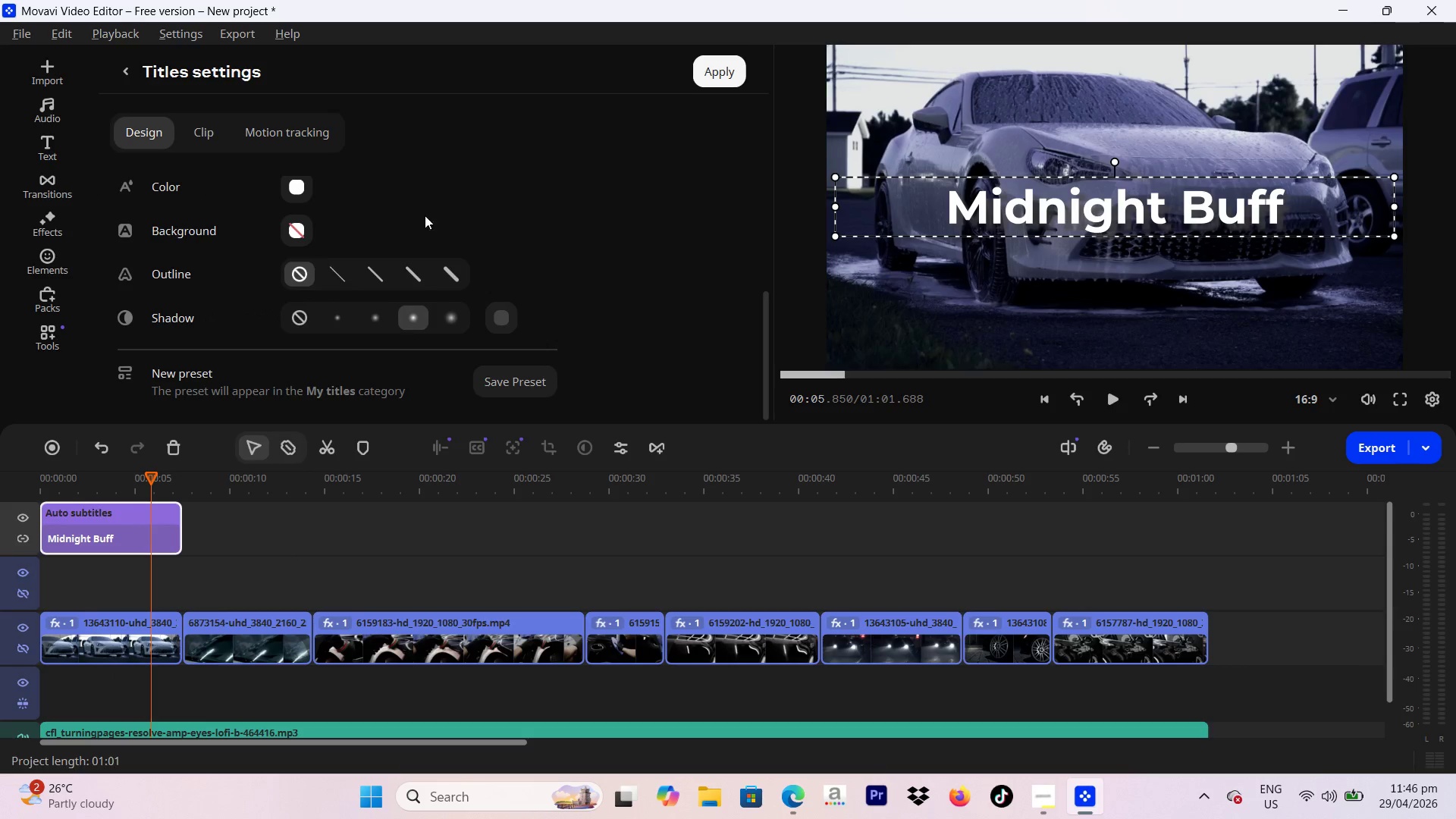 
scroll: coordinate [455, 235], scroll_direction: up, amount: 5.0
 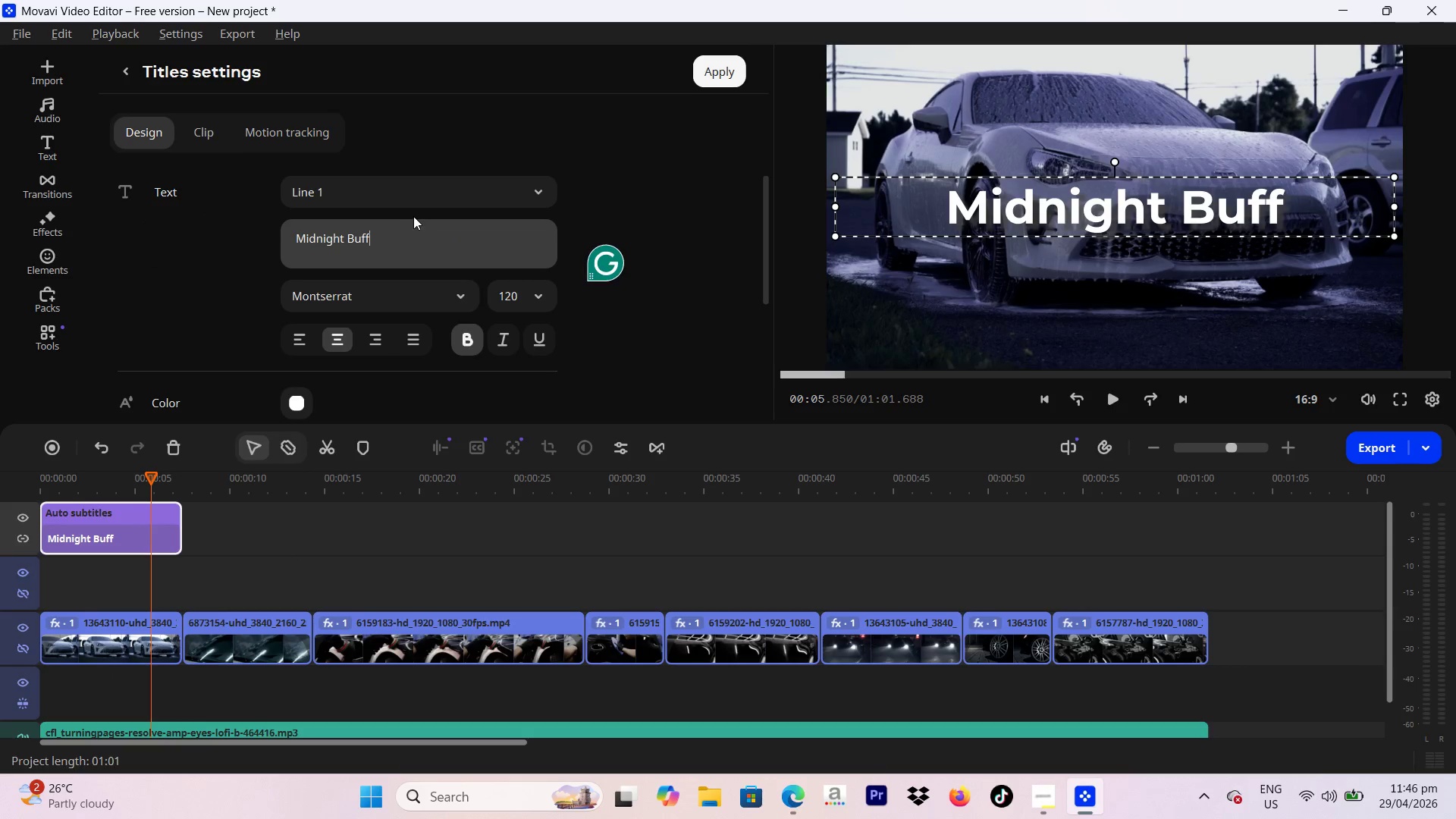 
left_click([403, 199])
 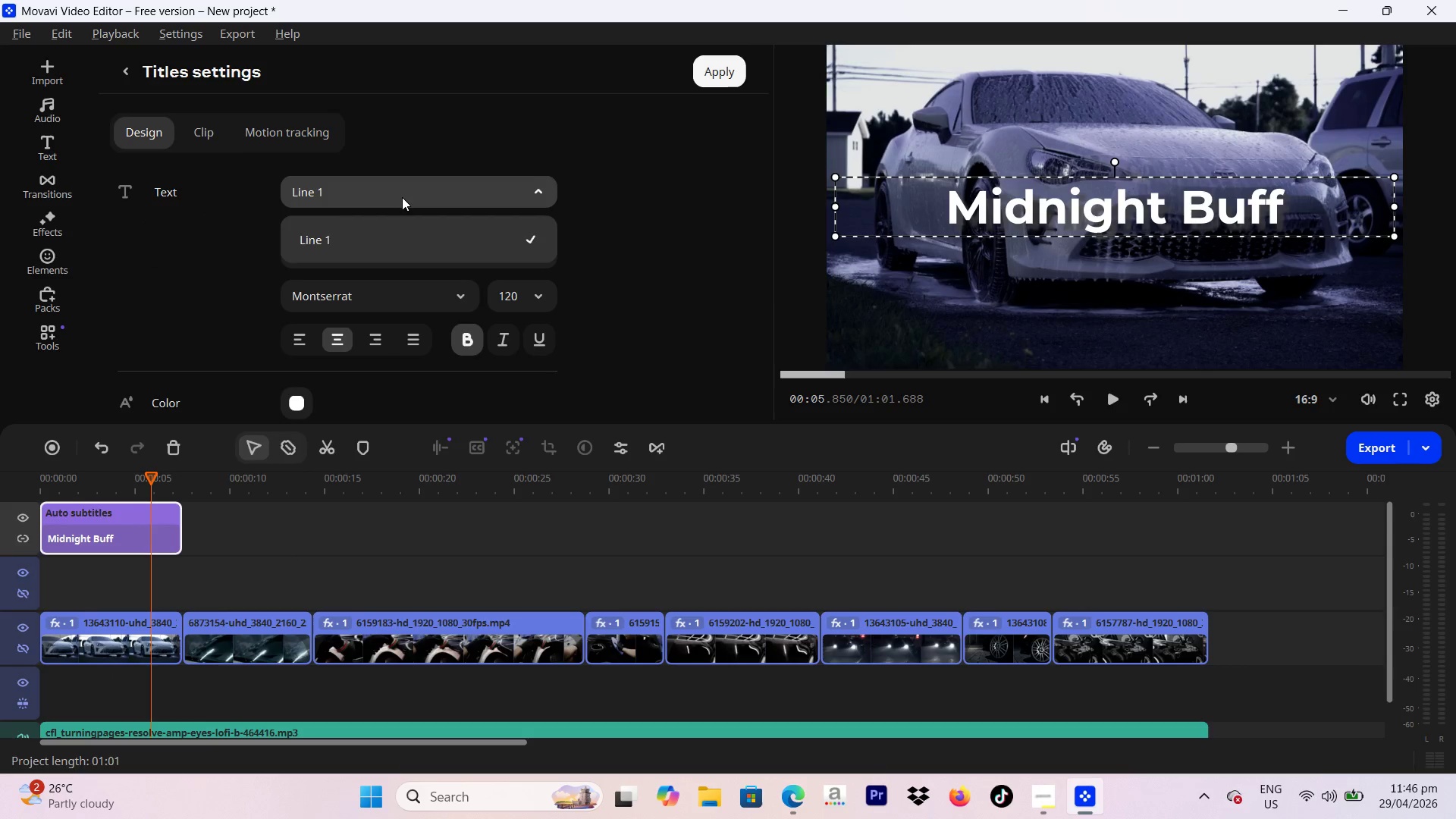 
left_click([402, 197])
 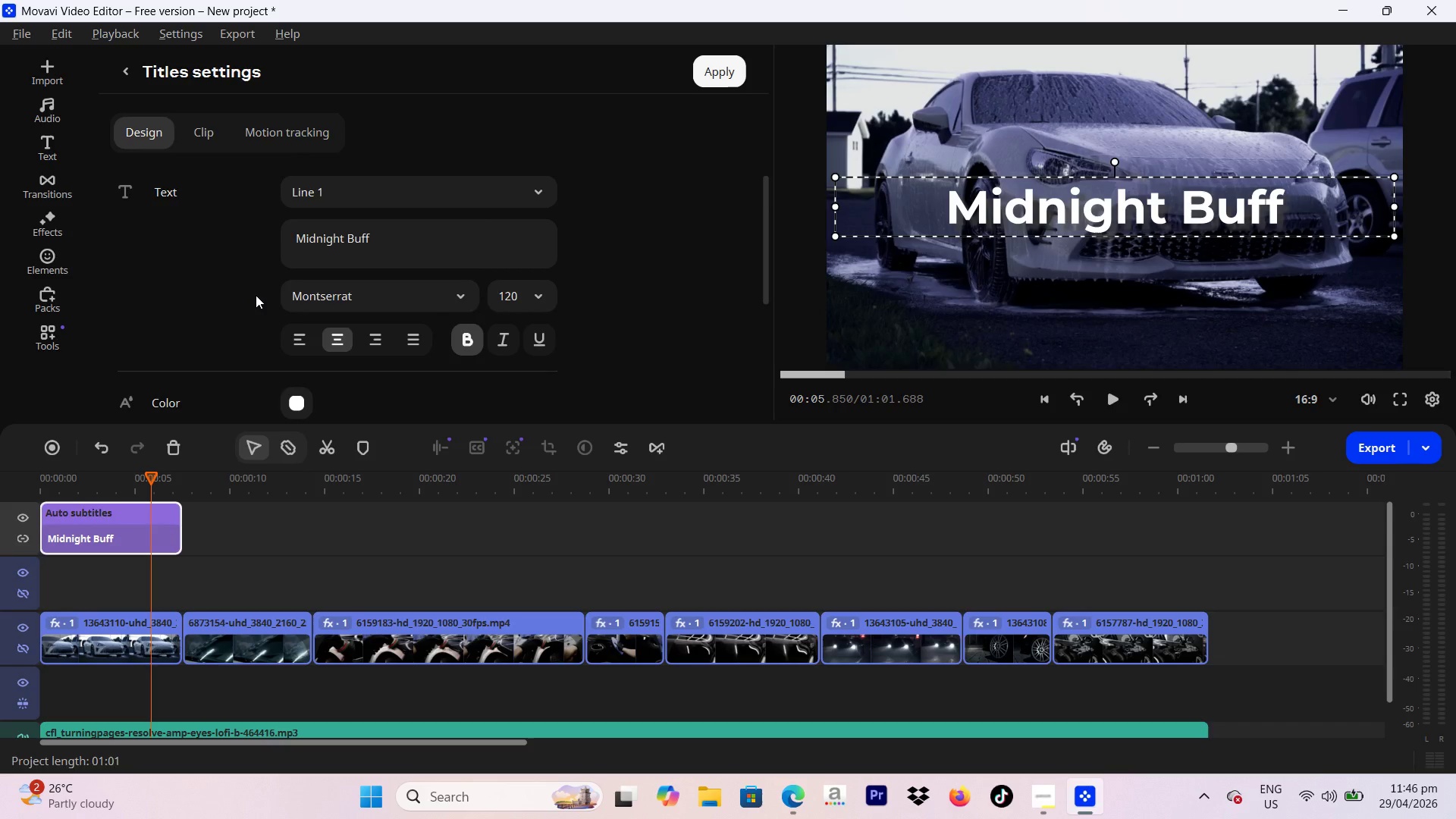 
scroll: coordinate [256, 296], scroll_direction: down, amount: 5.0
 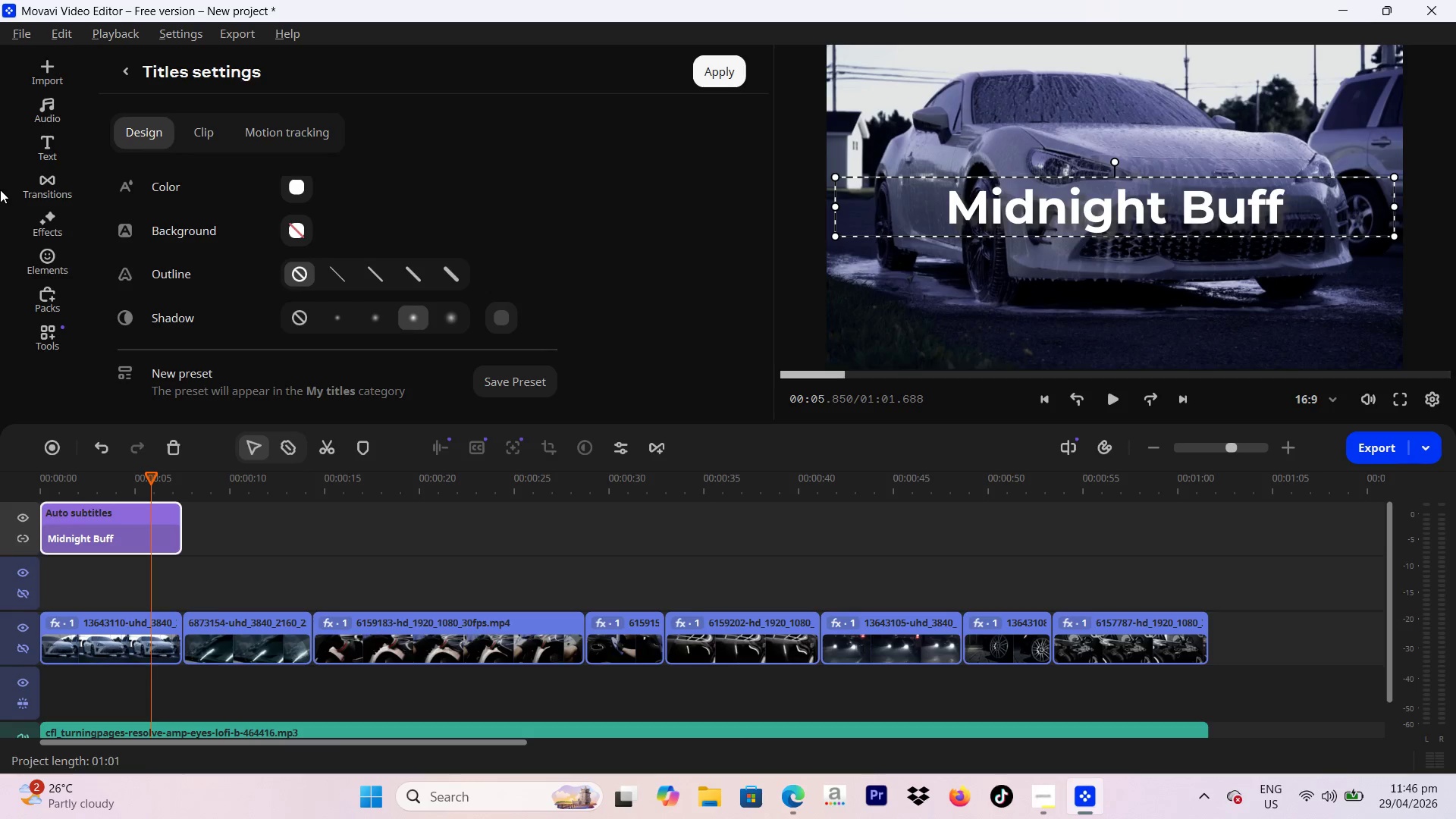 
wait(19.74)
 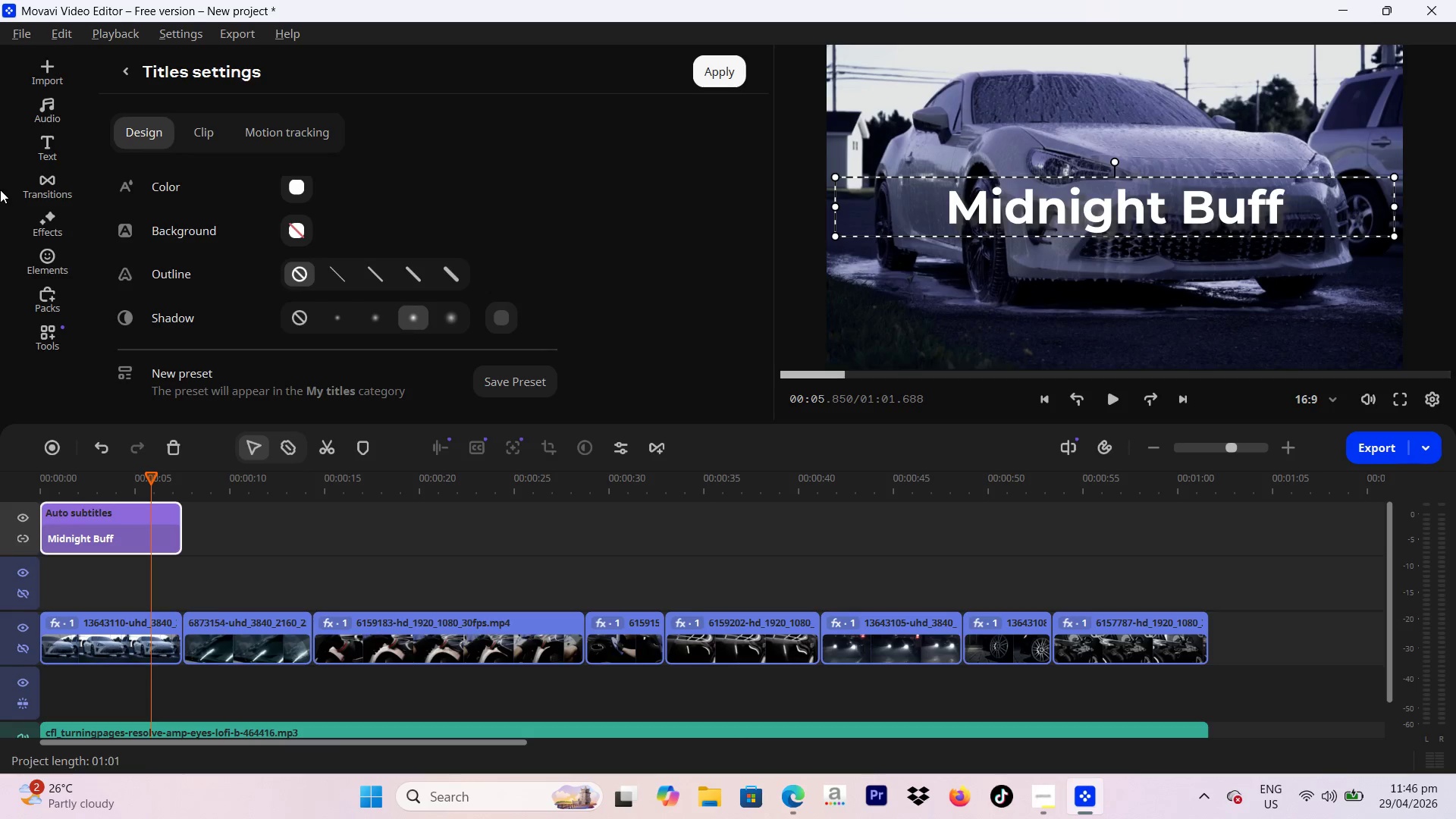 
left_click_drag(start_coordinate=[139, 483], to_coordinate=[66, 488])
 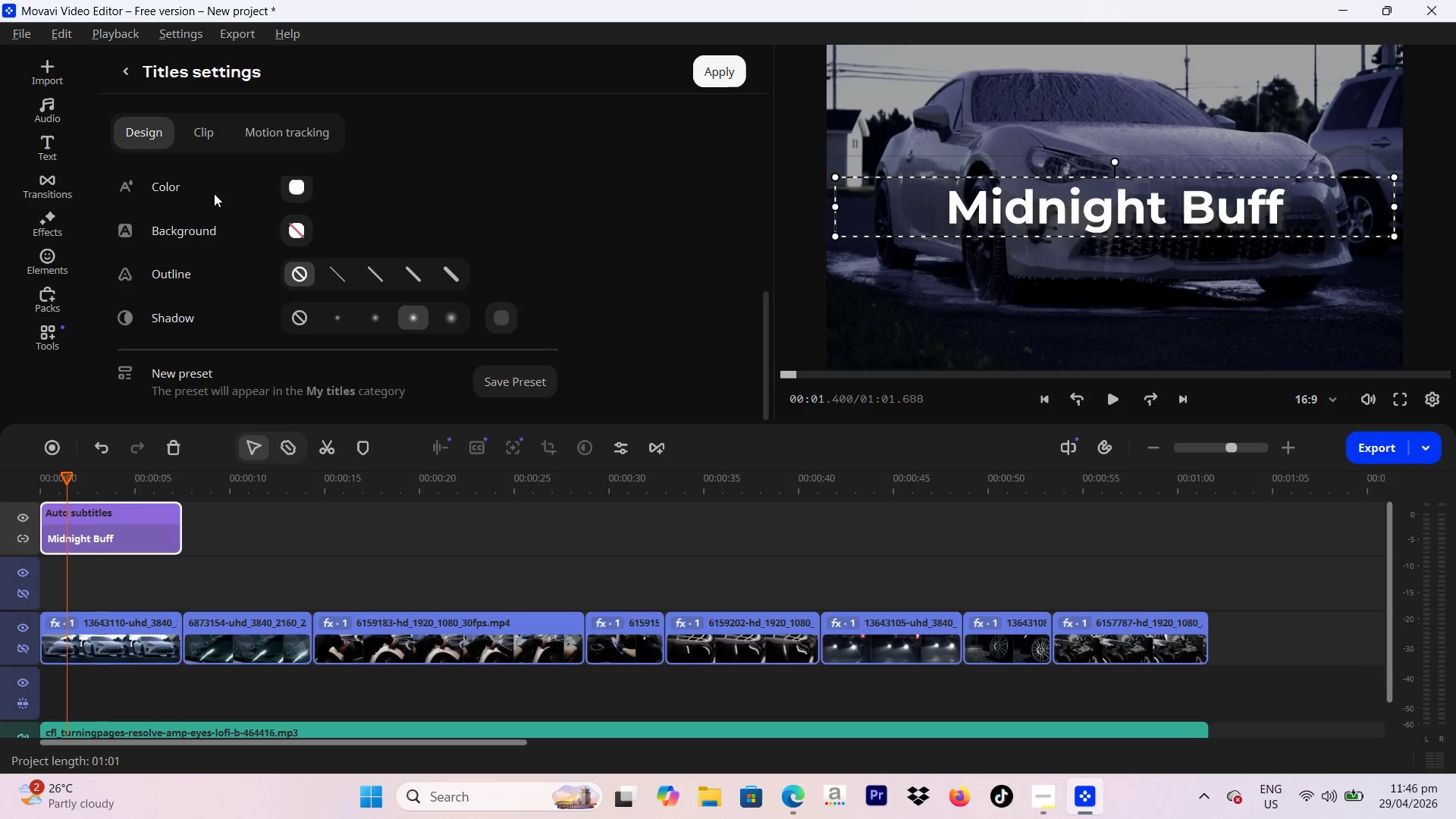 
scroll: coordinate [218, 208], scroll_direction: none, amount: 0.0
 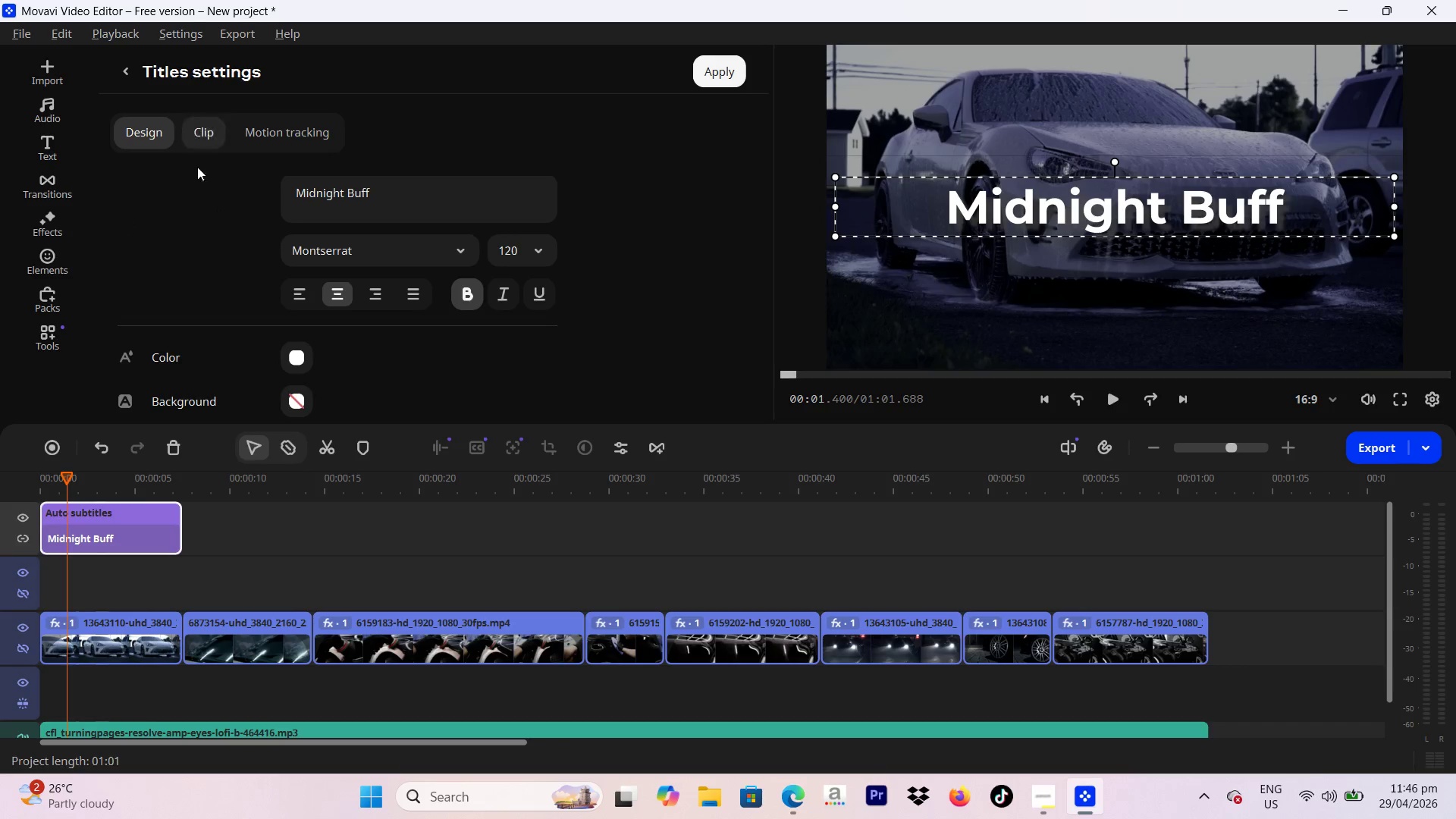 
scroll: coordinate [209, 183], scroll_direction: up, amount: 2.0
 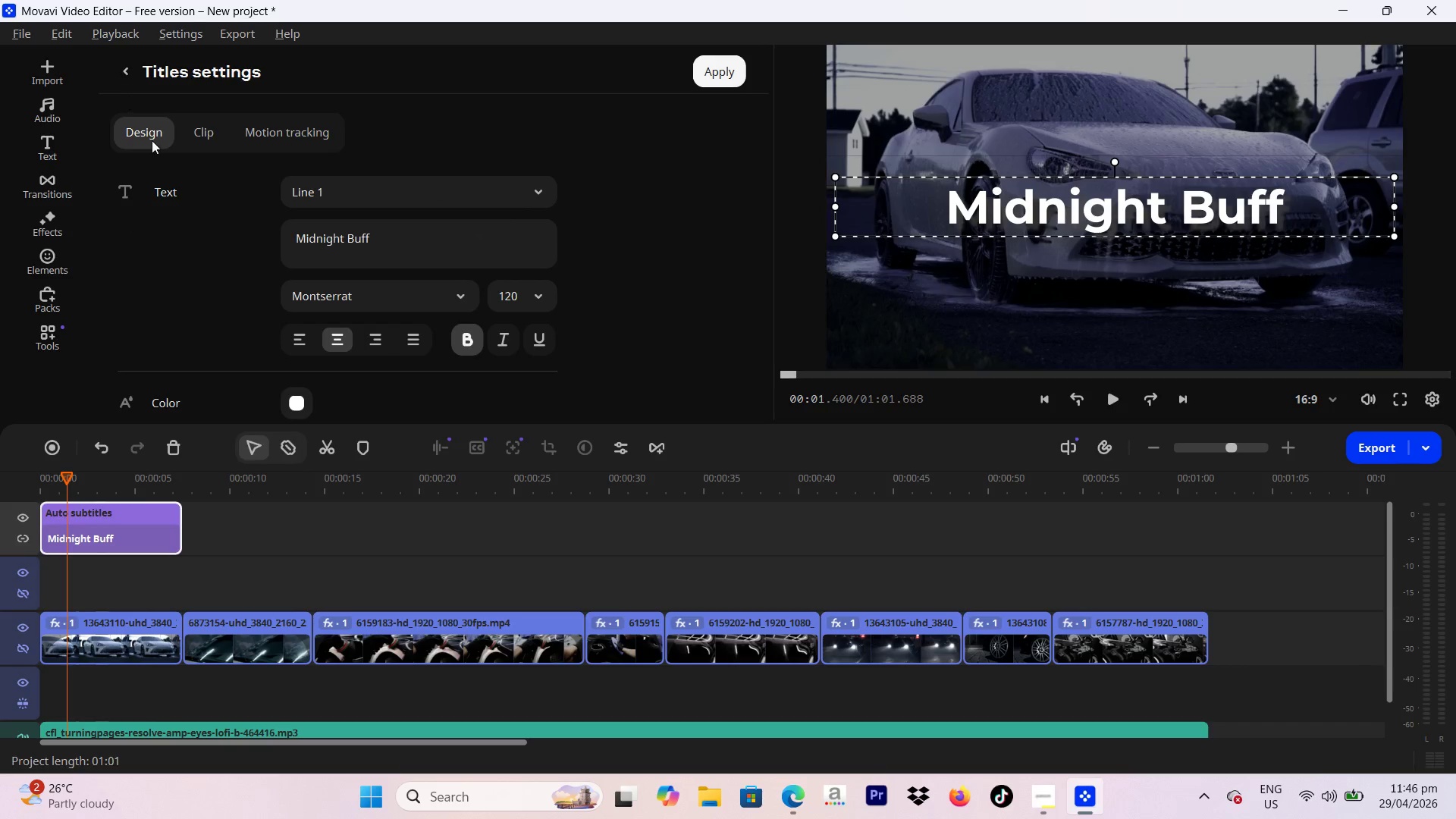 
left_click([177, 195])
 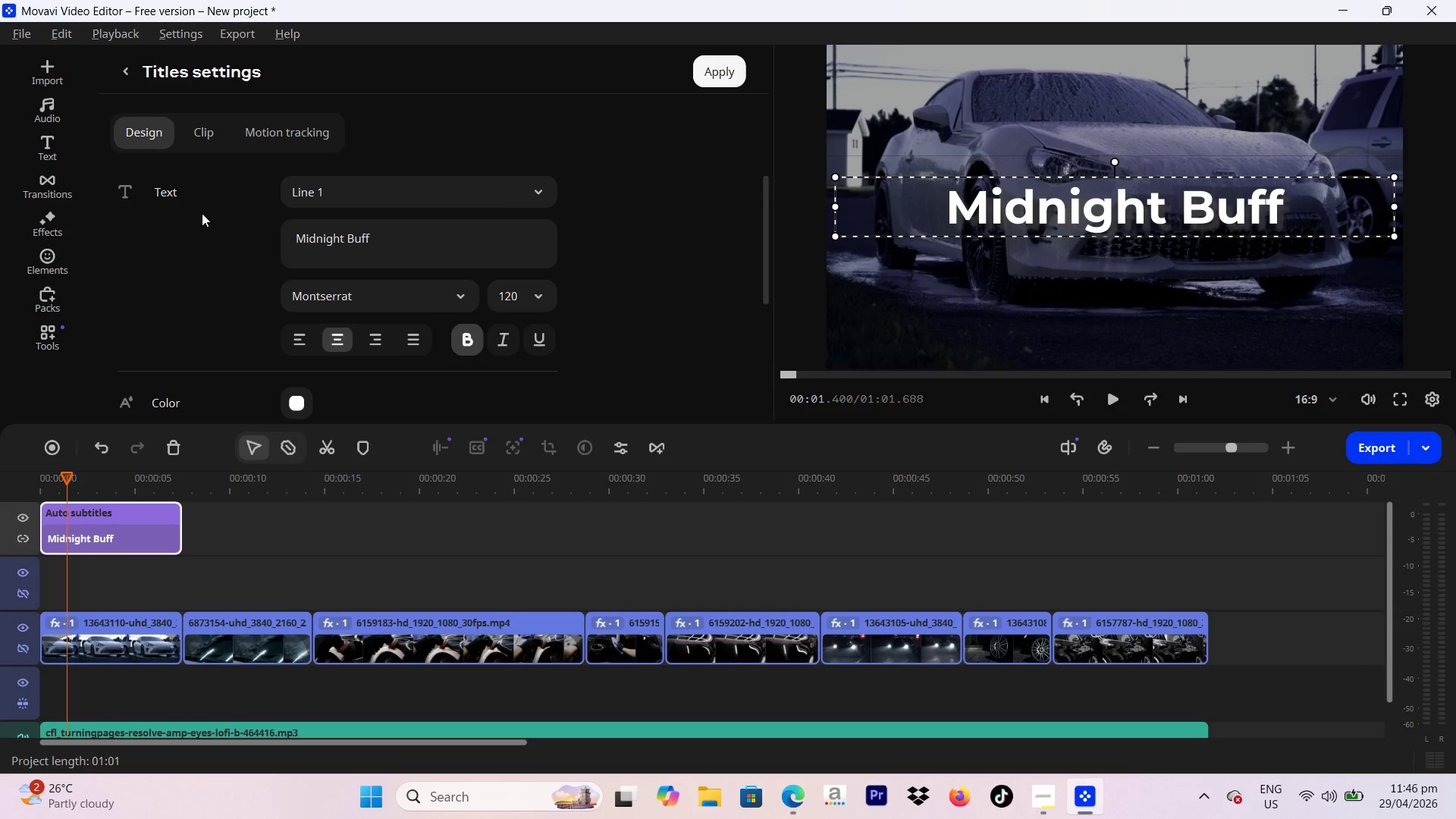 
scroll: coordinate [205, 215], scroll_direction: down, amount: 6.0
 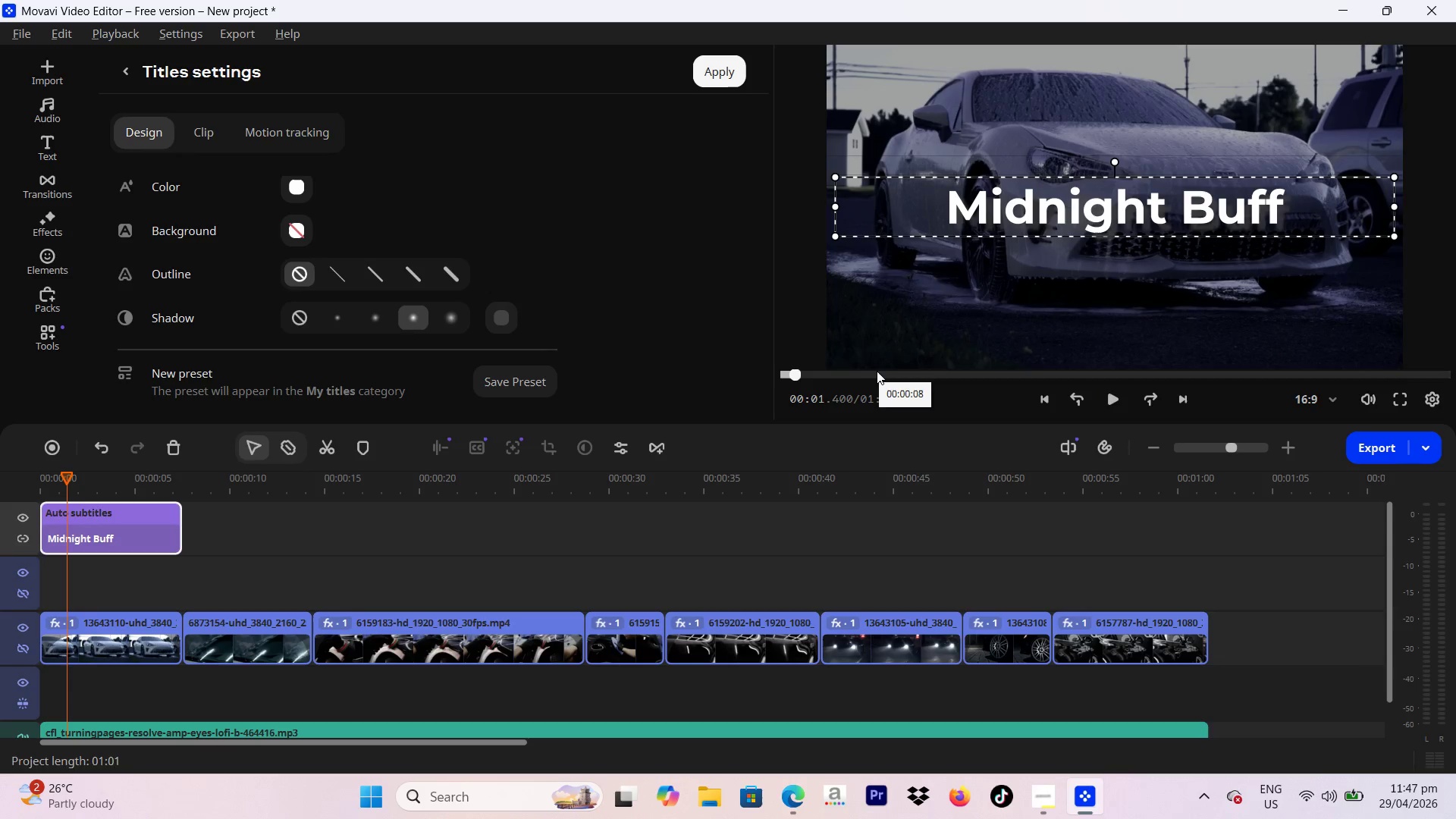 
wait(16.99)
 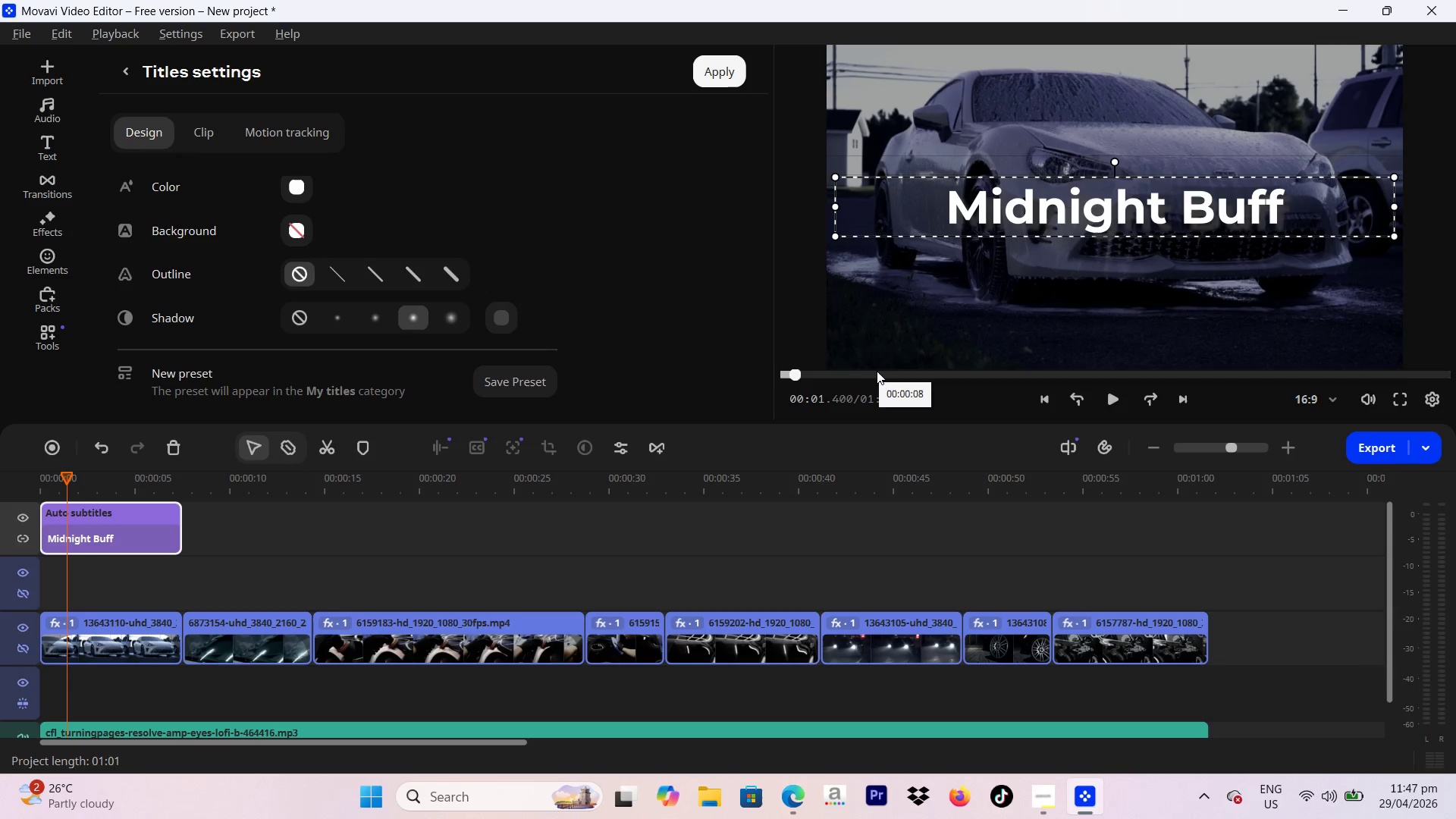 
left_click([294, 193])
 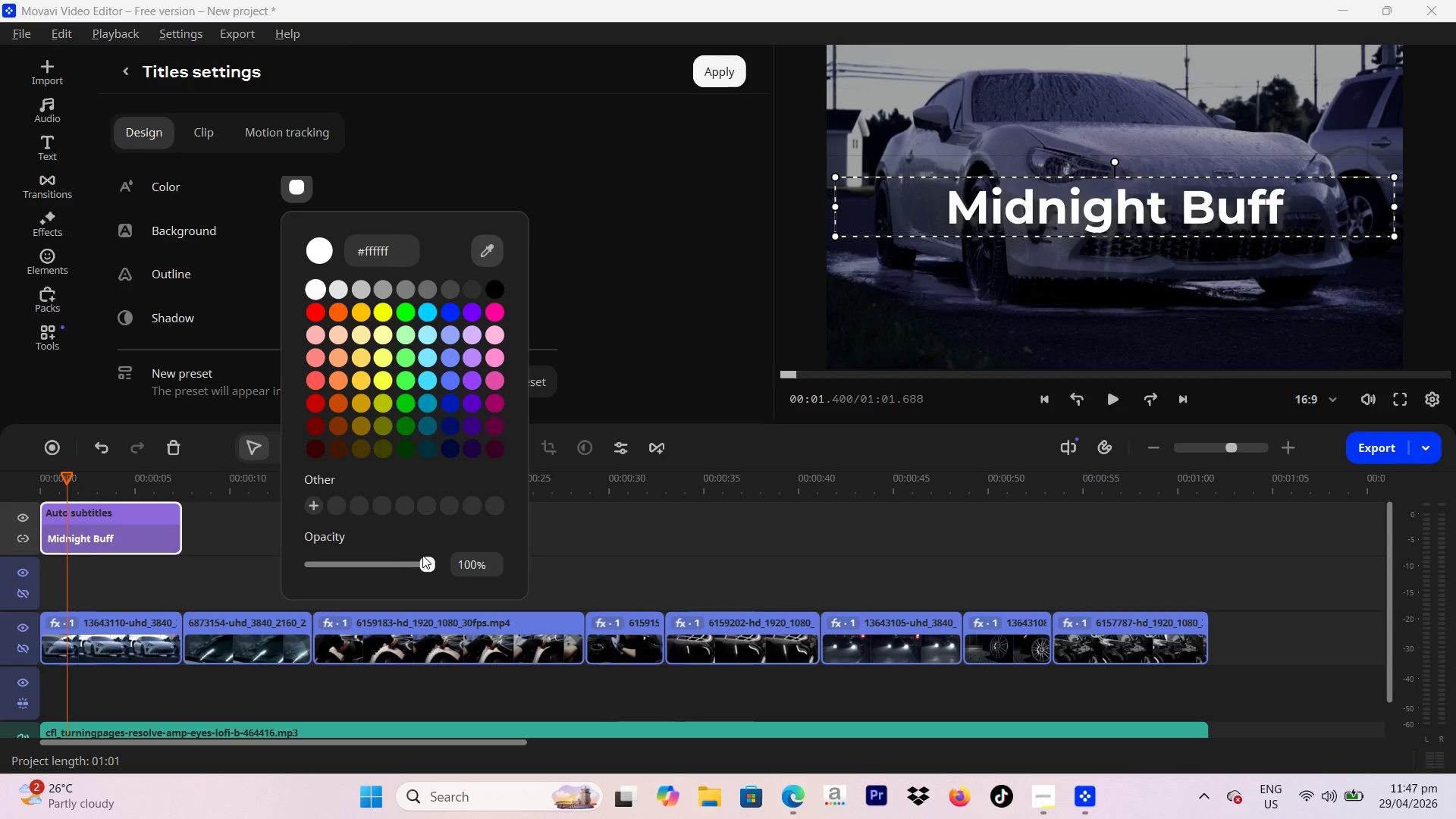 
left_click_drag(start_coordinate=[423, 569], to_coordinate=[416, 586])
 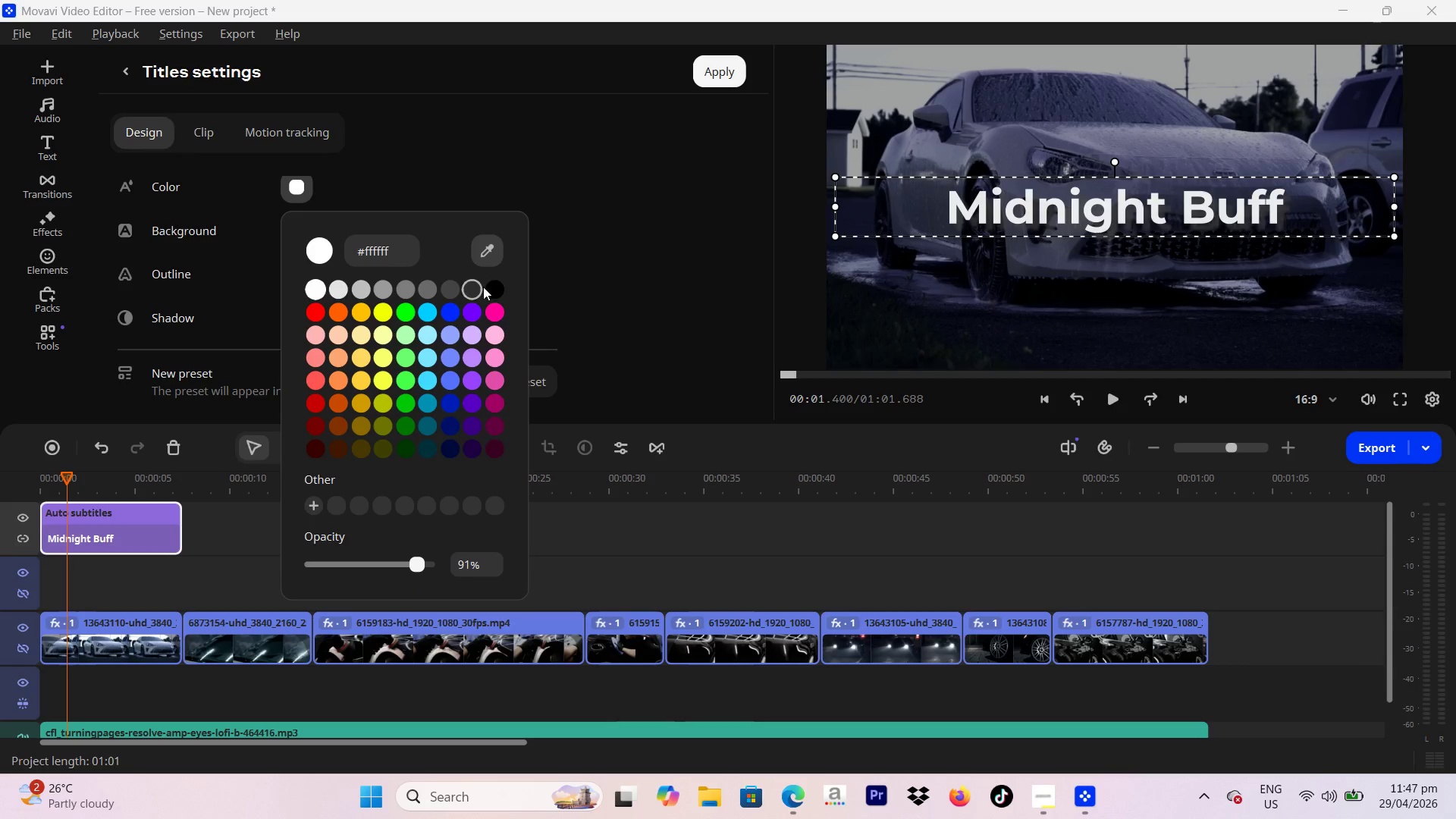 
left_click([489, 295])
 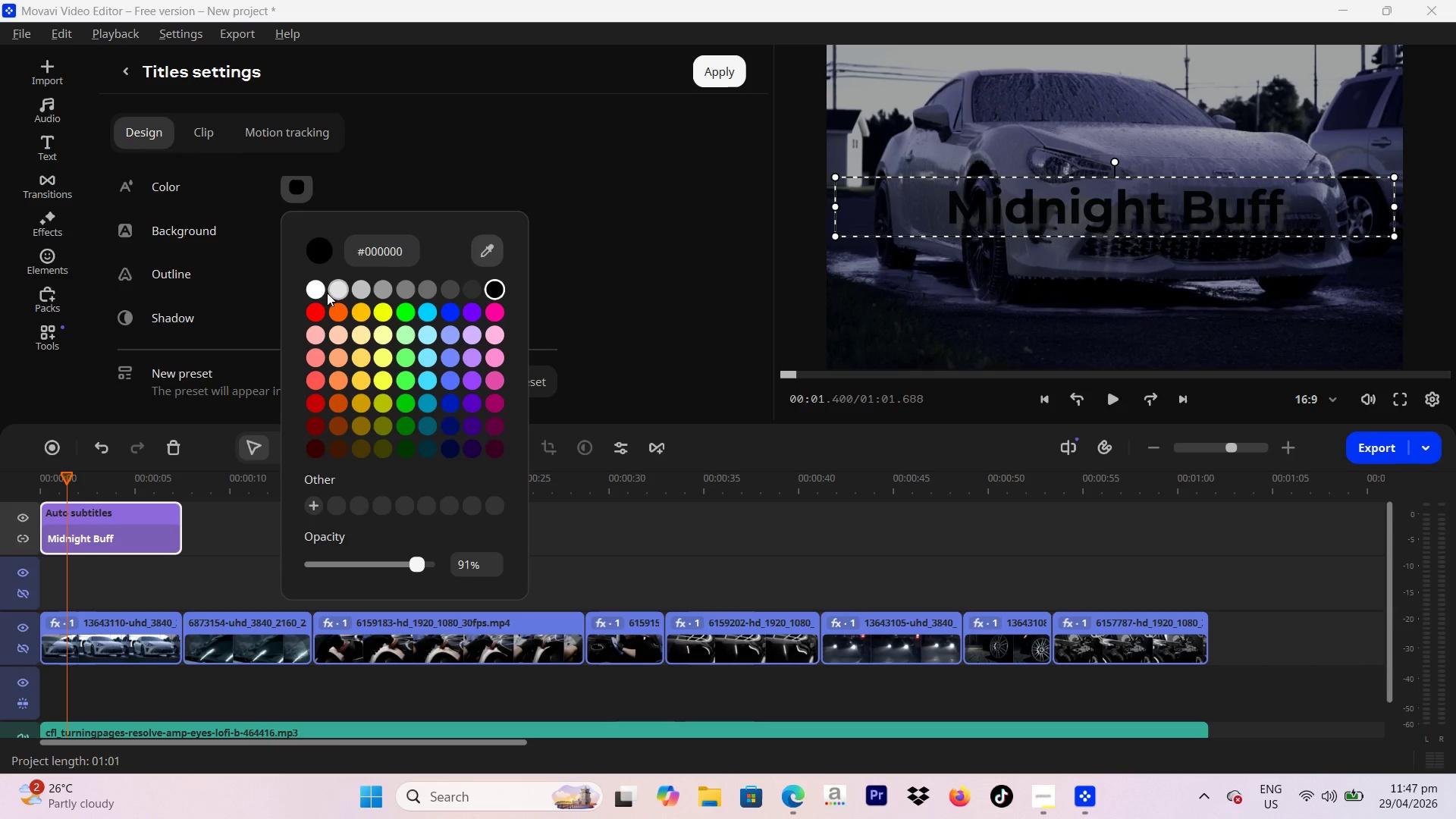 
left_click([324, 290])
 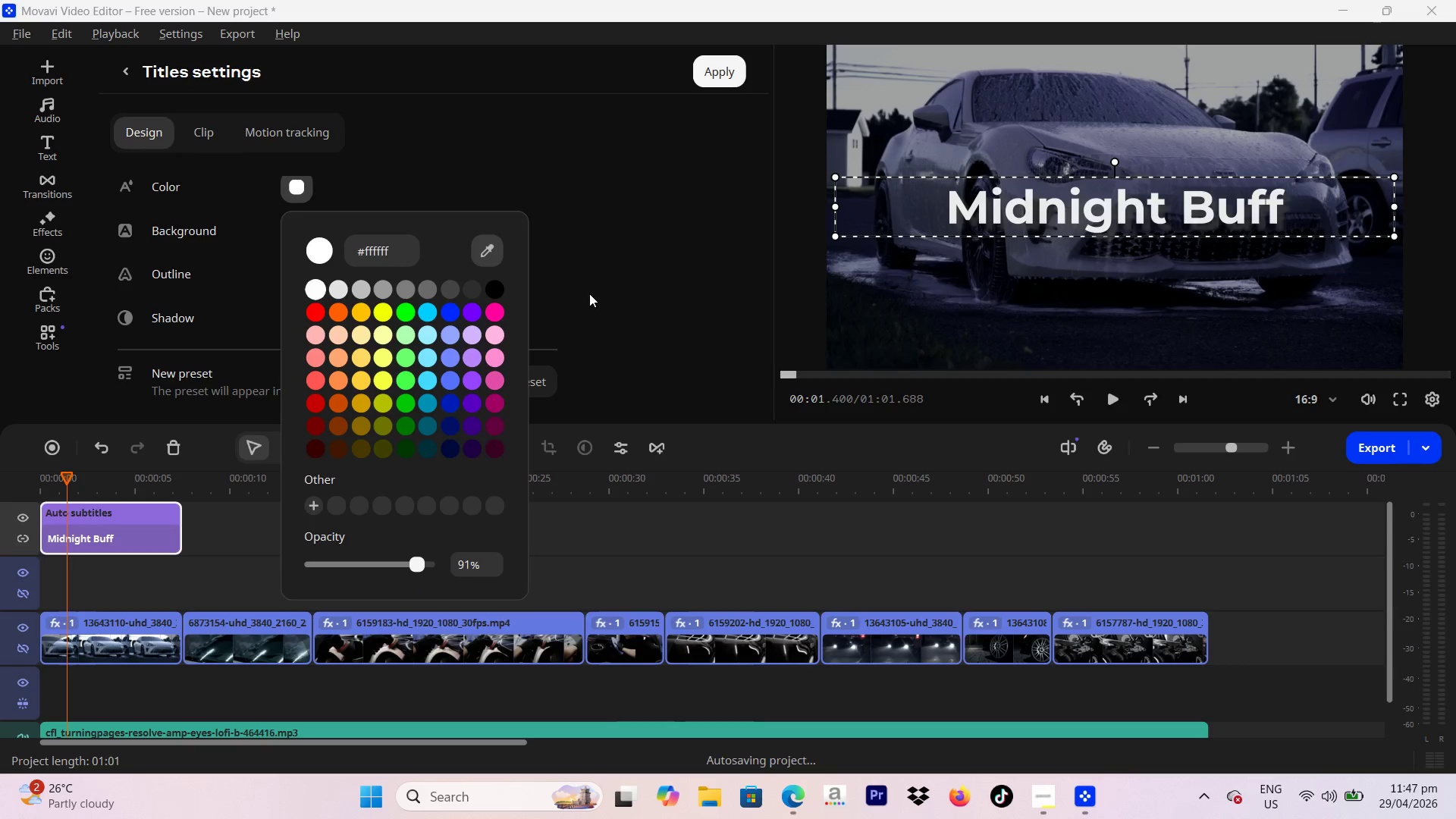 
left_click([592, 293])
 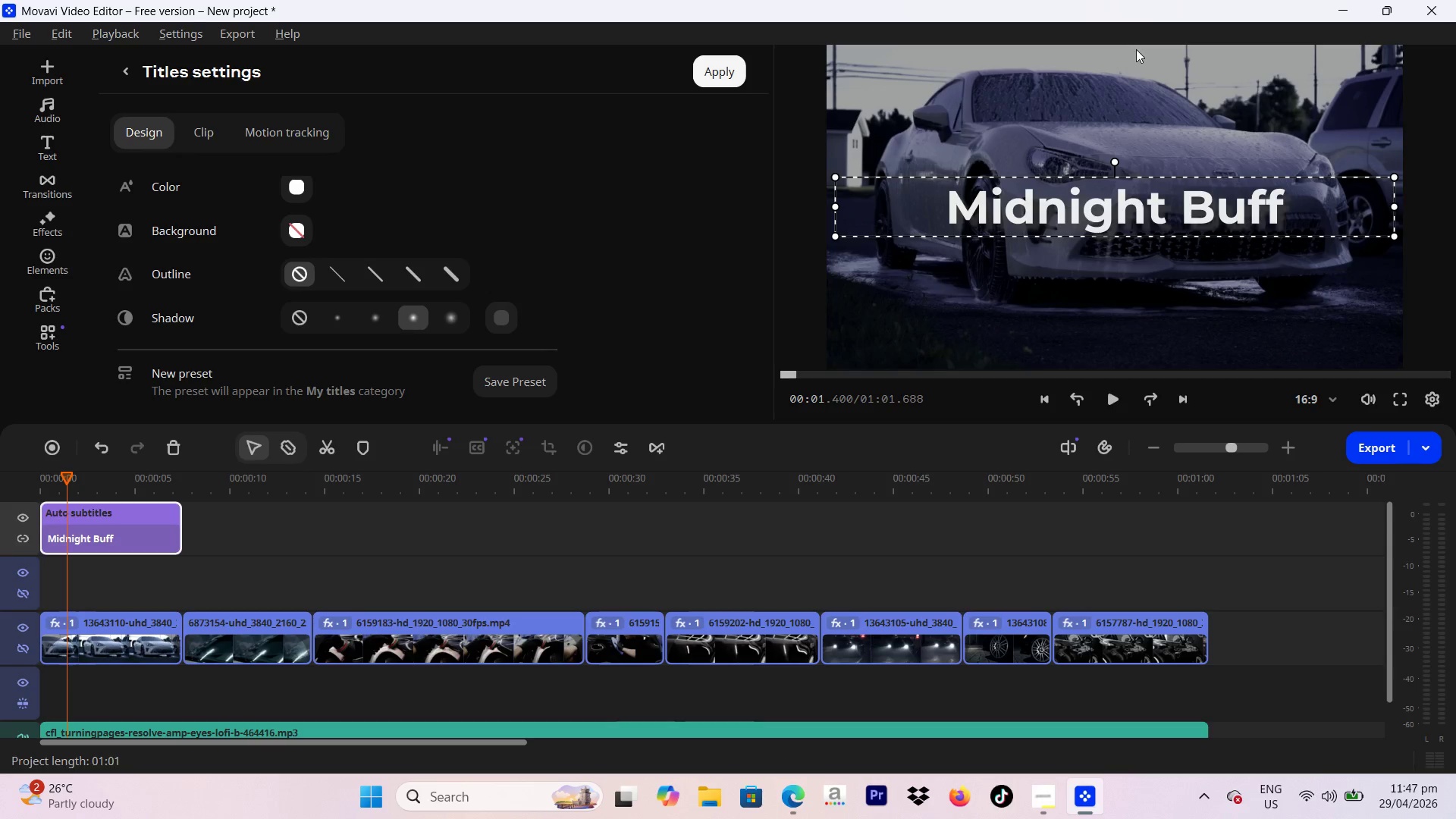 
wait(14.92)
 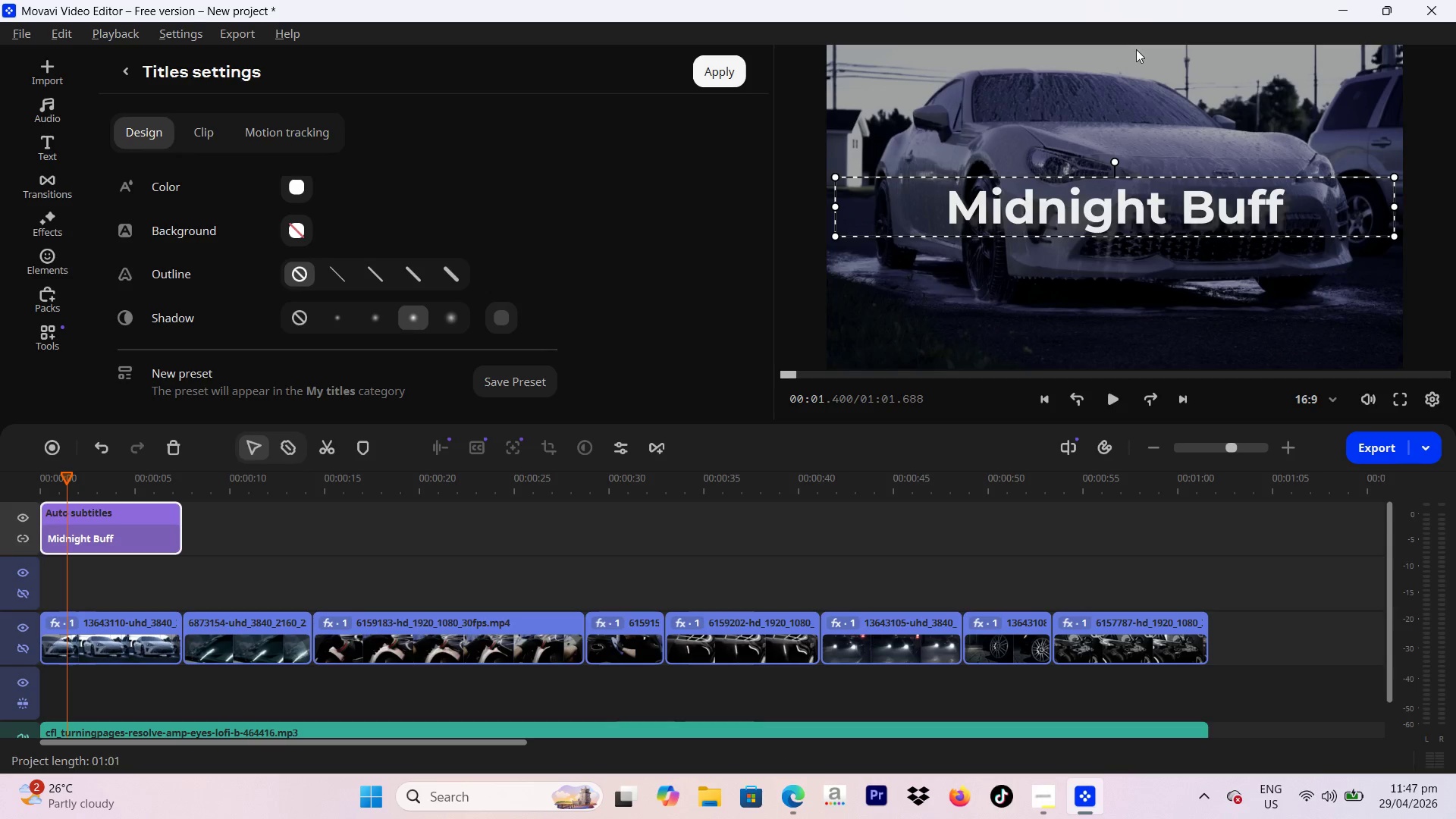 
left_click([40, 170])
 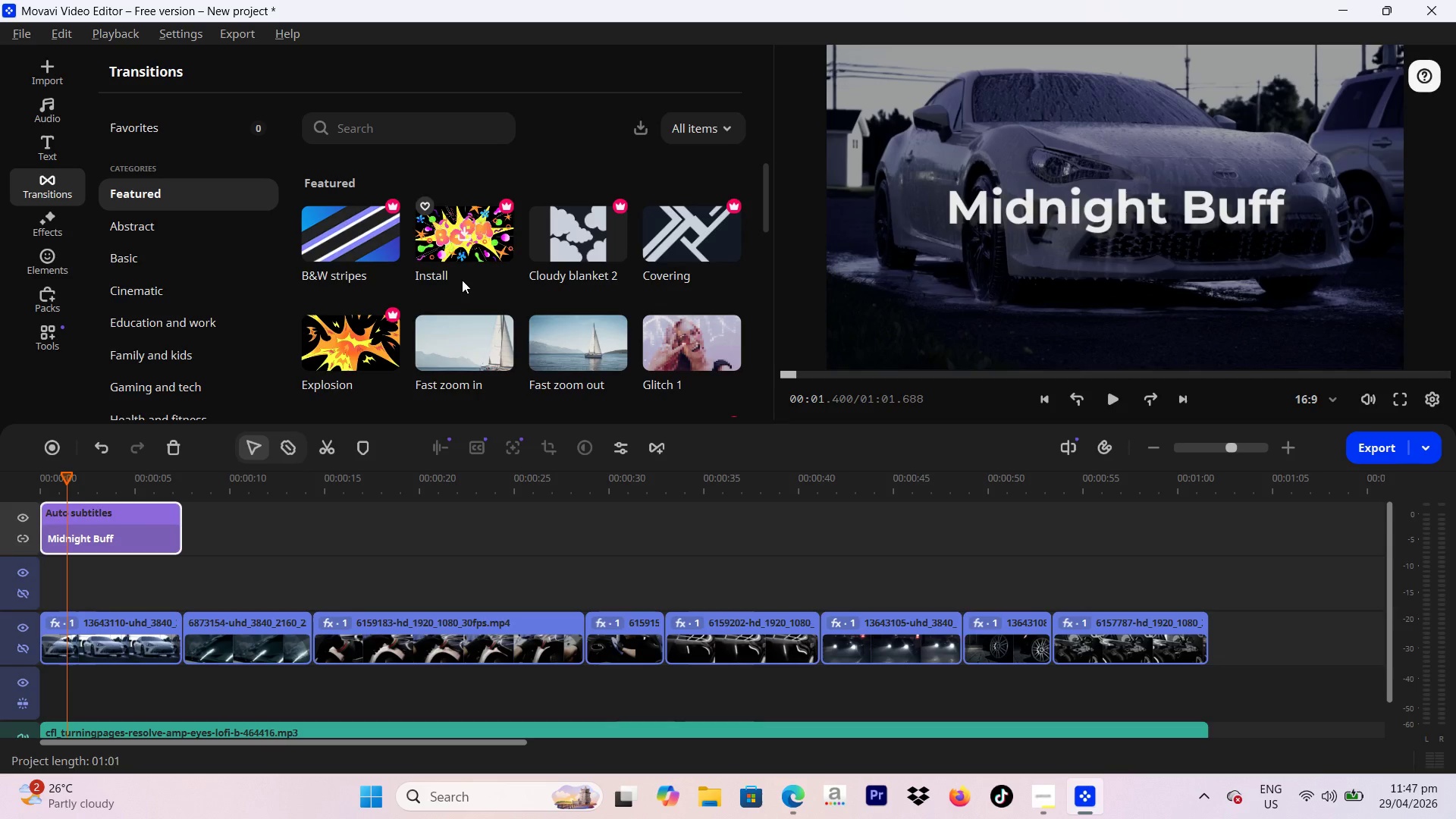 
scroll: coordinate [461, 328], scroll_direction: down, amount: 3.0
 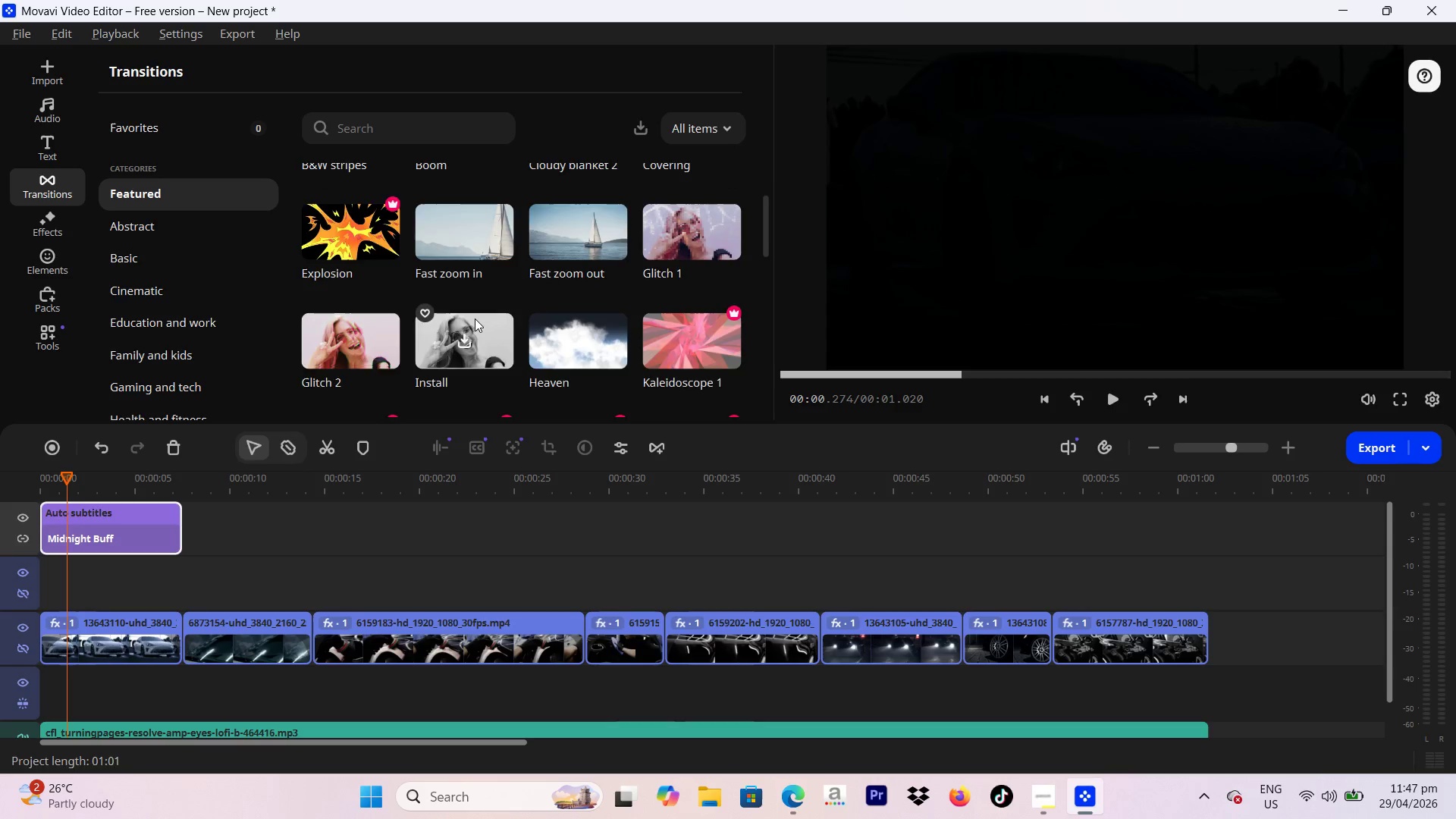 
scroll: coordinate [475, 315], scroll_direction: up, amount: 2.0
 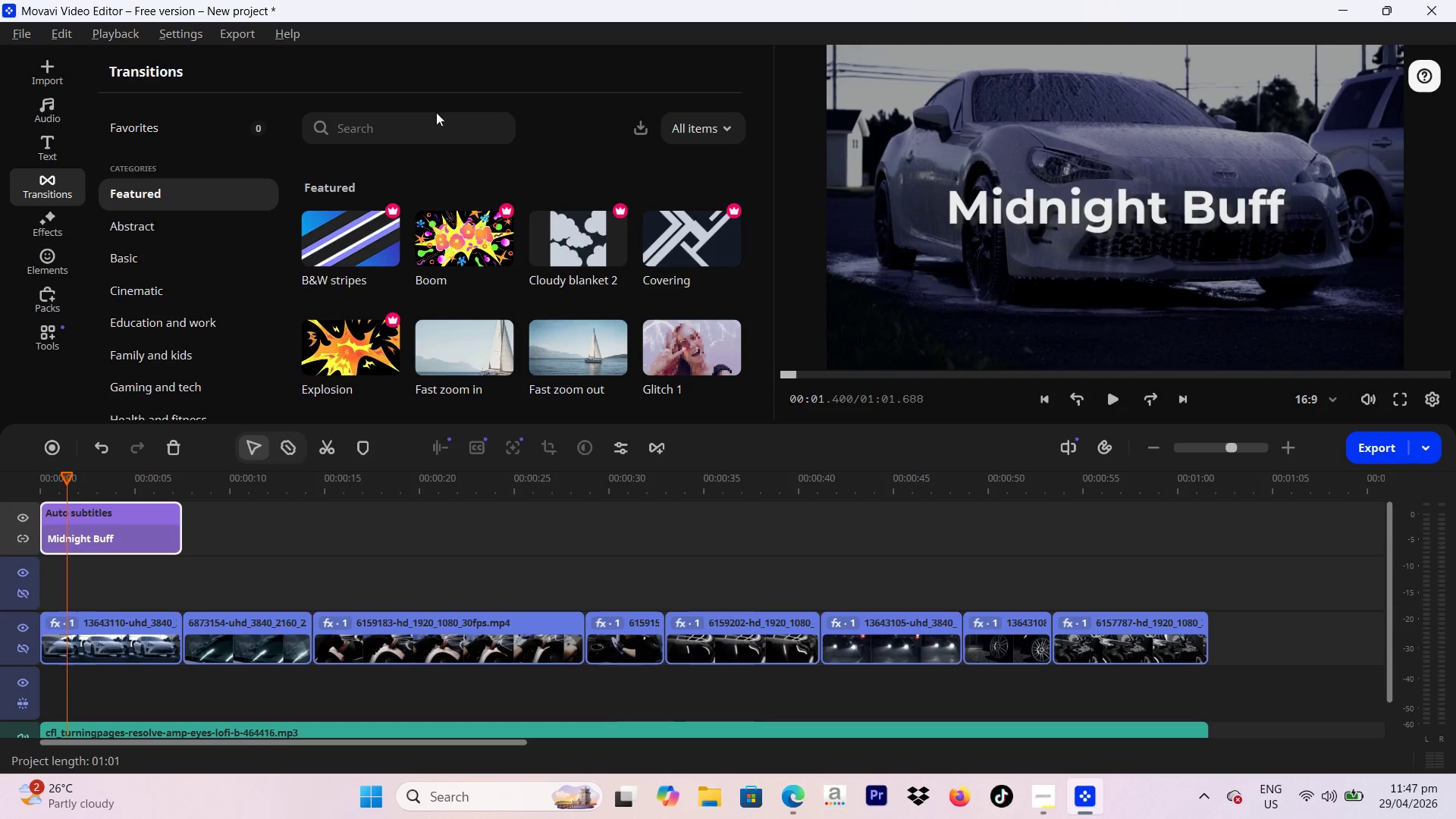 
type(fade)
 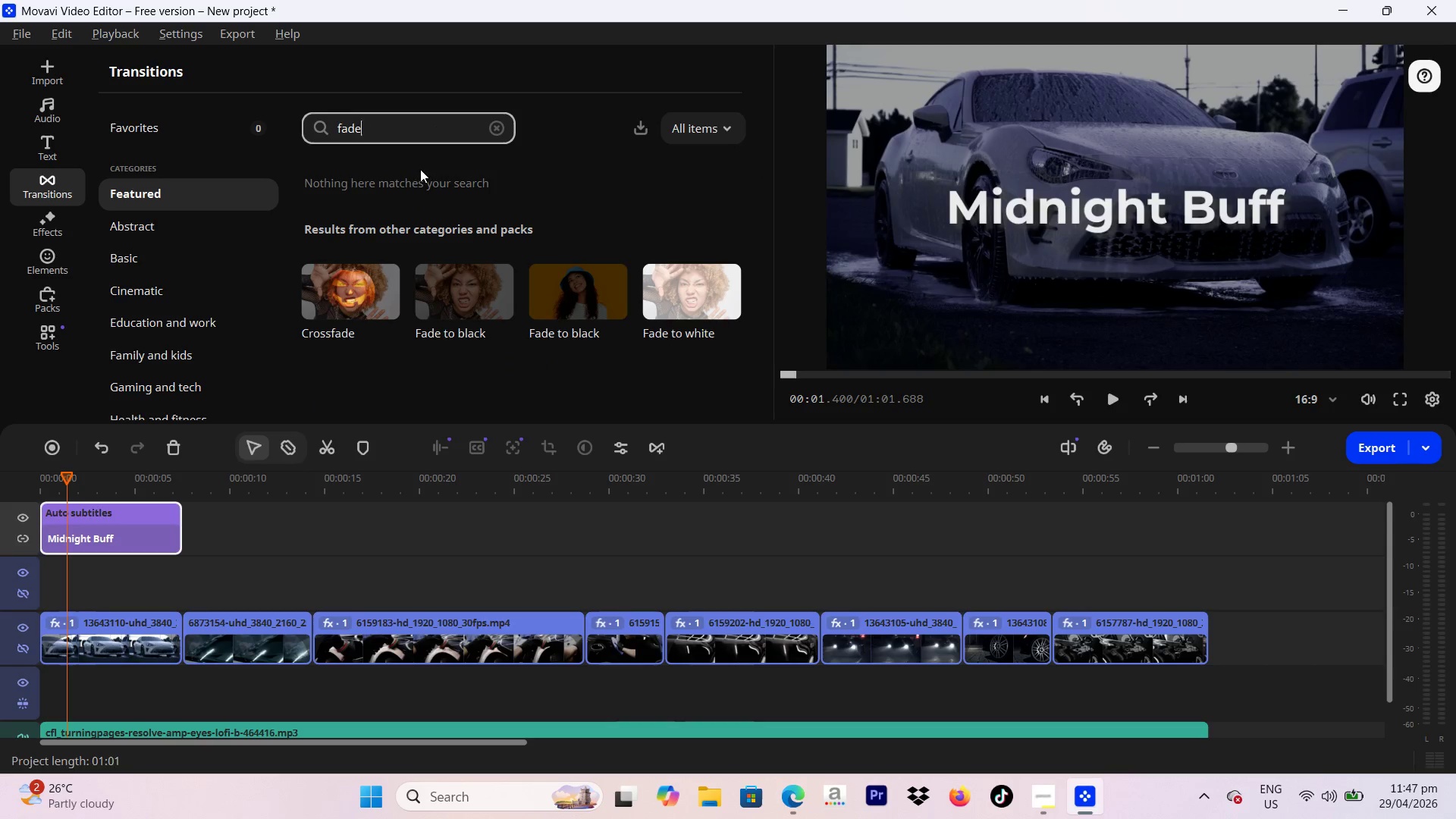 
left_click([184, 256])
 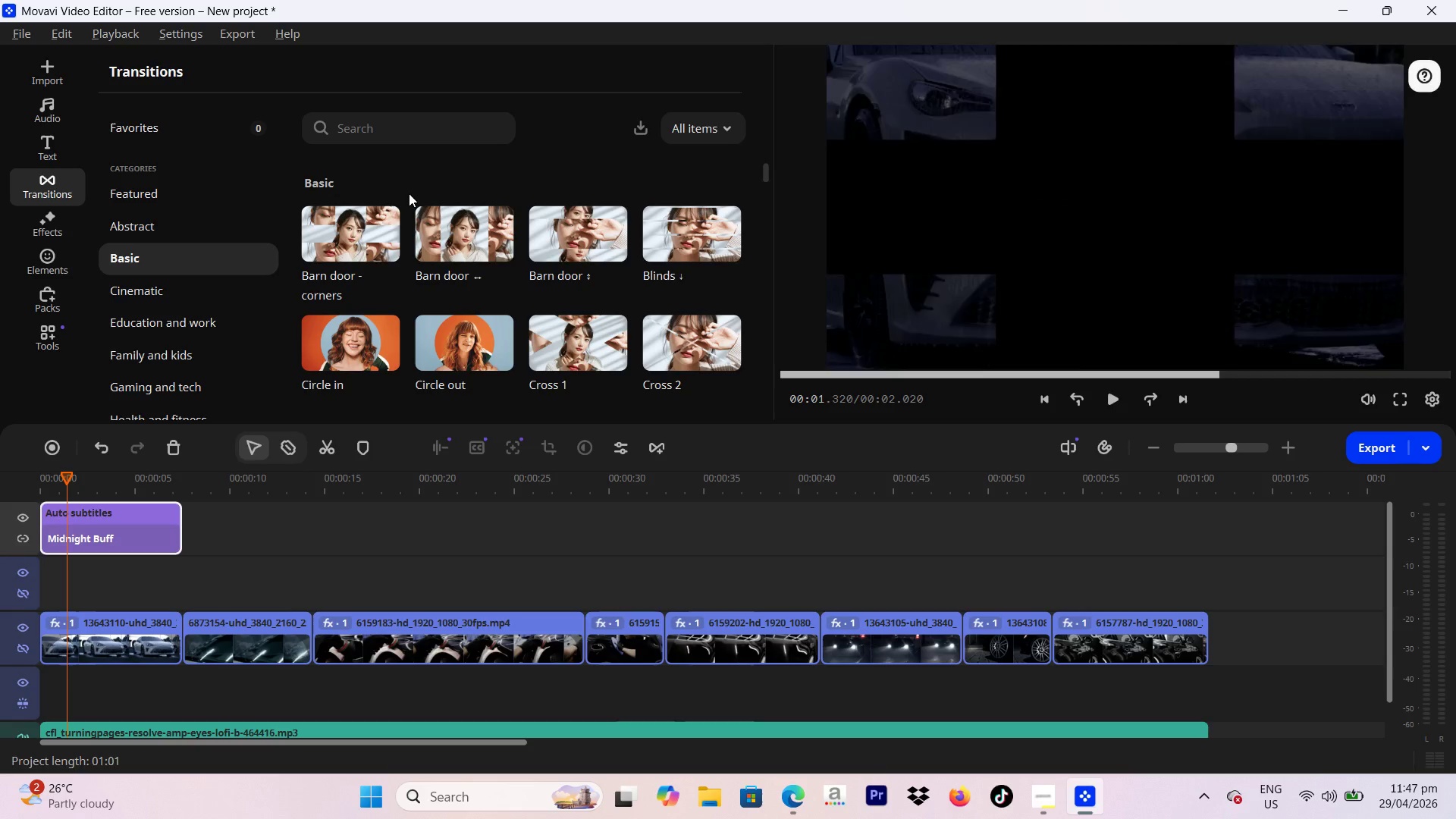 
left_click([412, 145])
 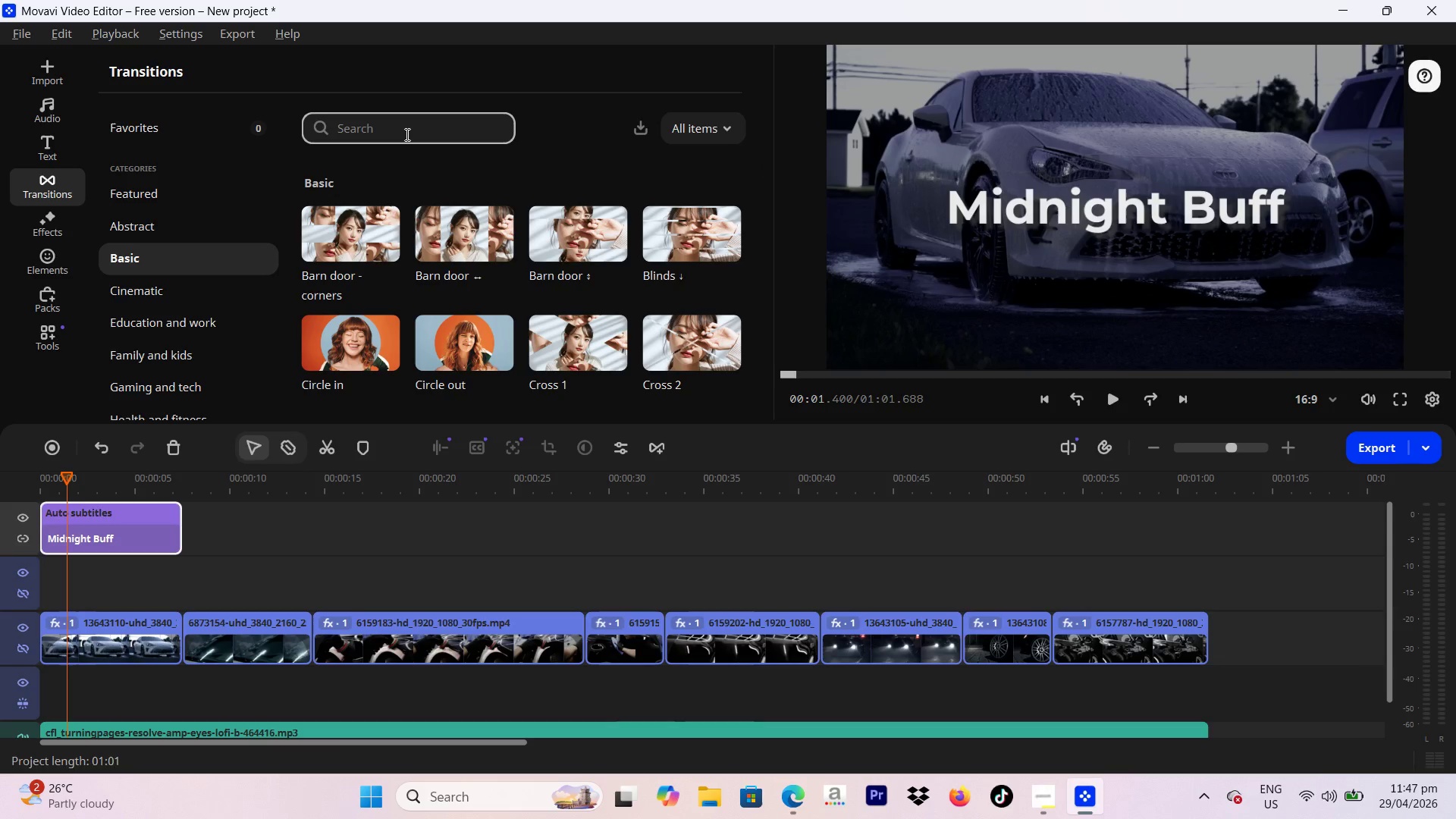 
type(fade)
 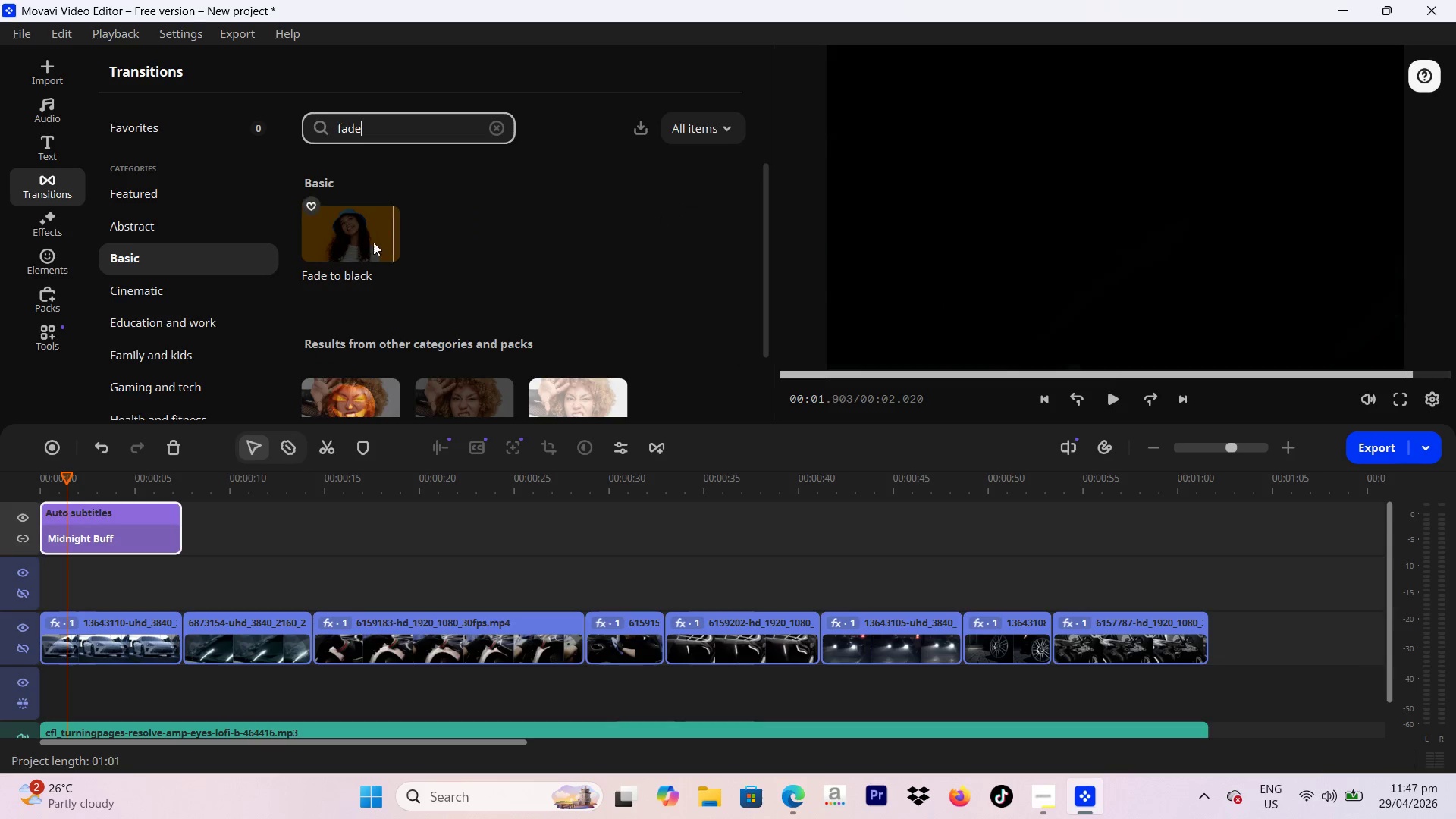 
scroll: coordinate [571, 266], scroll_direction: down, amount: 3.0
 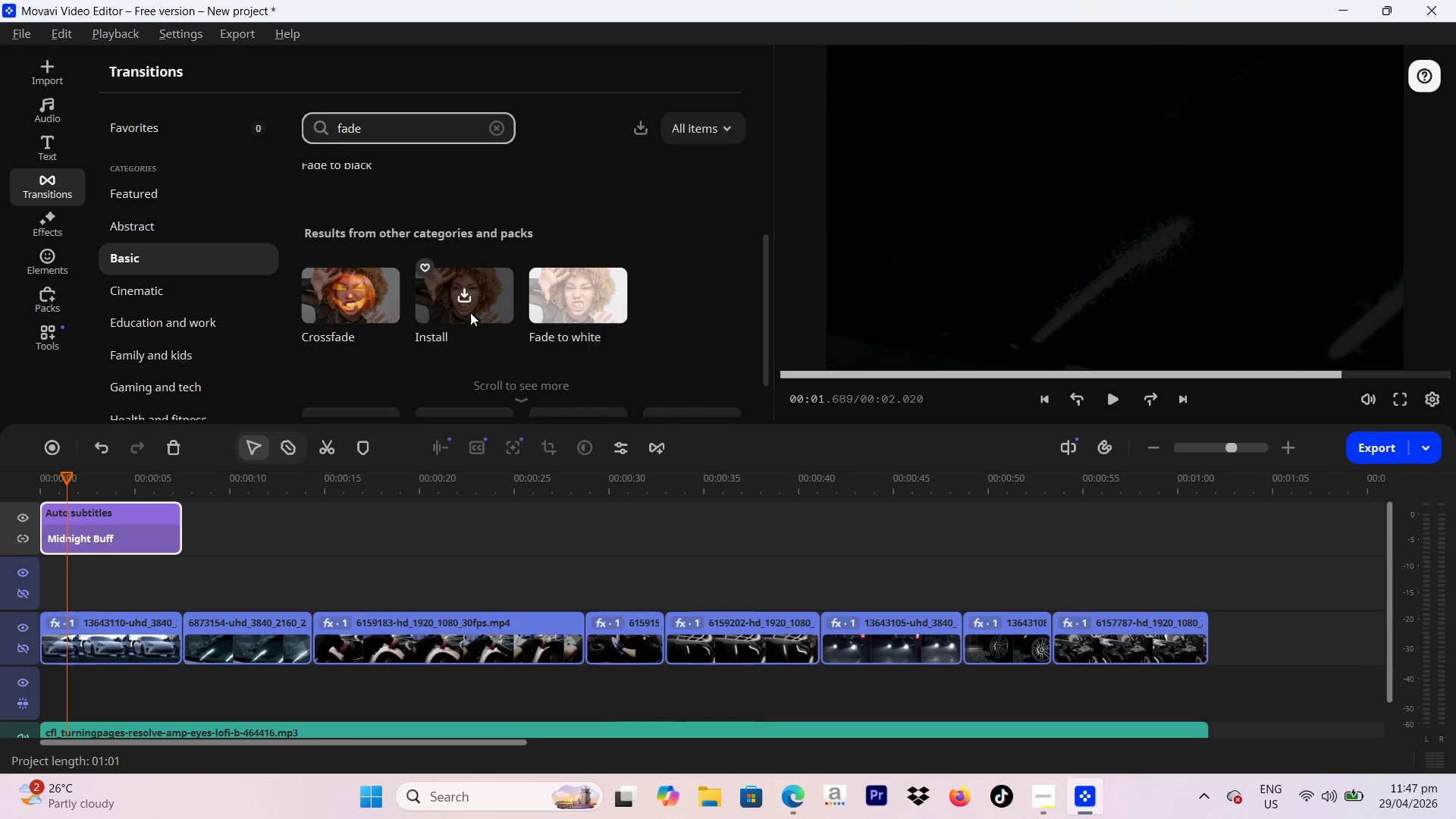 
left_click_drag(start_coordinate=[351, 284], to_coordinate=[92, 529])
 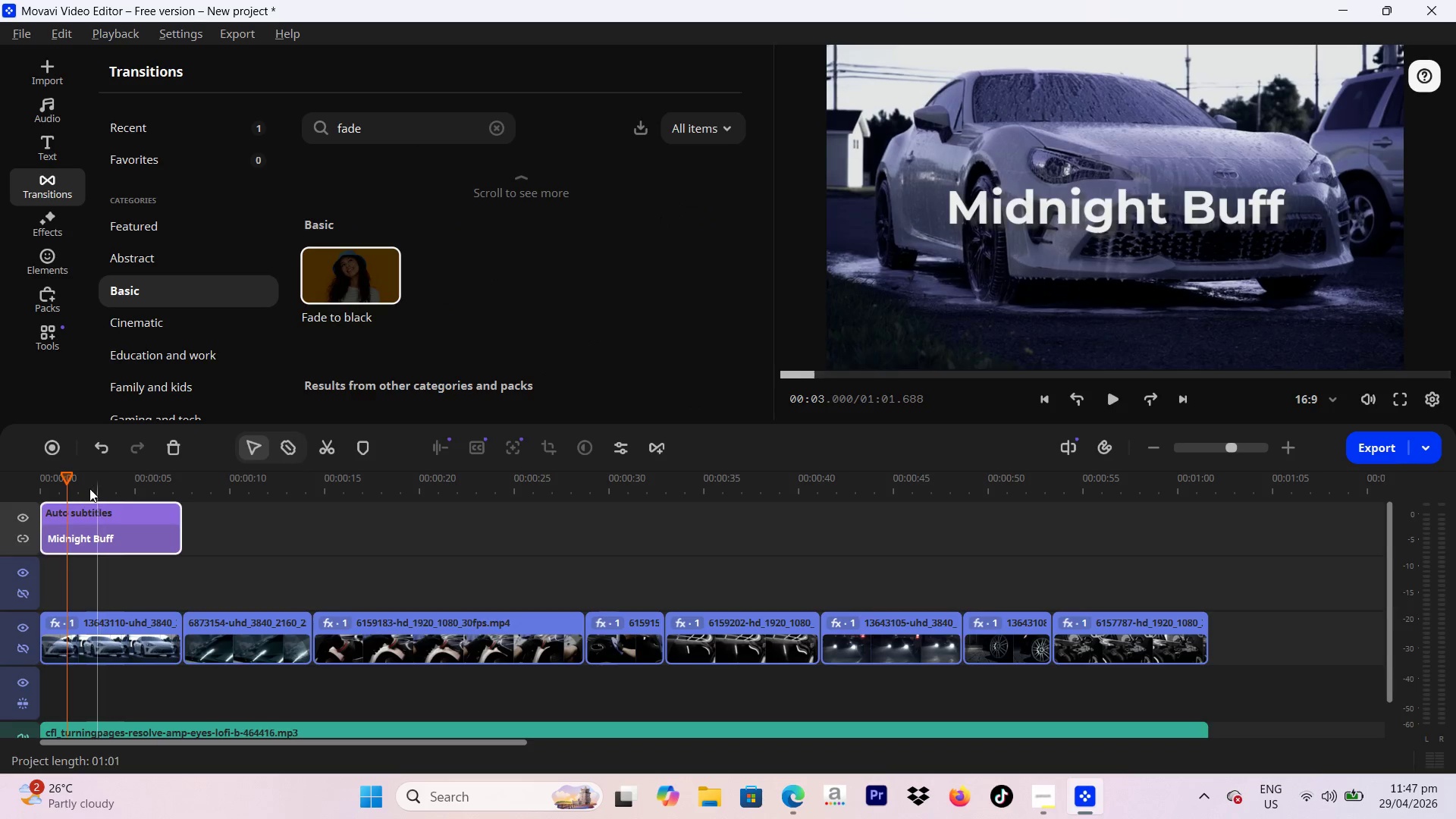 
scroll: coordinate [492, 271], scroll_direction: up, amount: 3.0
 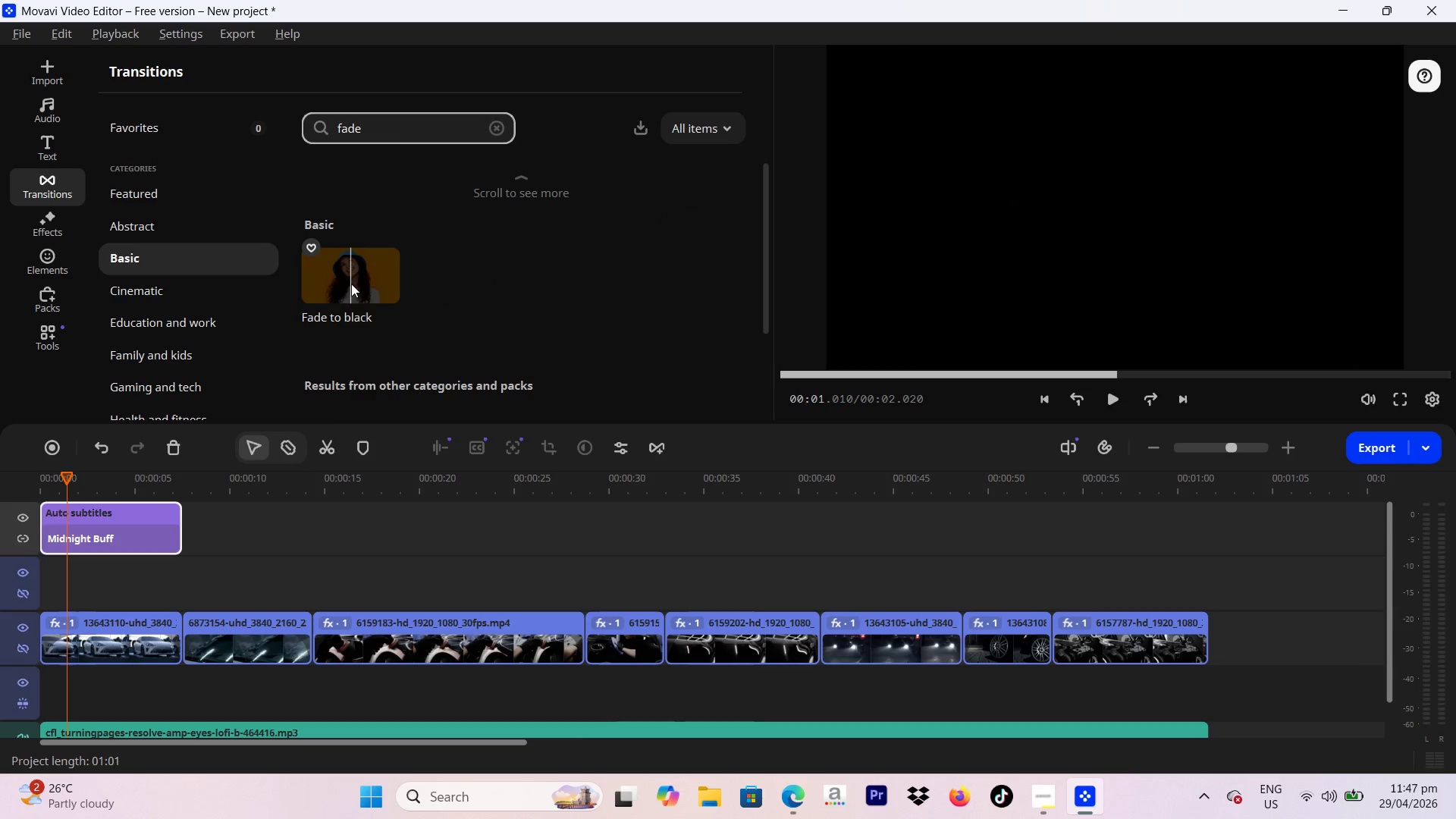 
left_click_drag(start_coordinate=[86, 487], to_coordinate=[171, 485])
 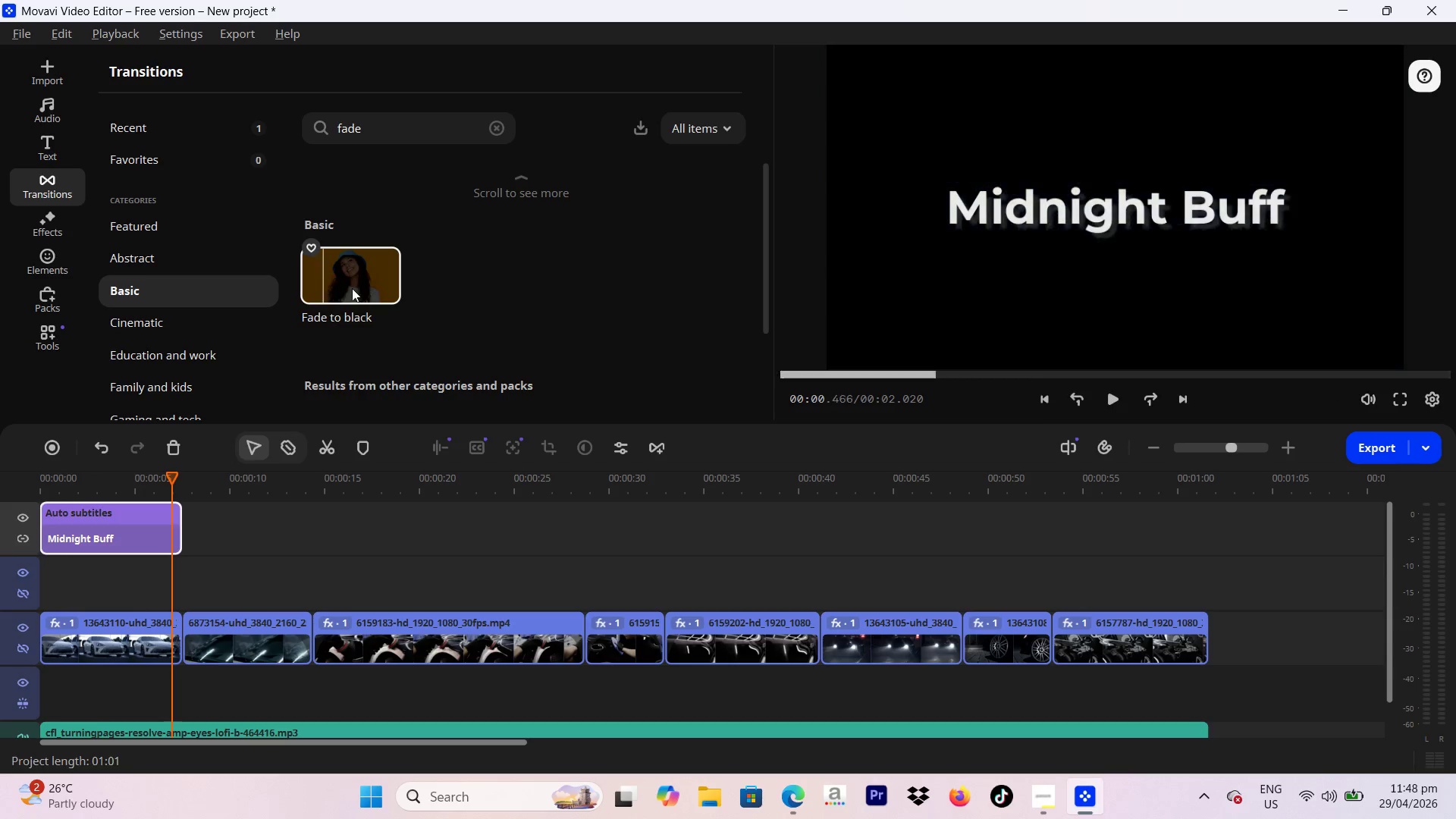 
left_click_drag(start_coordinate=[356, 286], to_coordinate=[89, 501])
 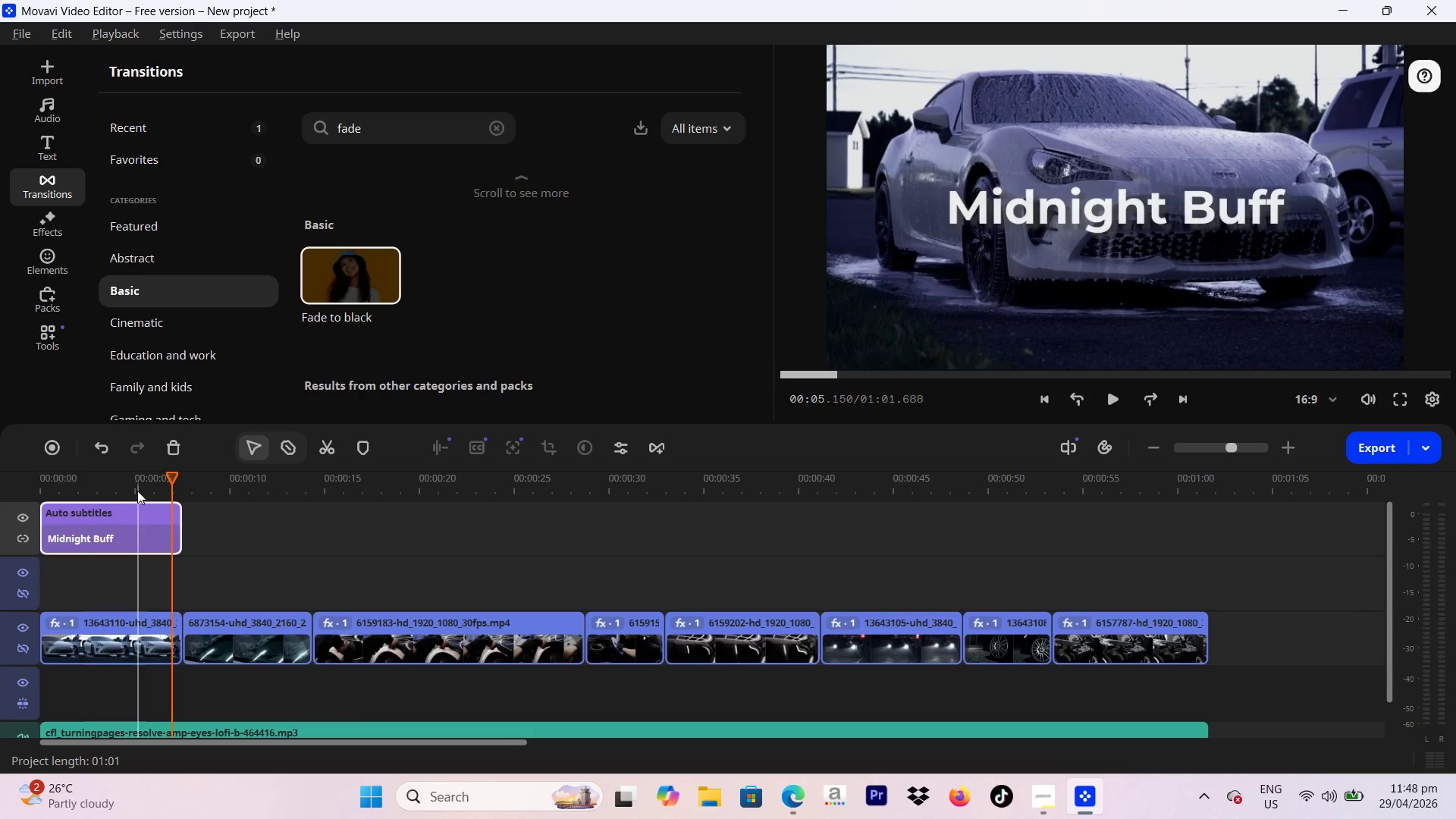 
left_click_drag(start_coordinate=[137, 491], to_coordinate=[88, 490])
 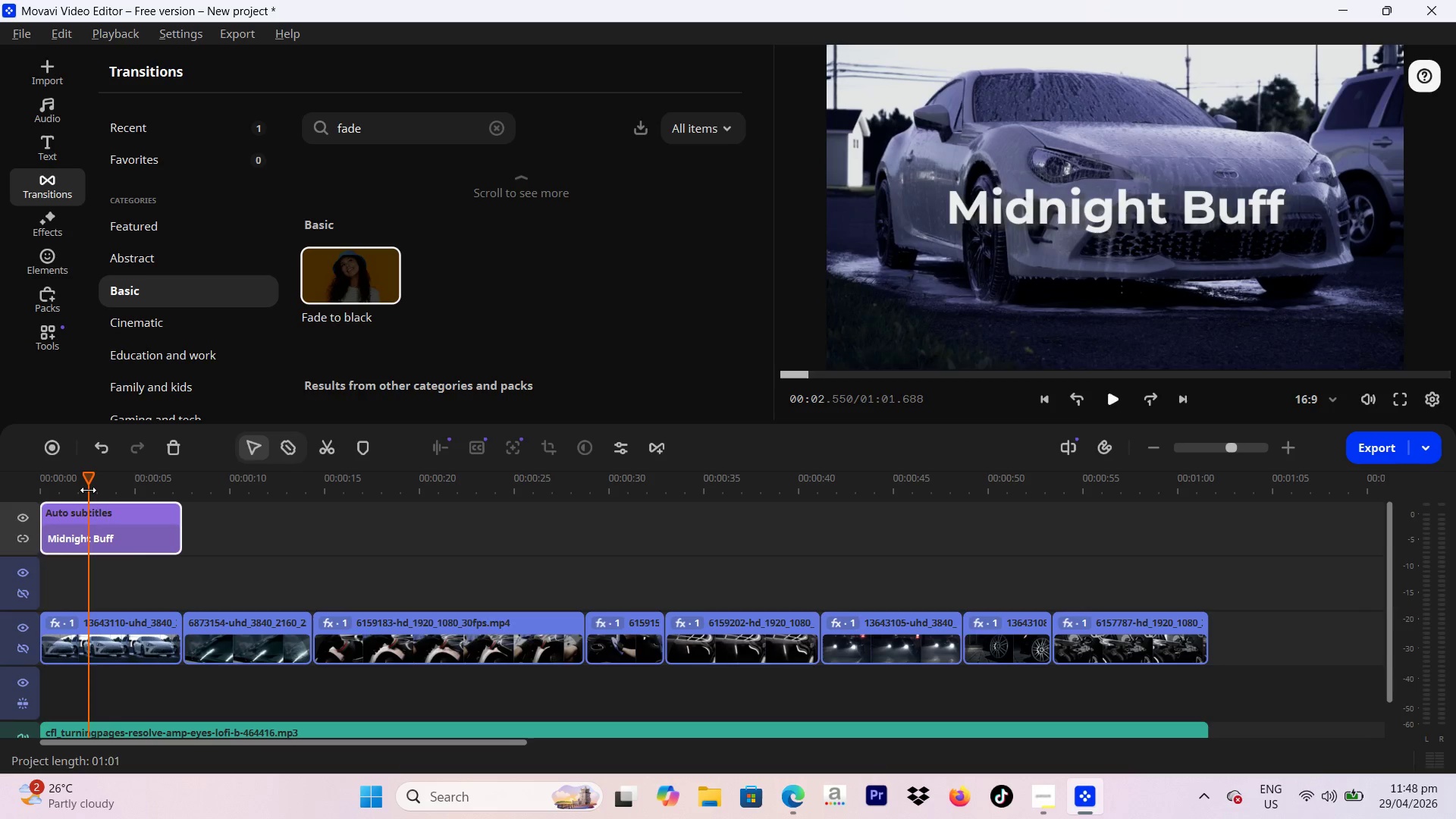 
hold_key(key=Space, duration=0.31)
 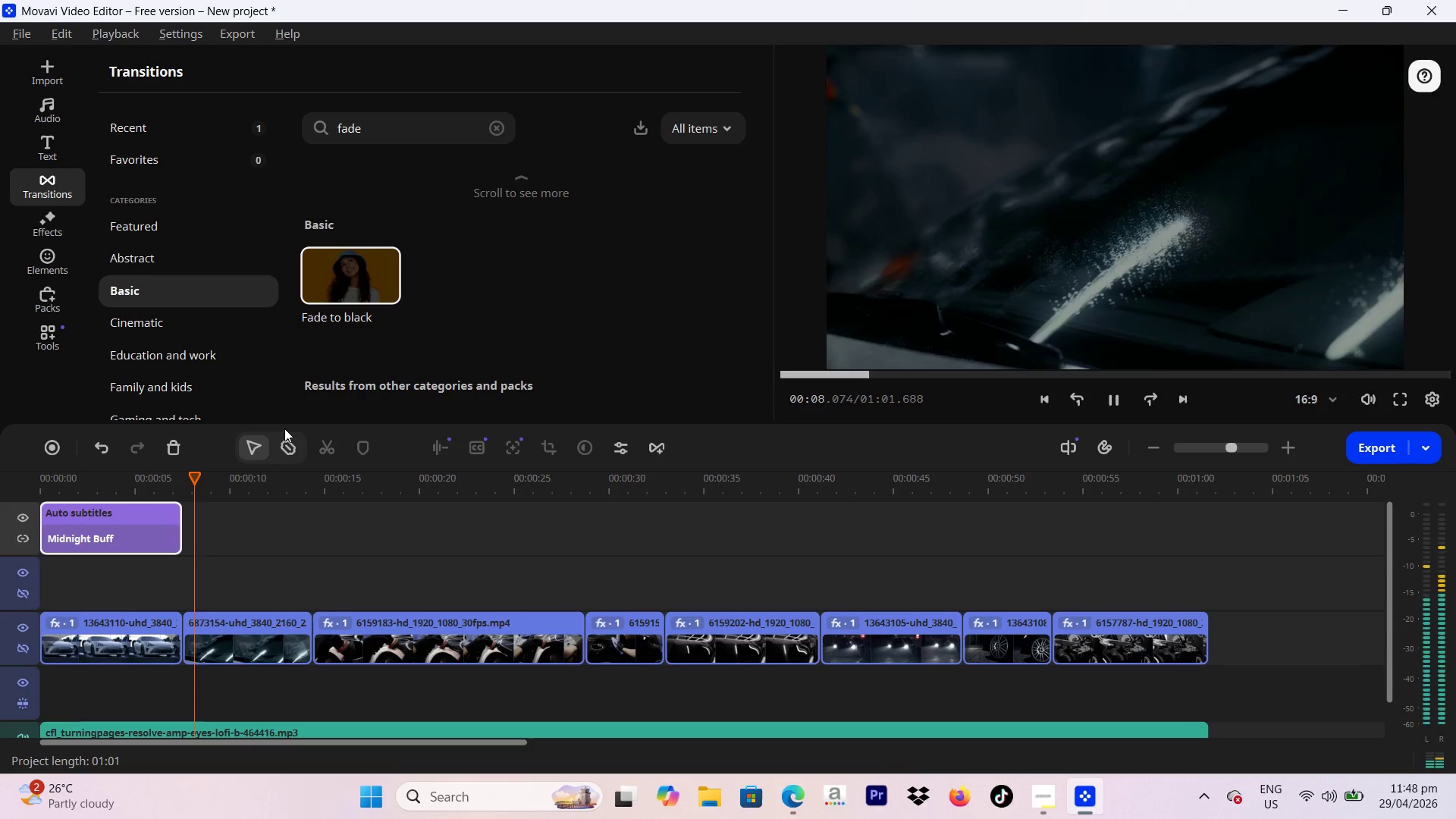 
wait(7.28)
 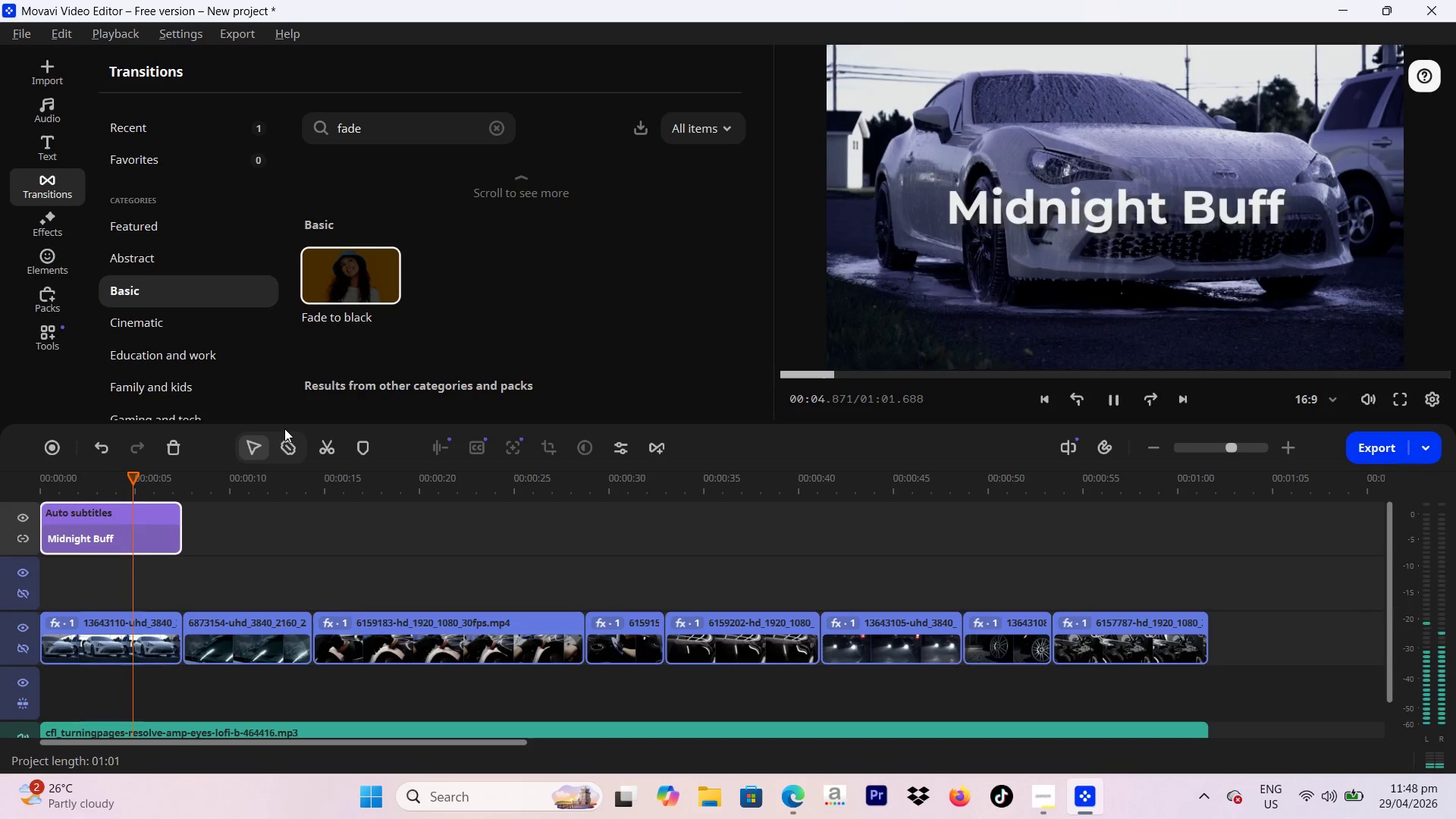 
left_click_drag(start_coordinate=[230, 467], to_coordinate=[130, 479])
 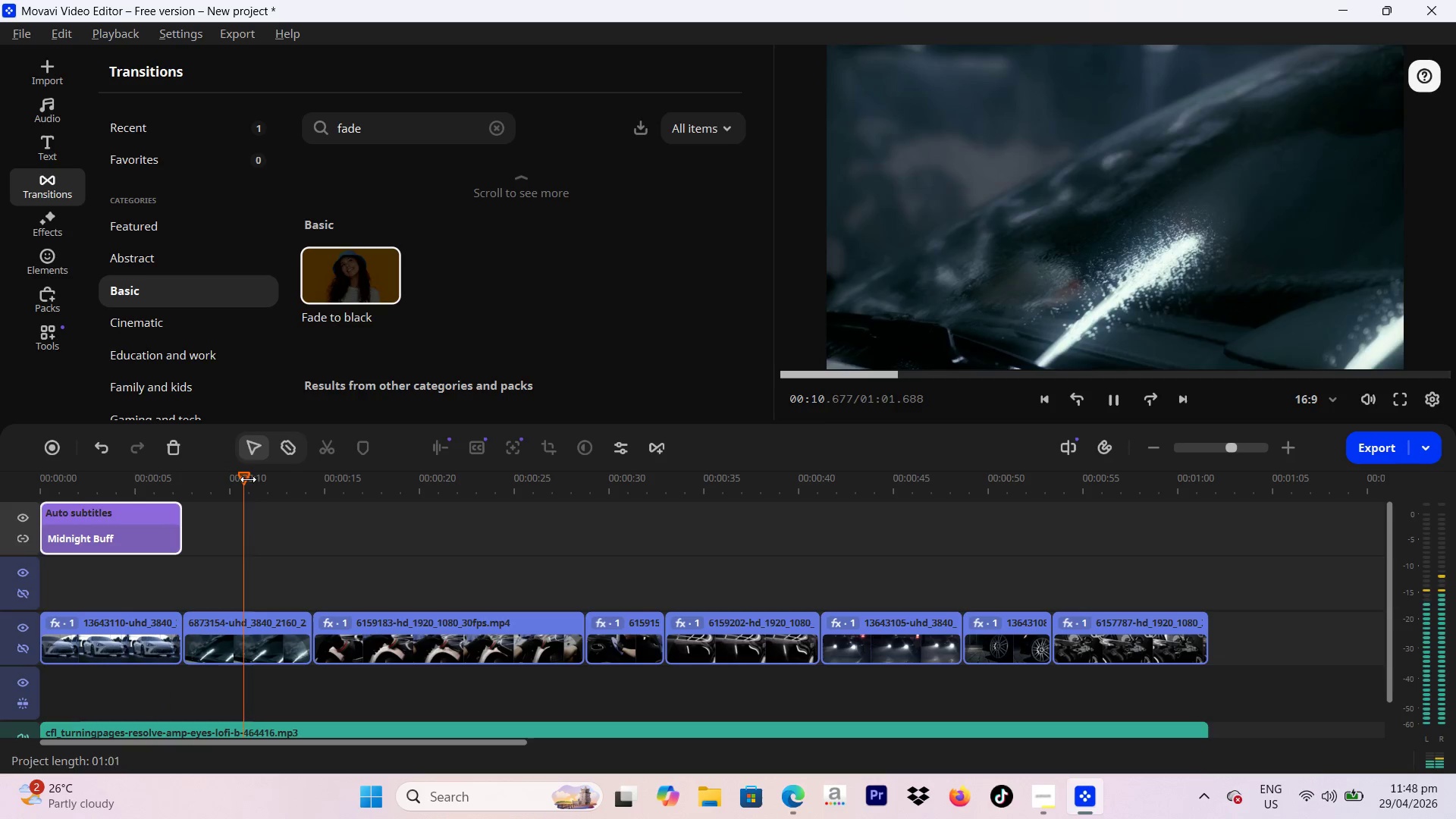 
left_click_drag(start_coordinate=[248, 479], to_coordinate=[59, 479])
 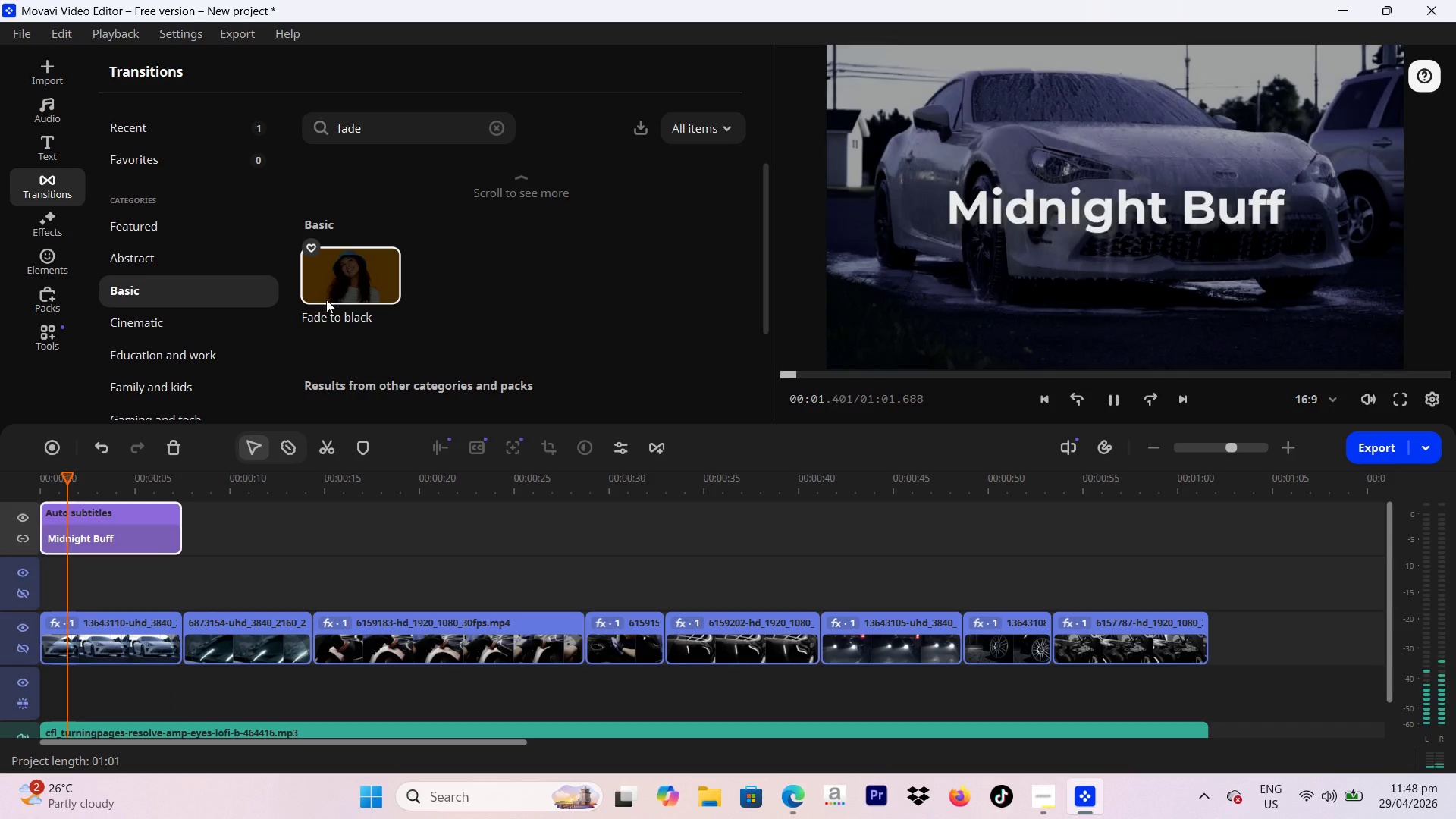 
left_click_drag(start_coordinate=[330, 297], to_coordinate=[77, 506])
 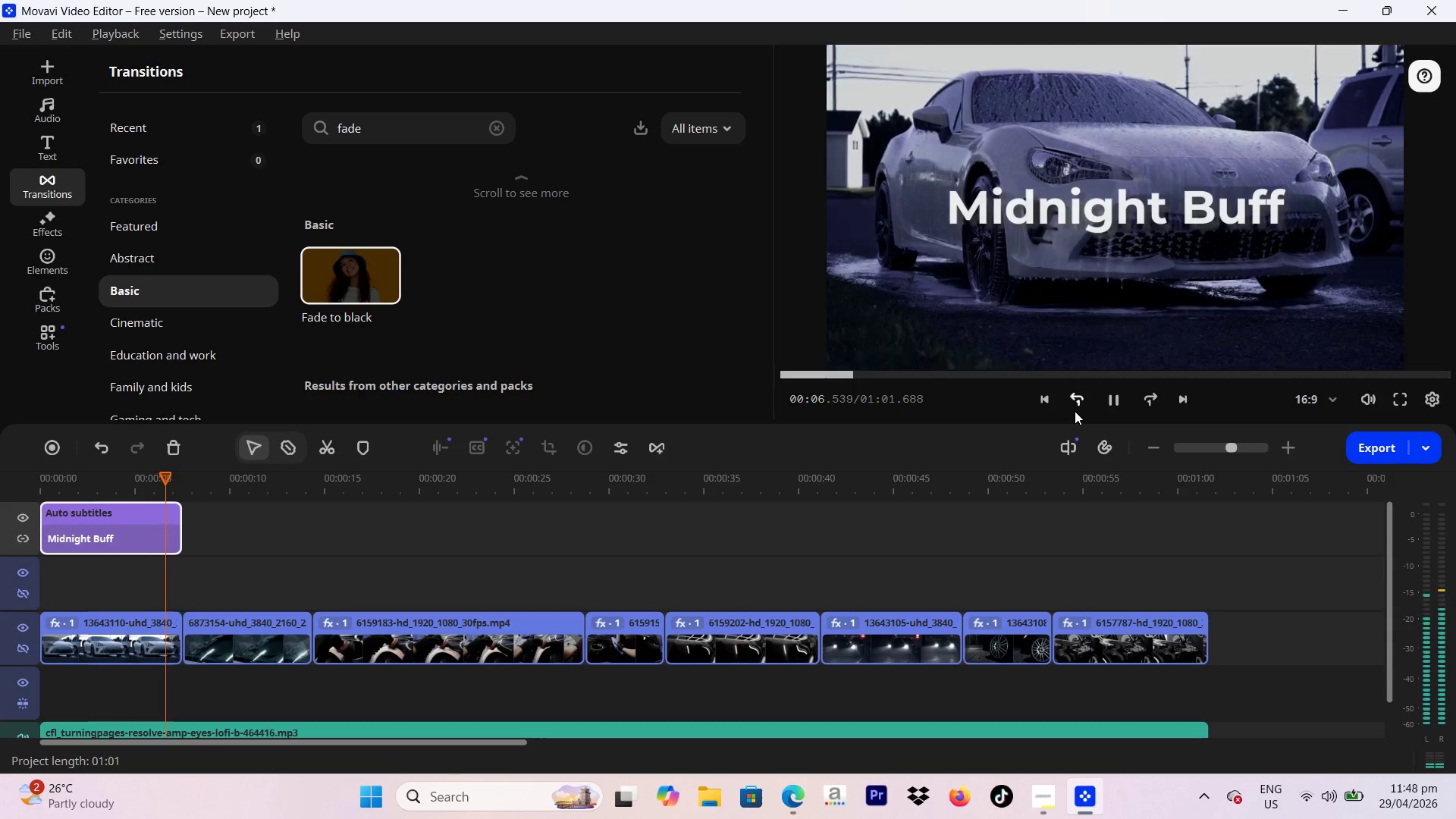 
left_click([1122, 400])
 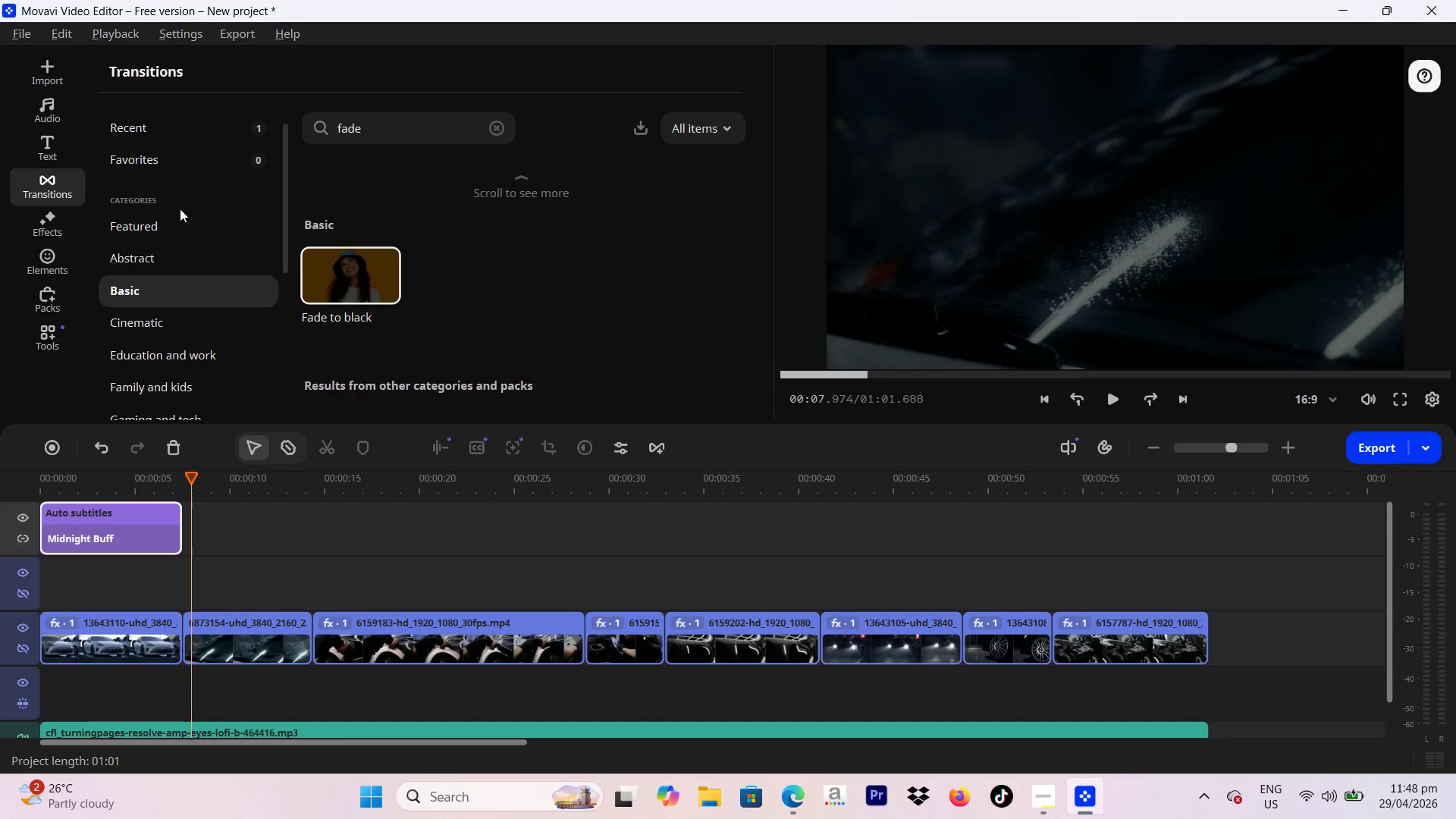 
wait(16.48)
 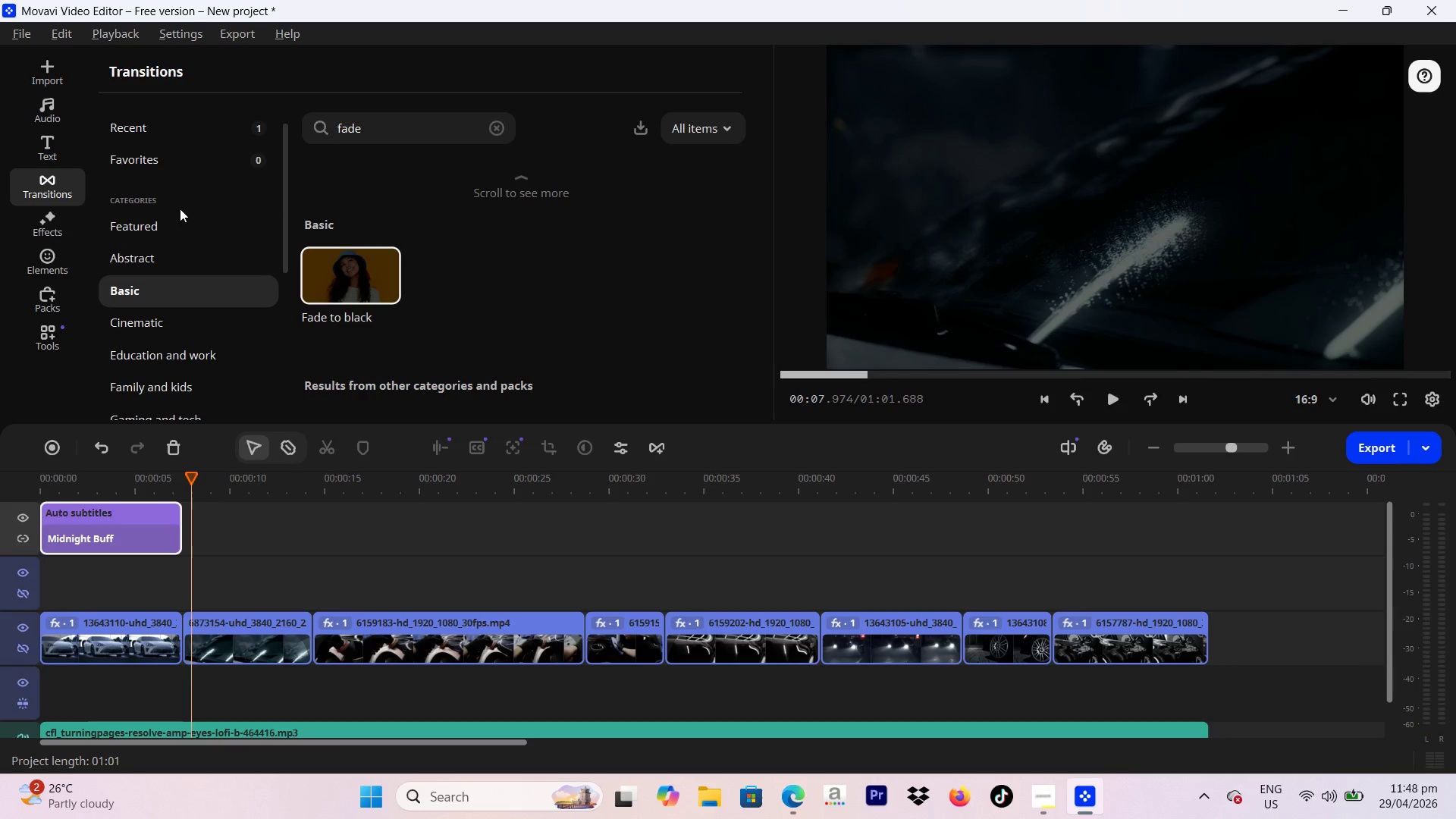 
left_click([93, 538])
 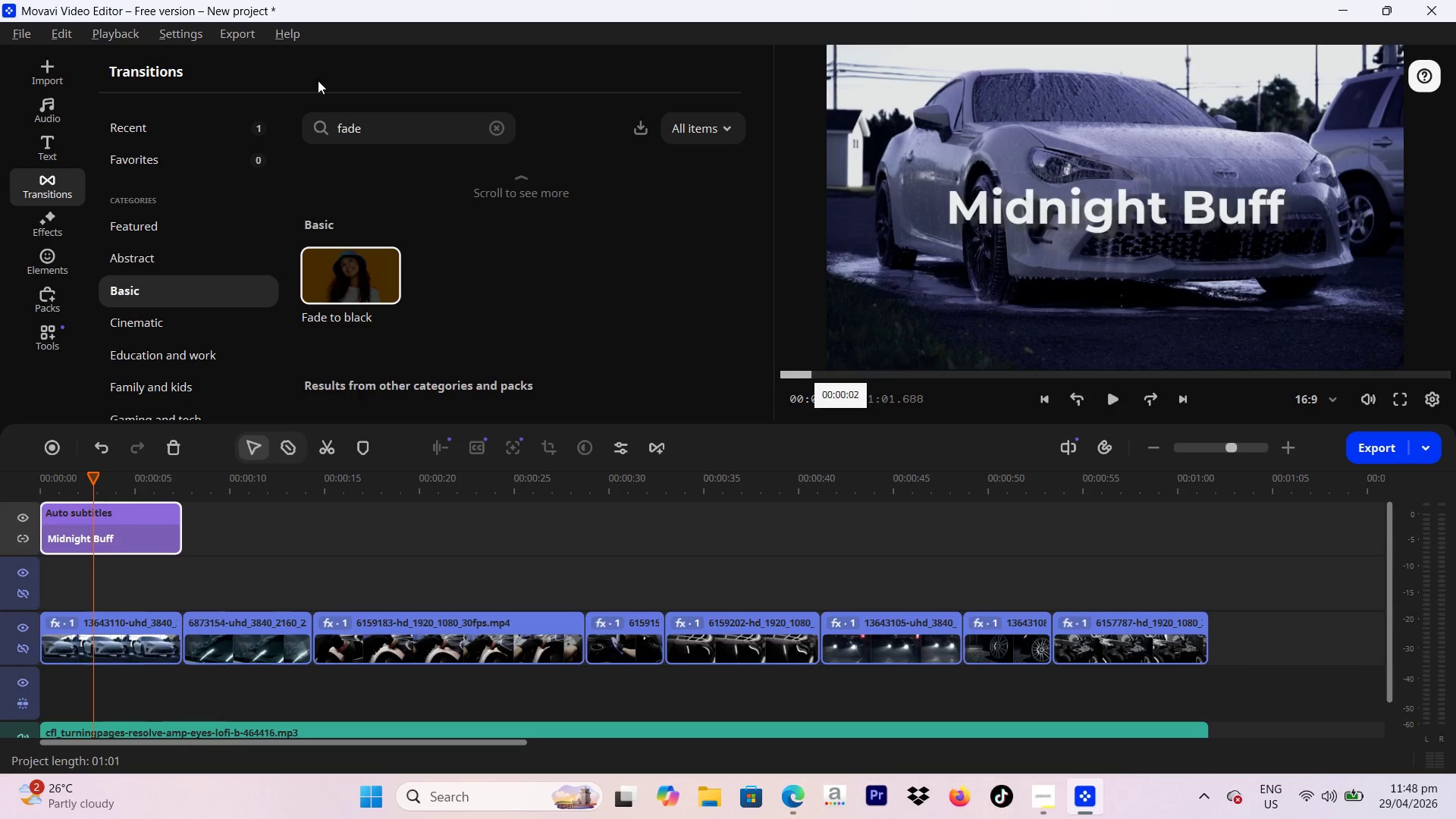 
scroll: coordinate [190, 187], scroll_direction: up, amount: 1.0
 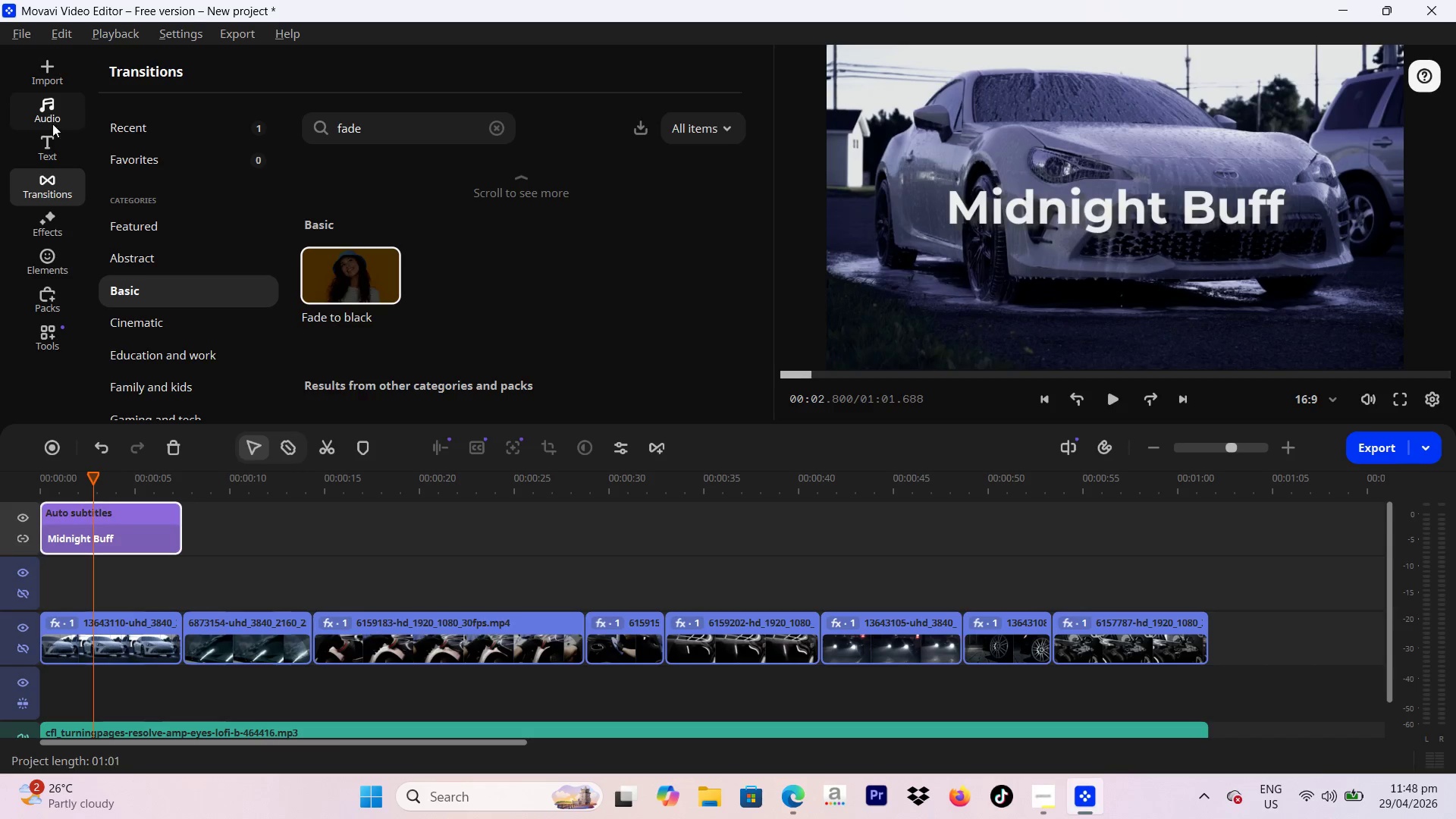 
left_click([50, 143])
 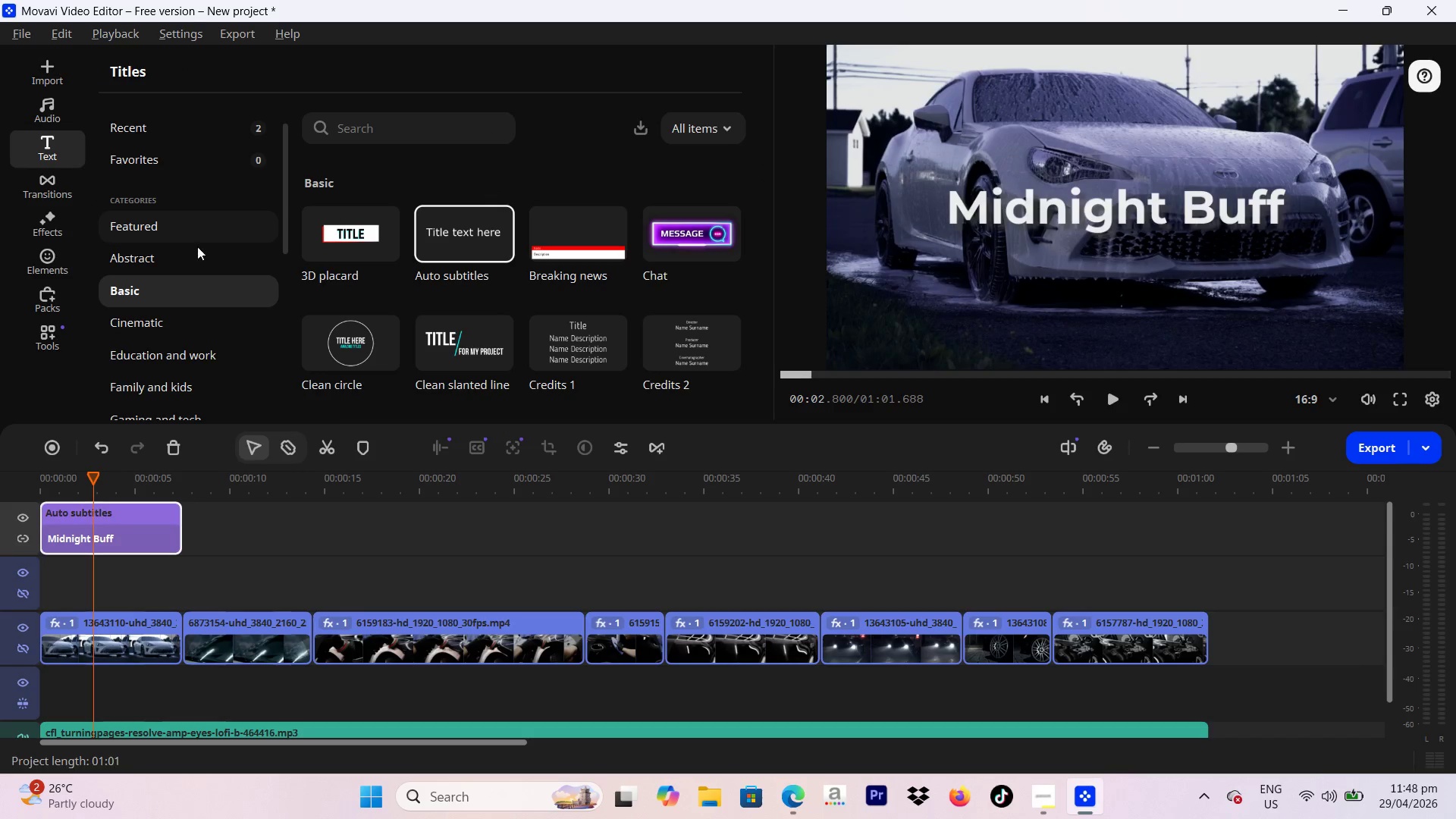 
scroll: coordinate [184, 256], scroll_direction: down, amount: 4.0
 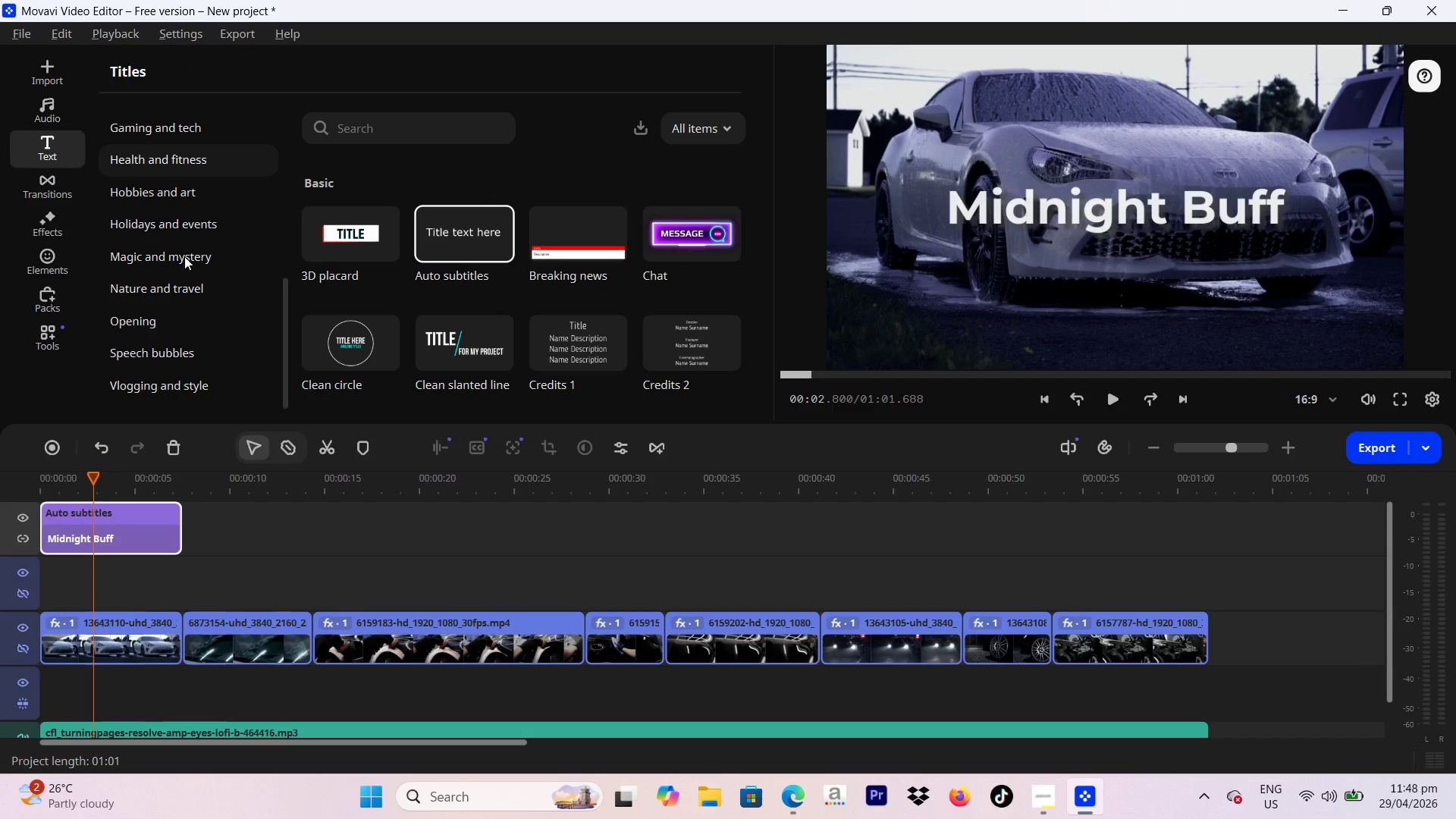 
scroll: coordinate [184, 256], scroll_direction: up, amount: 5.0
 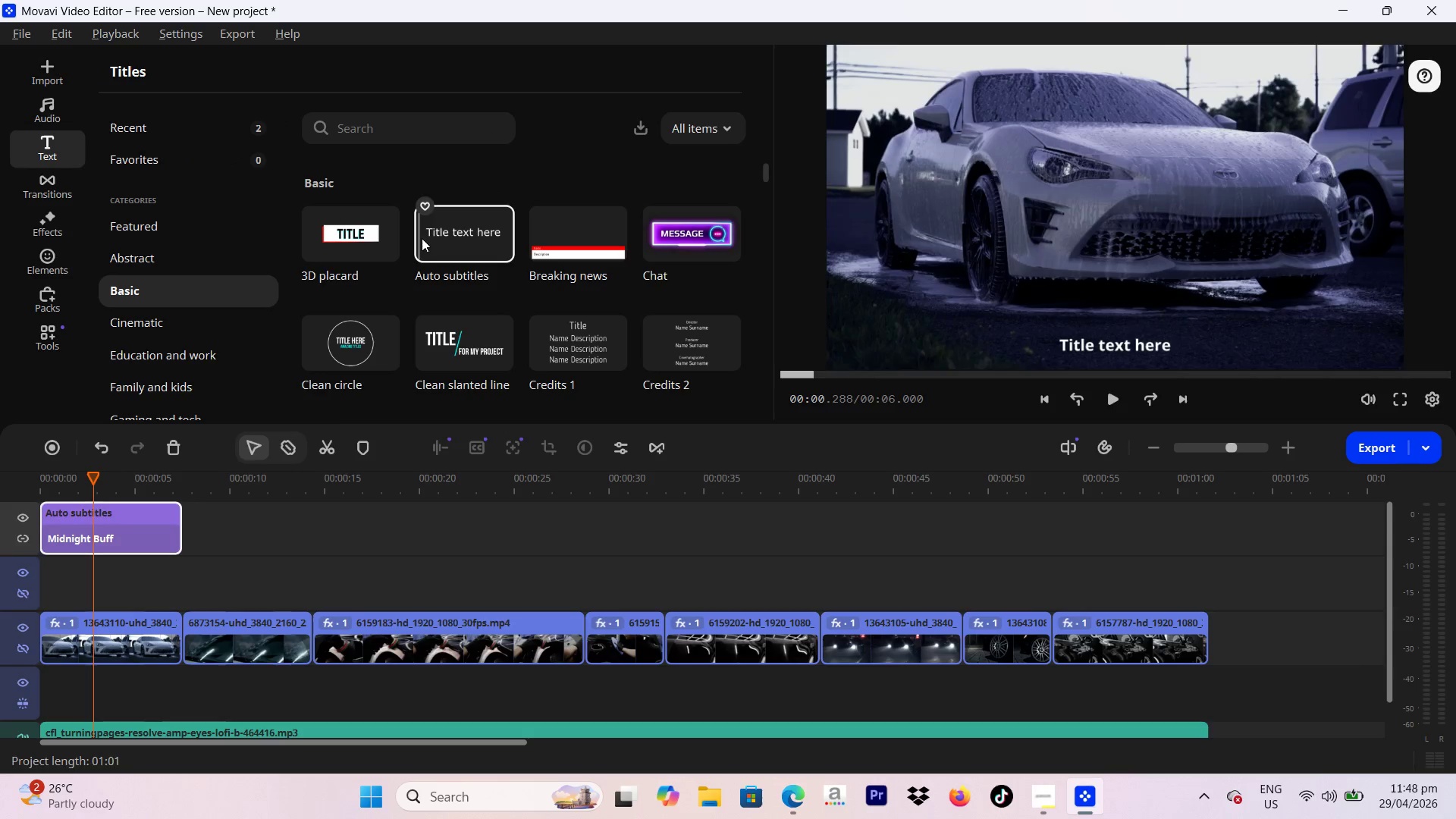 
right_click([472, 231])
 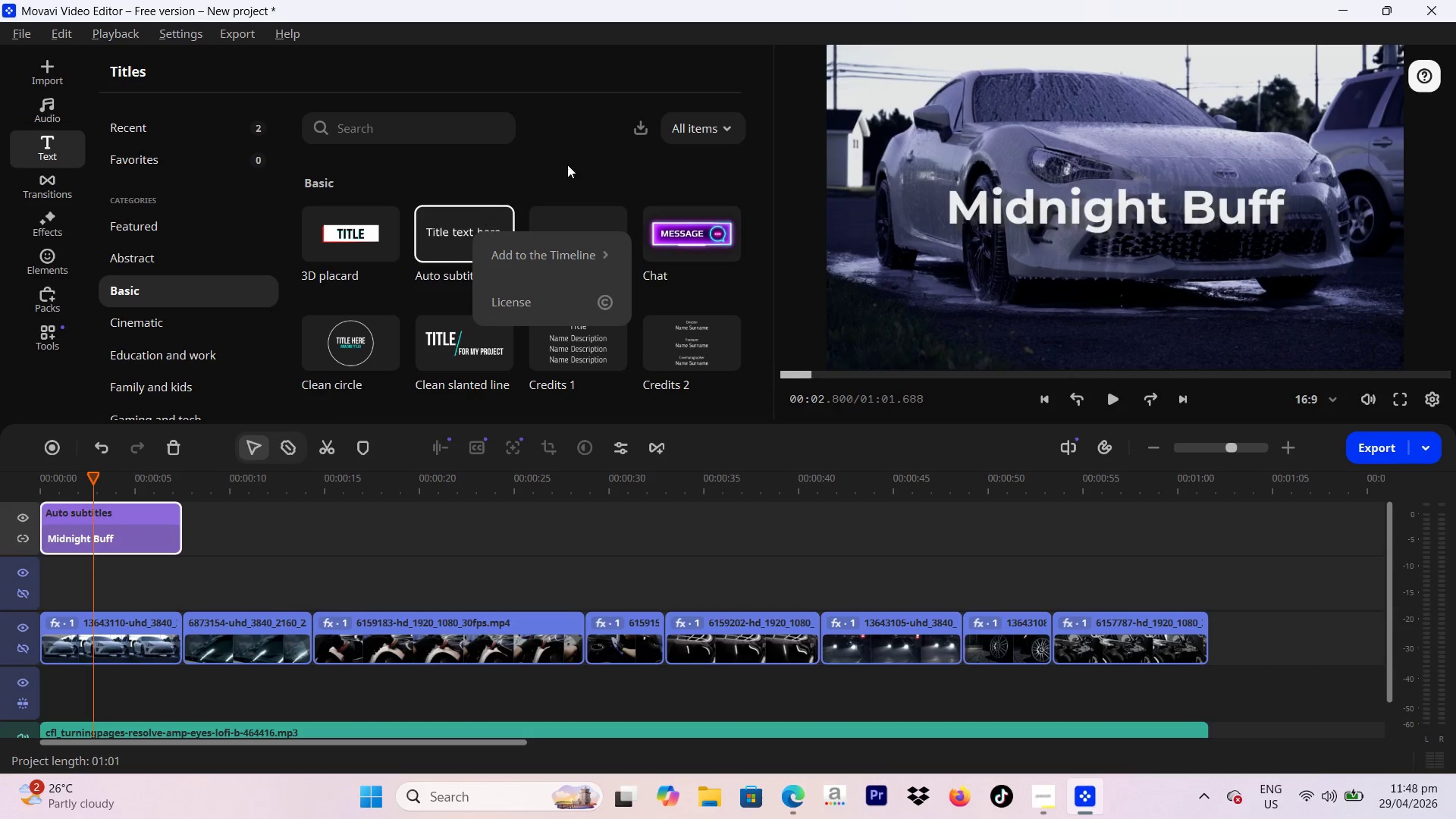 
left_click([581, 157])
 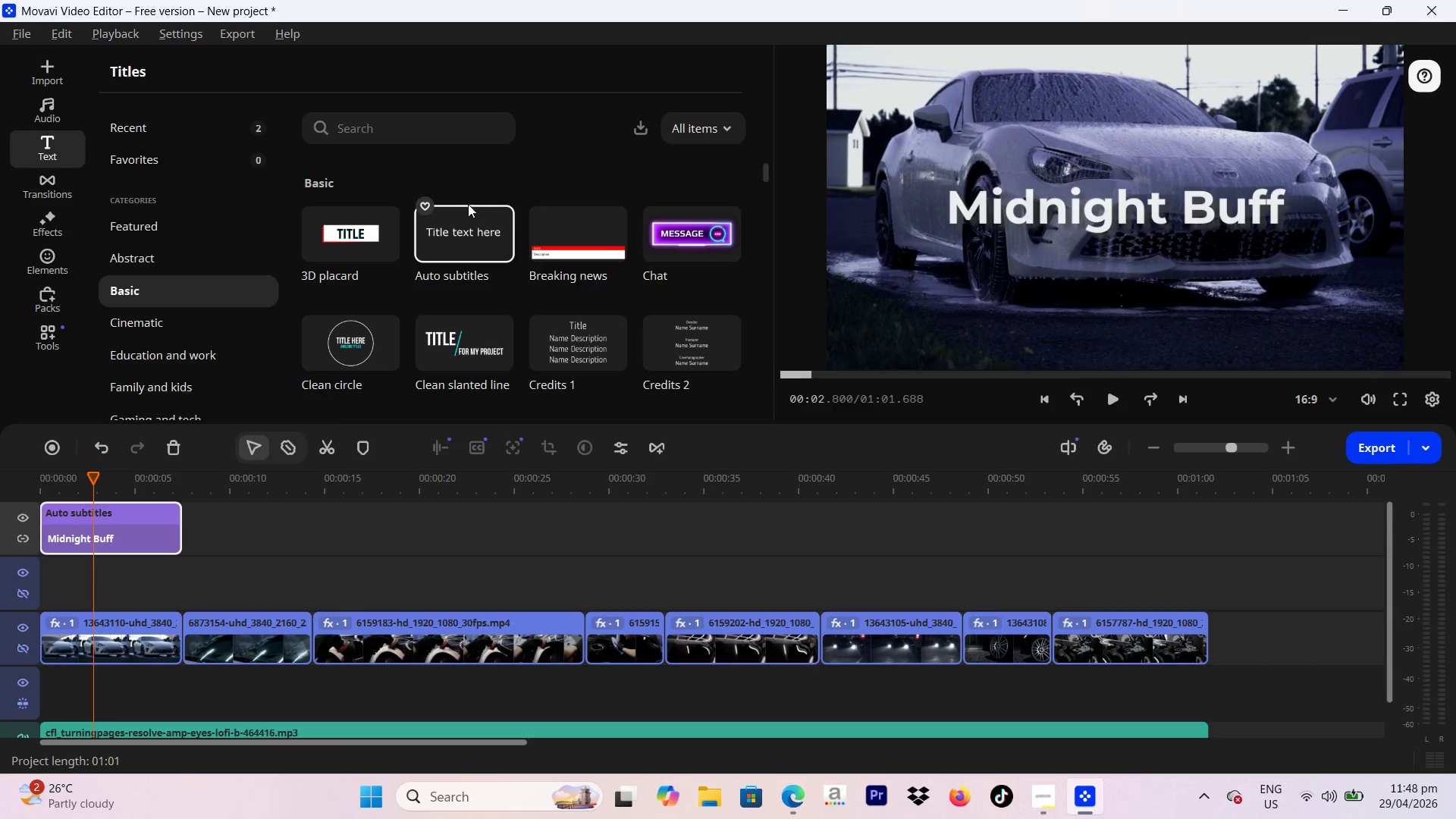 
right_click([464, 207])
 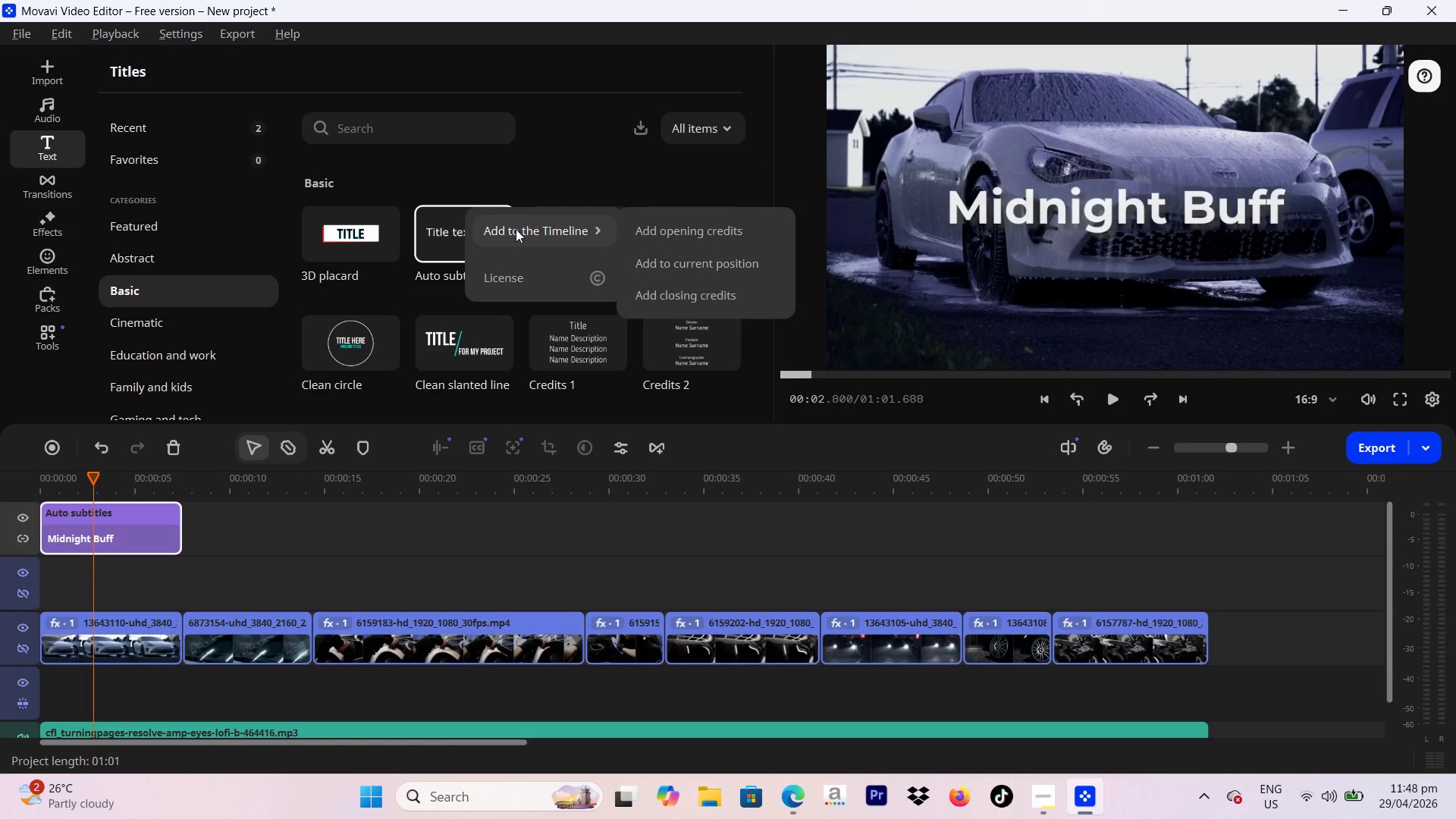 
left_click([516, 229])
 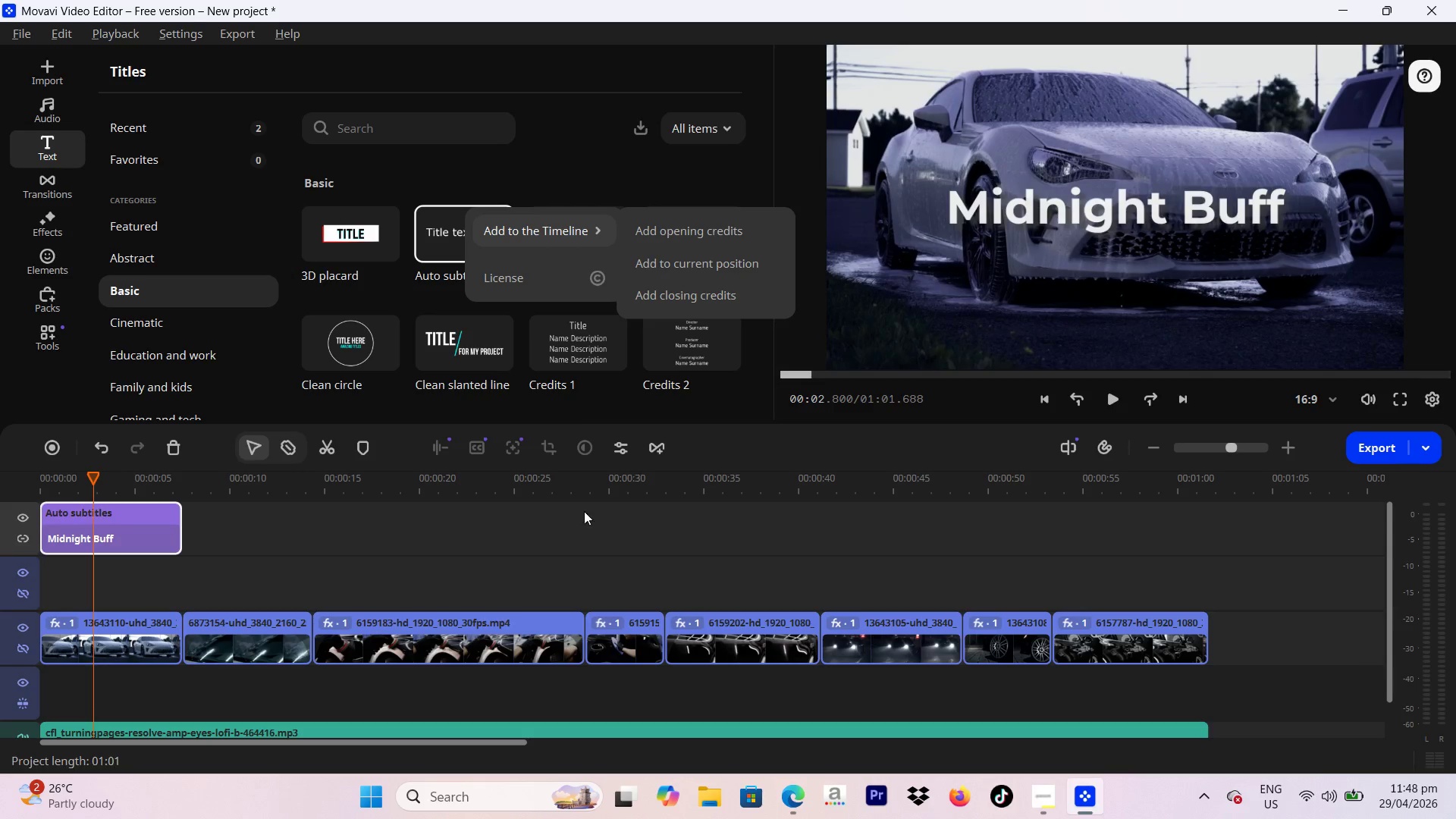 
left_click_drag(start_coordinate=[573, 568], to_coordinate=[575, 561])
 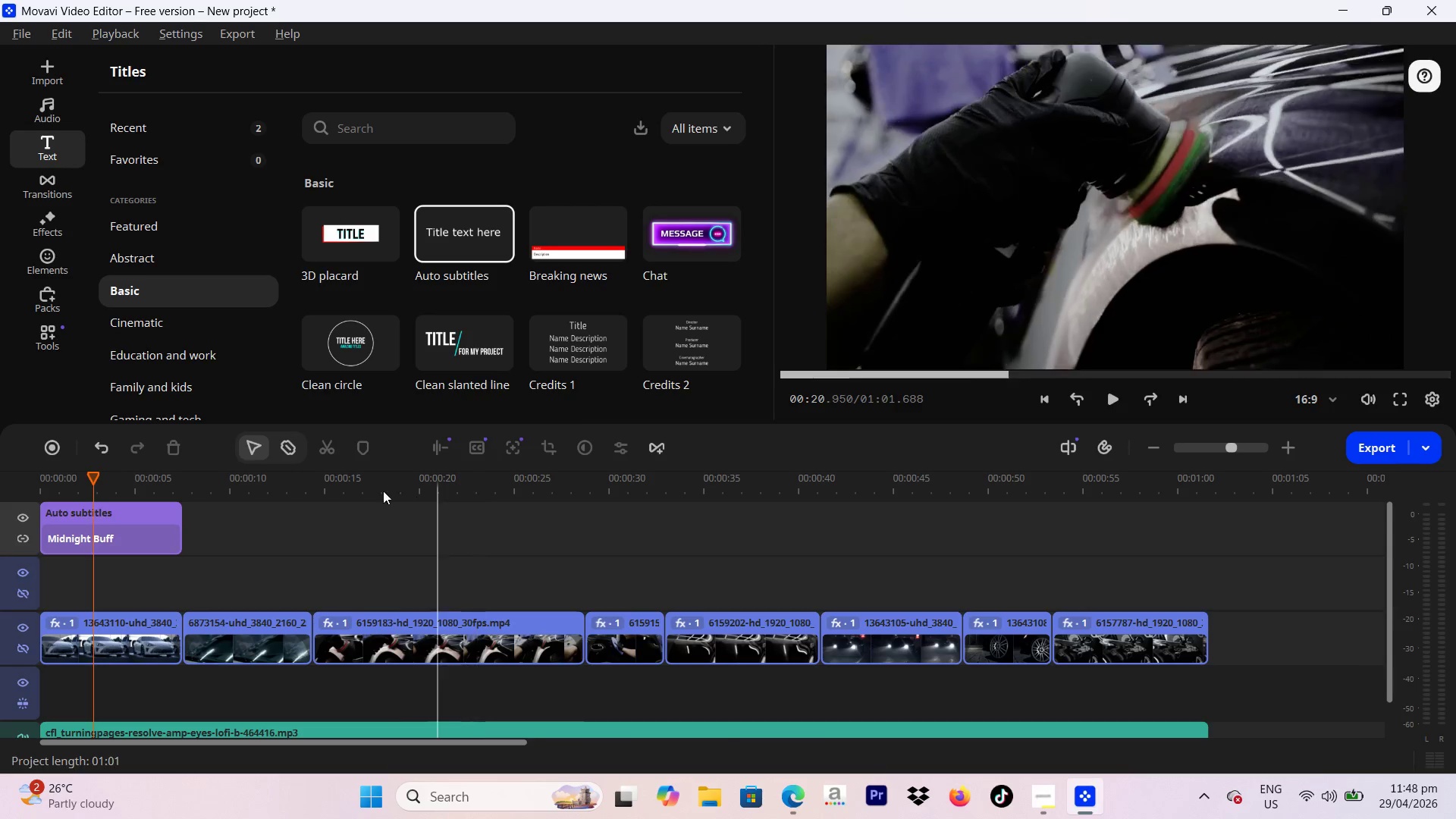 
left_click_drag(start_coordinate=[349, 477], to_coordinate=[98, 477])
 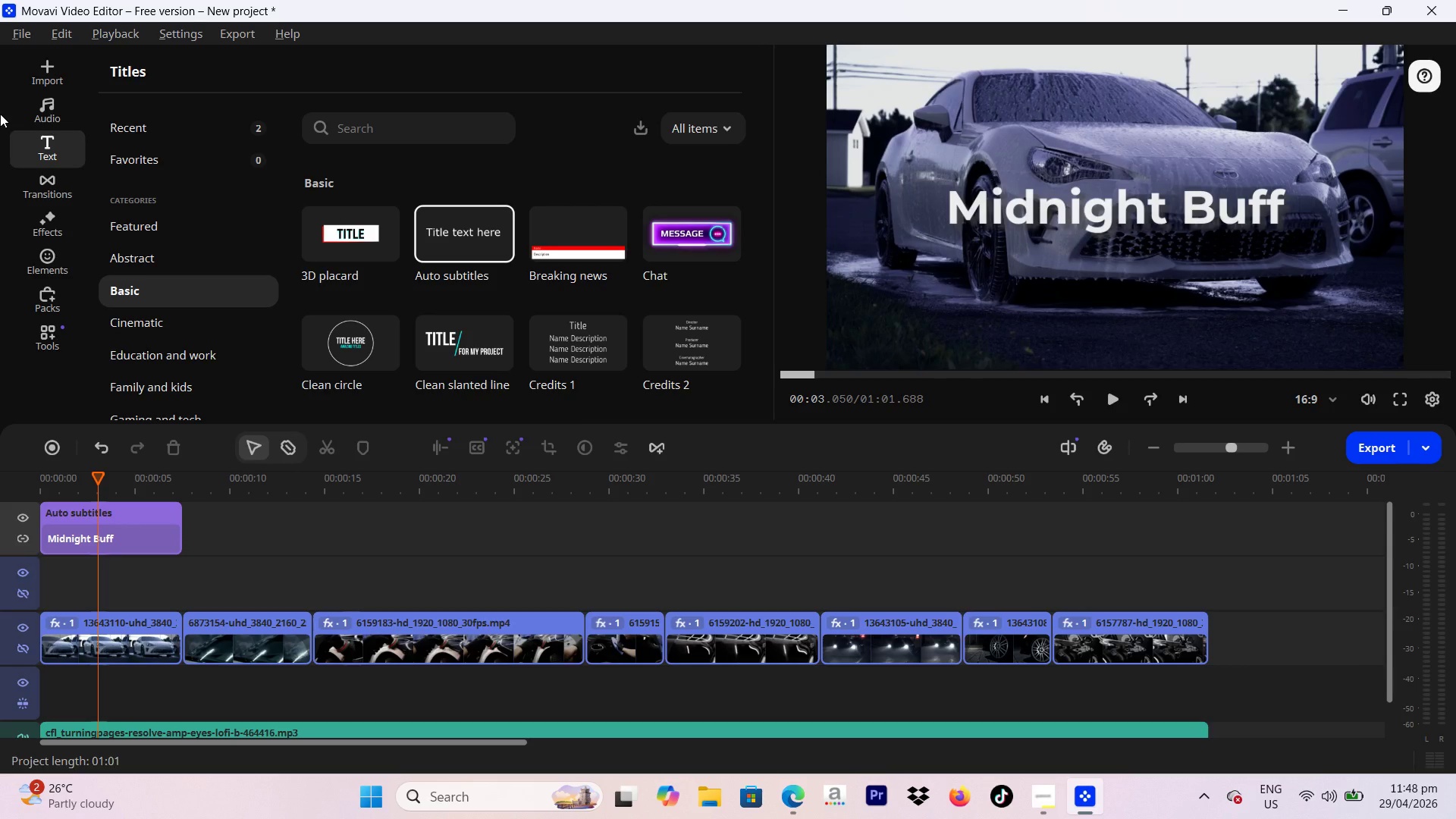 
wait(5.41)
 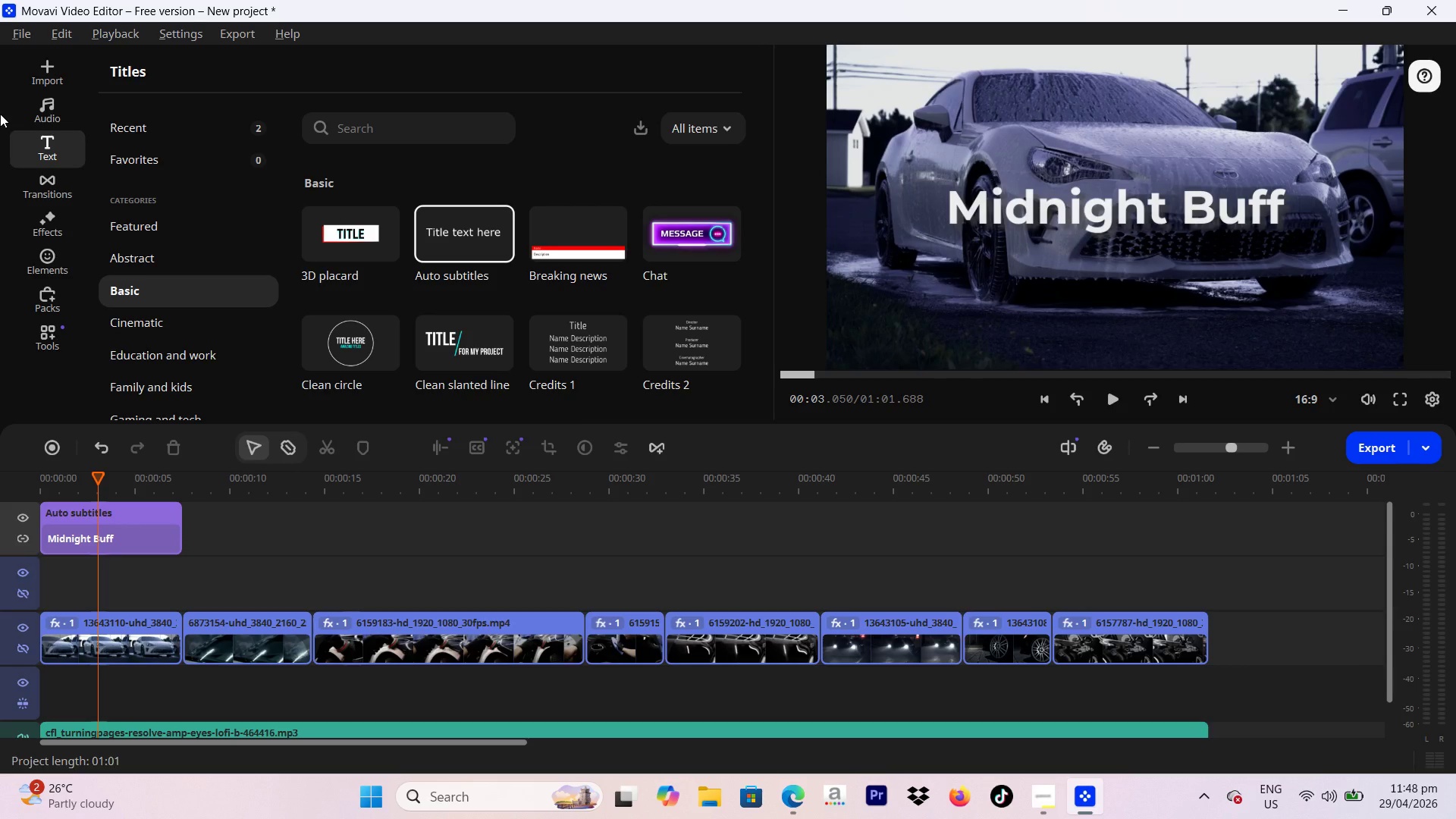 
mouse_move([94, 178])
 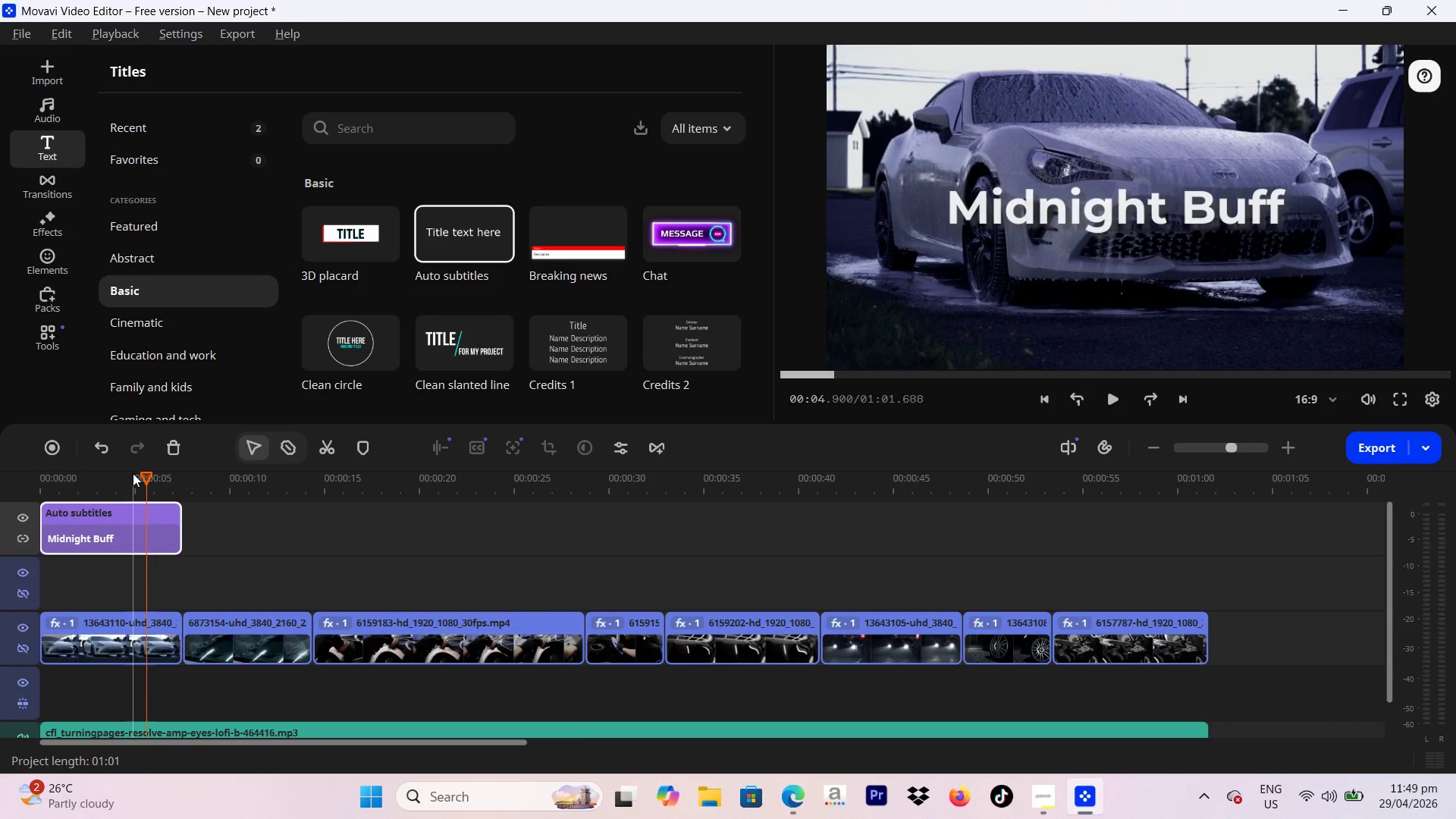 
wait(63.65)
 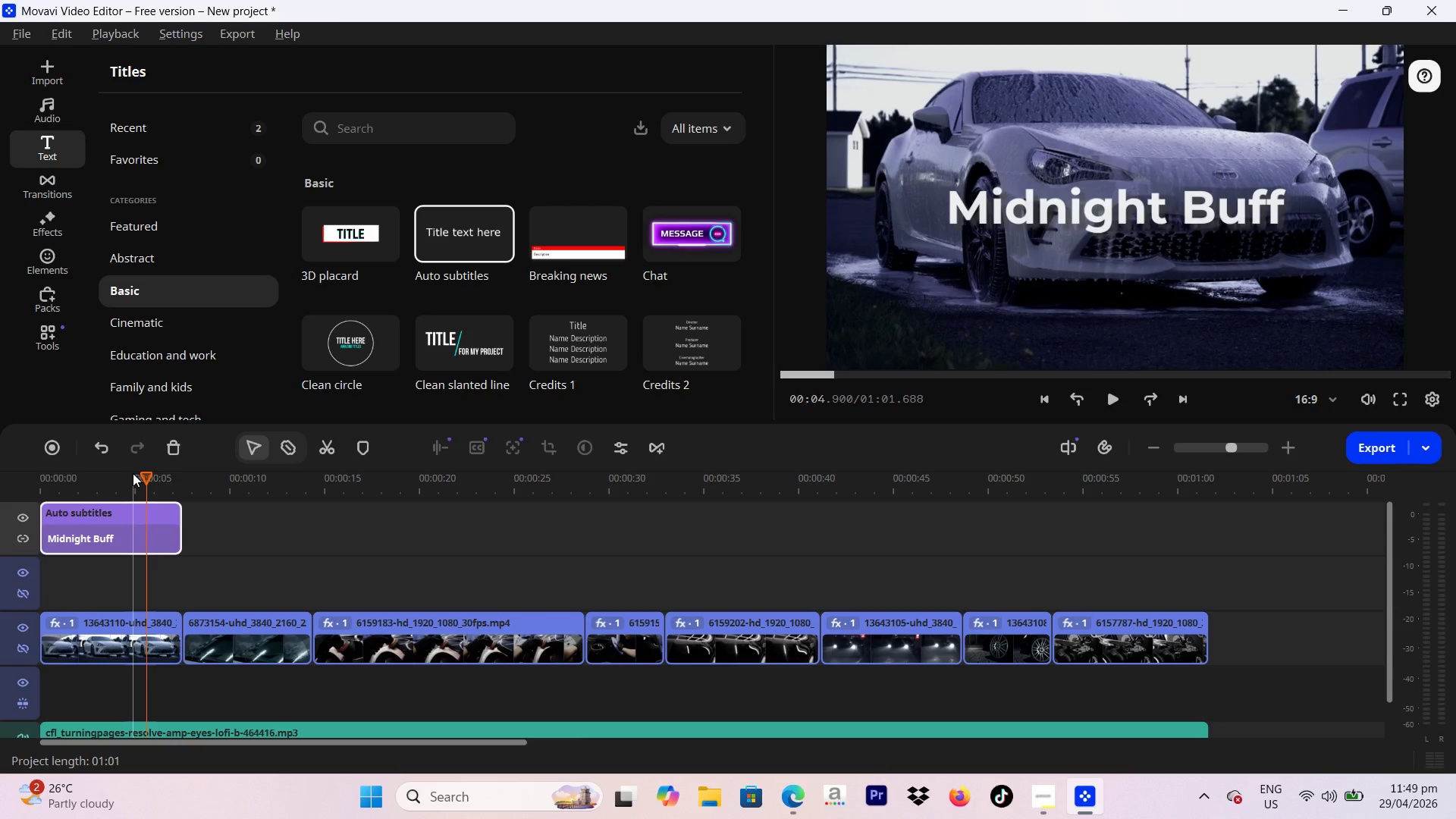 
mouse_move([370, 149])
 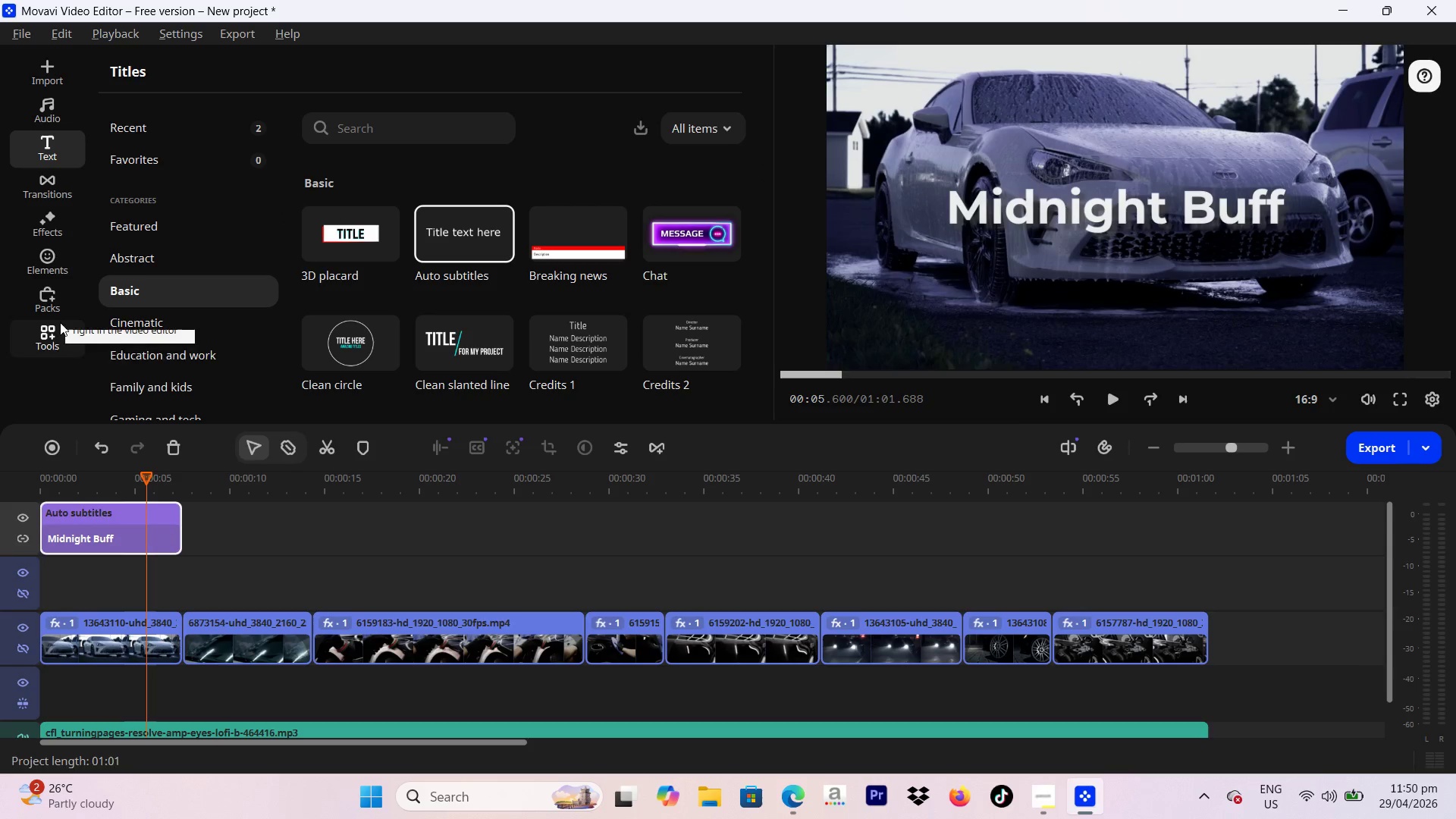 
left_click([52, 330])
 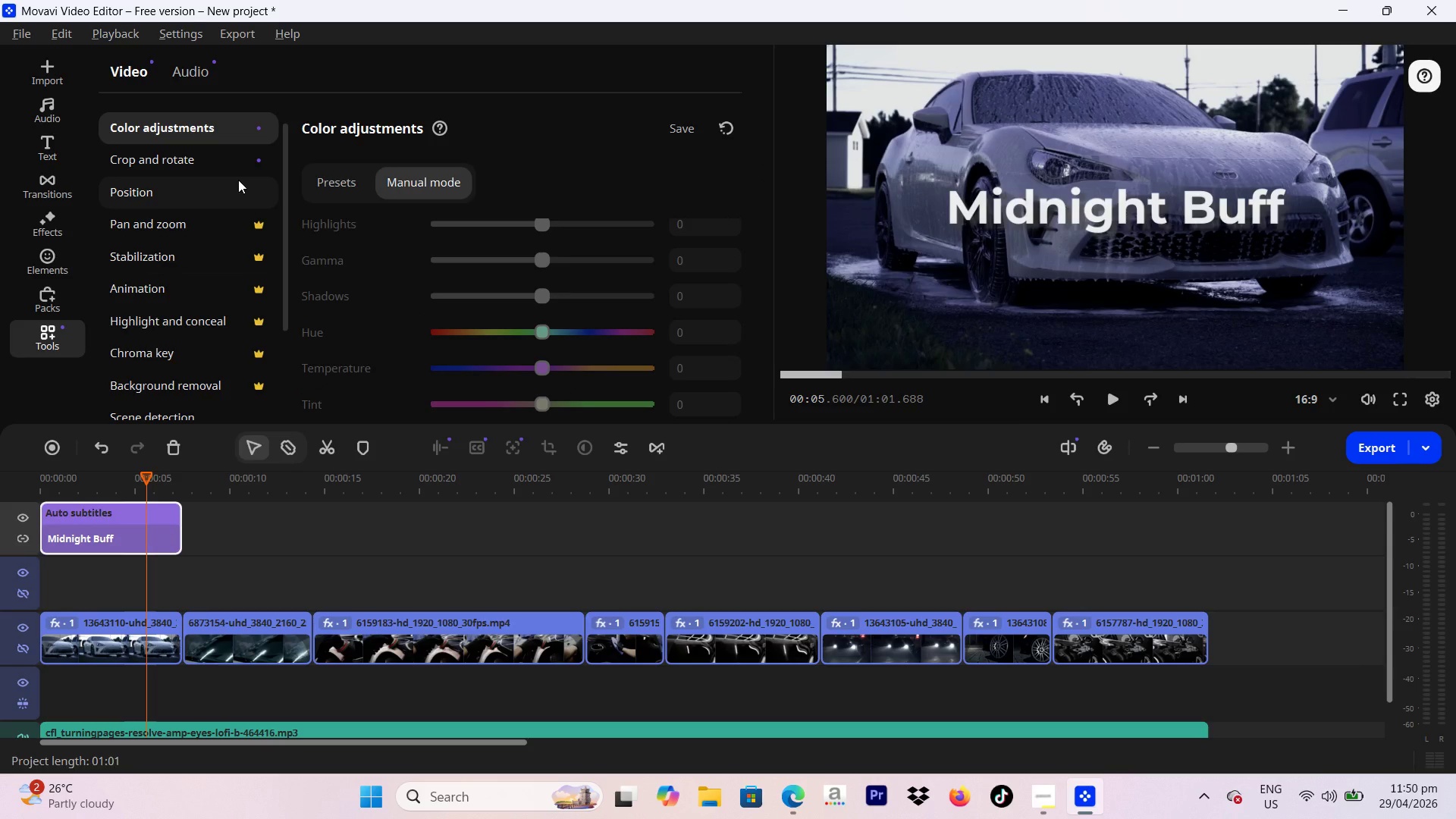 
scroll: coordinate [238, 180], scroll_direction: down, amount: 3.0
 